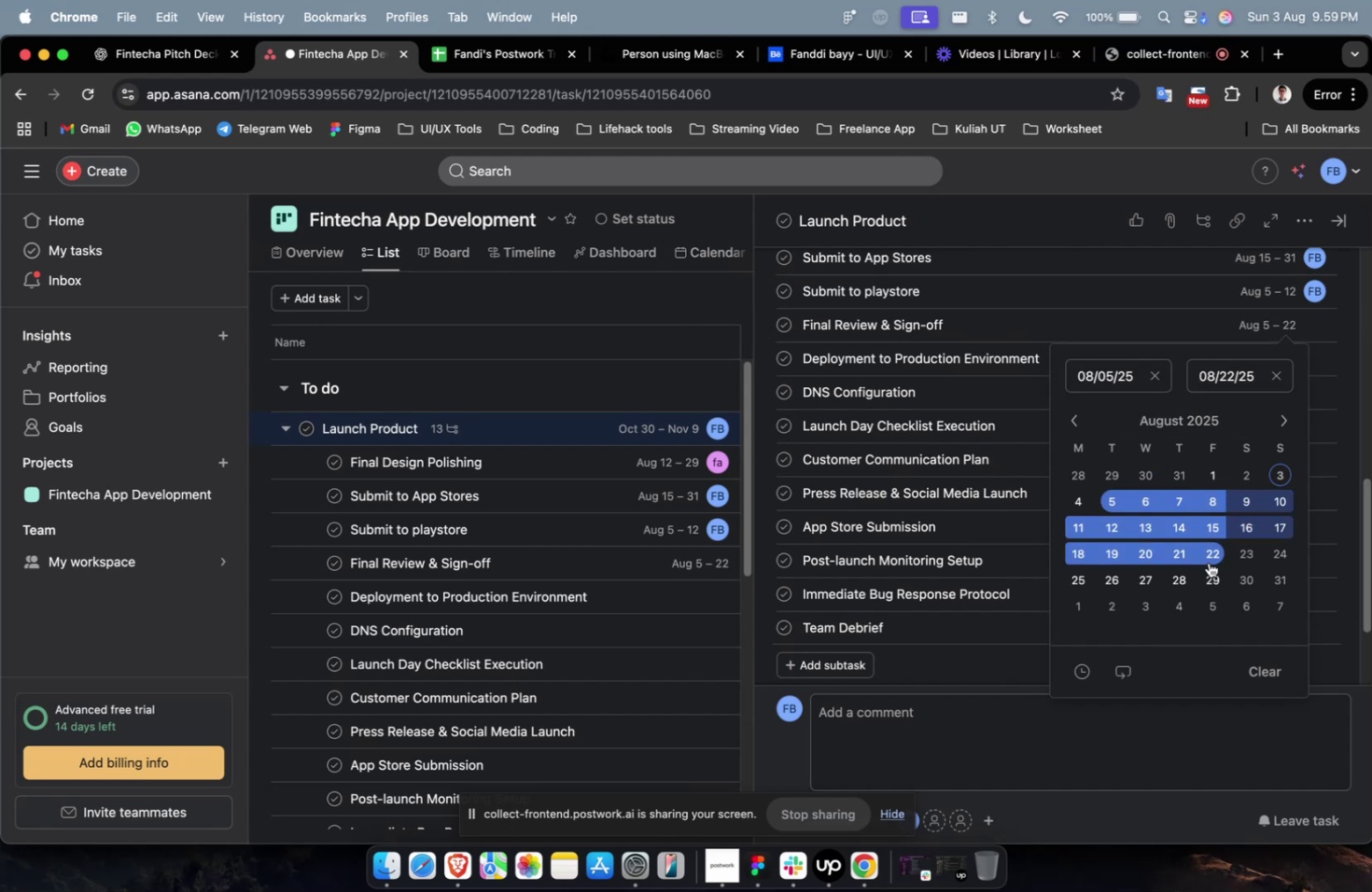 
double_click([1208, 562])
 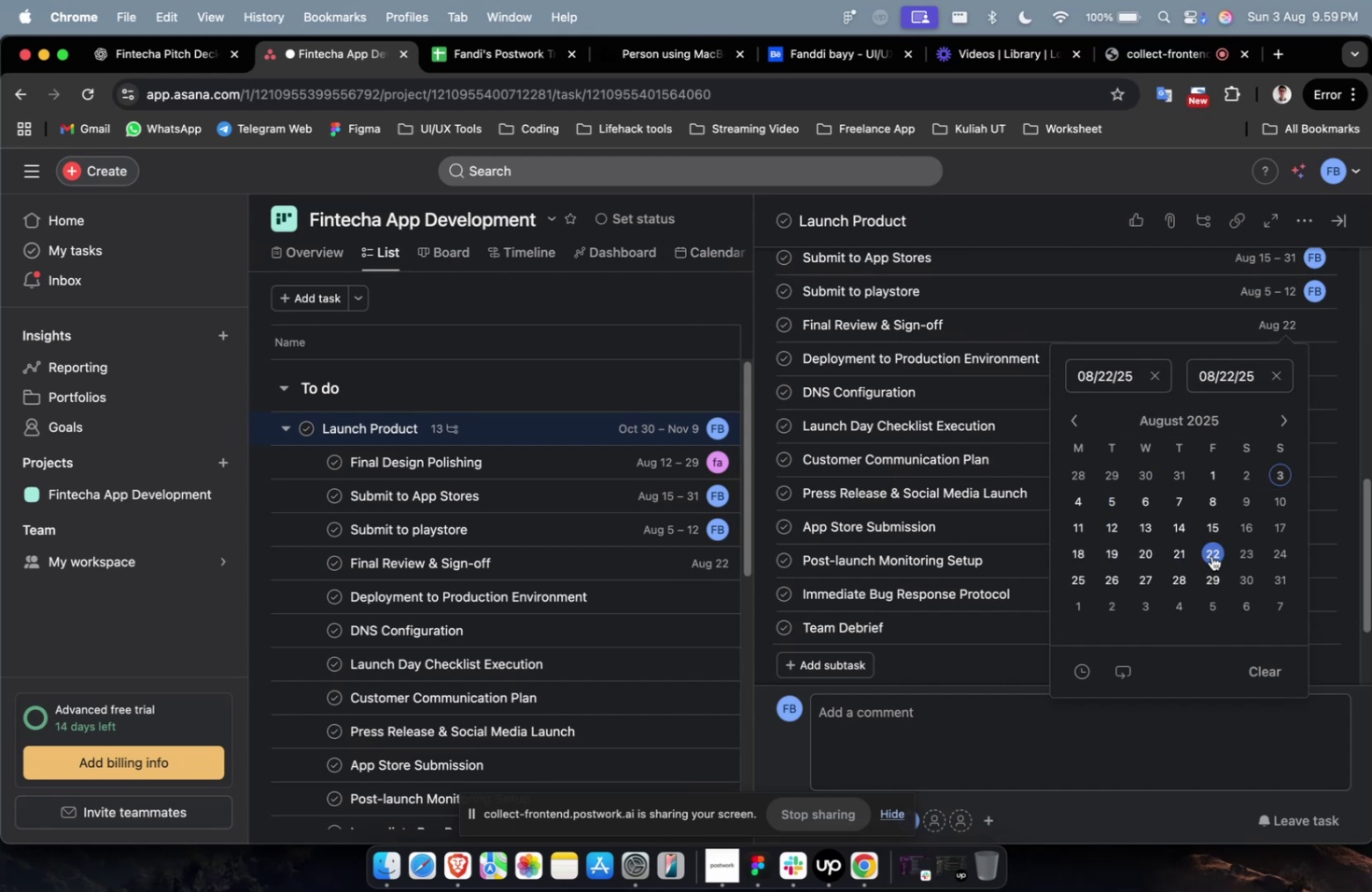 
triple_click([1211, 555])
 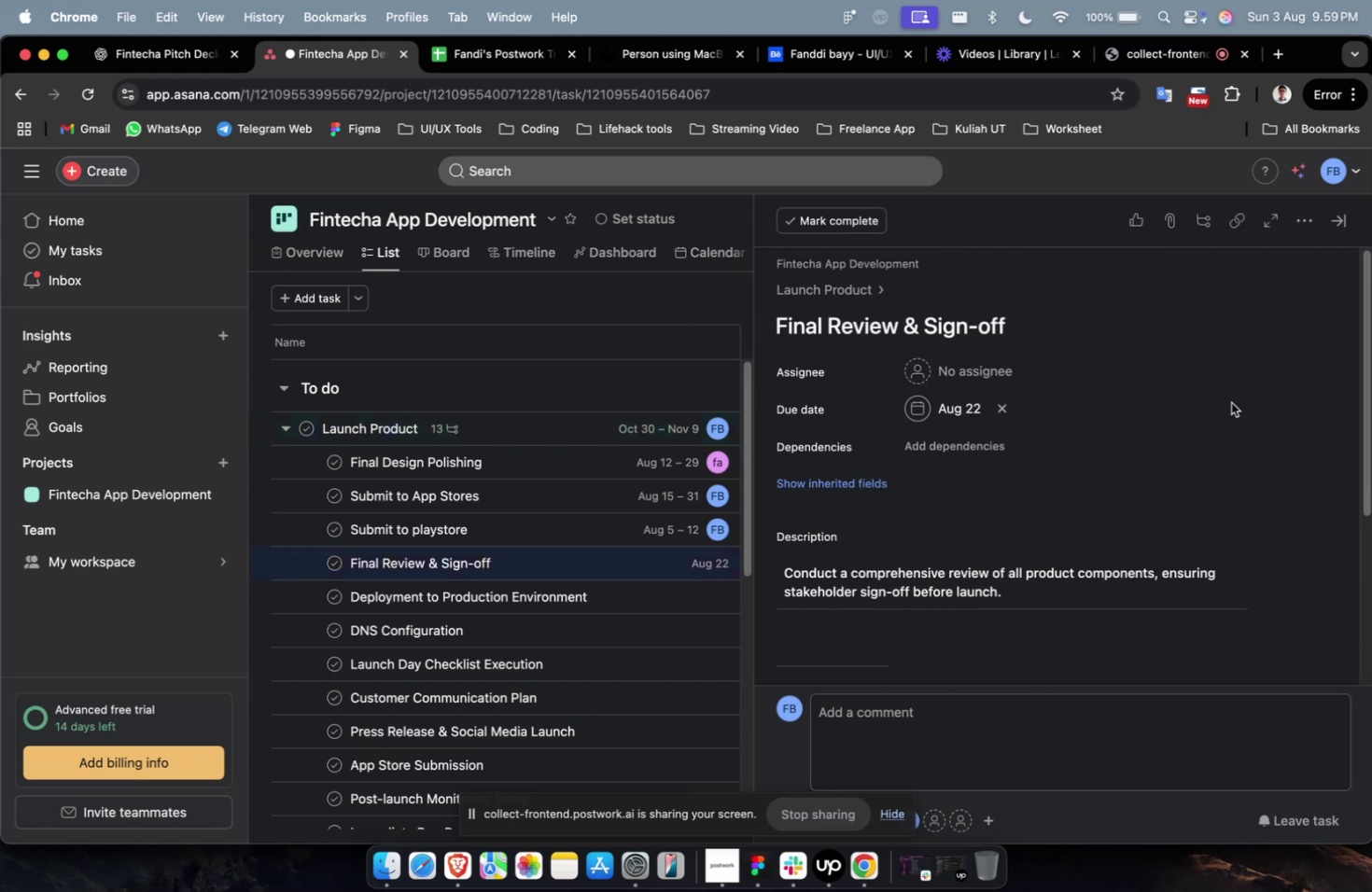 
scroll: coordinate [1272, 391], scroll_direction: down, amount: 21.0
 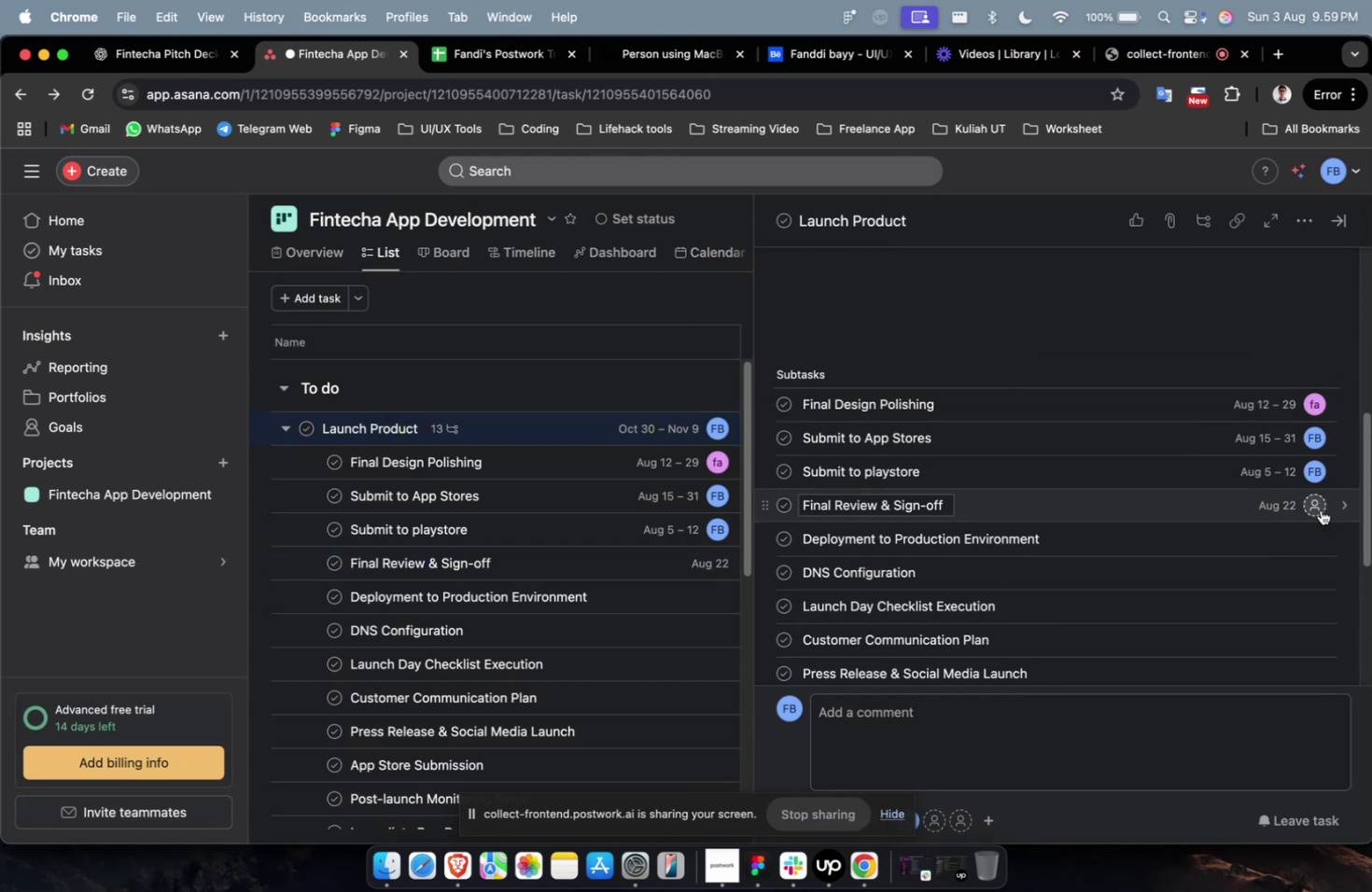 
left_click([1320, 509])
 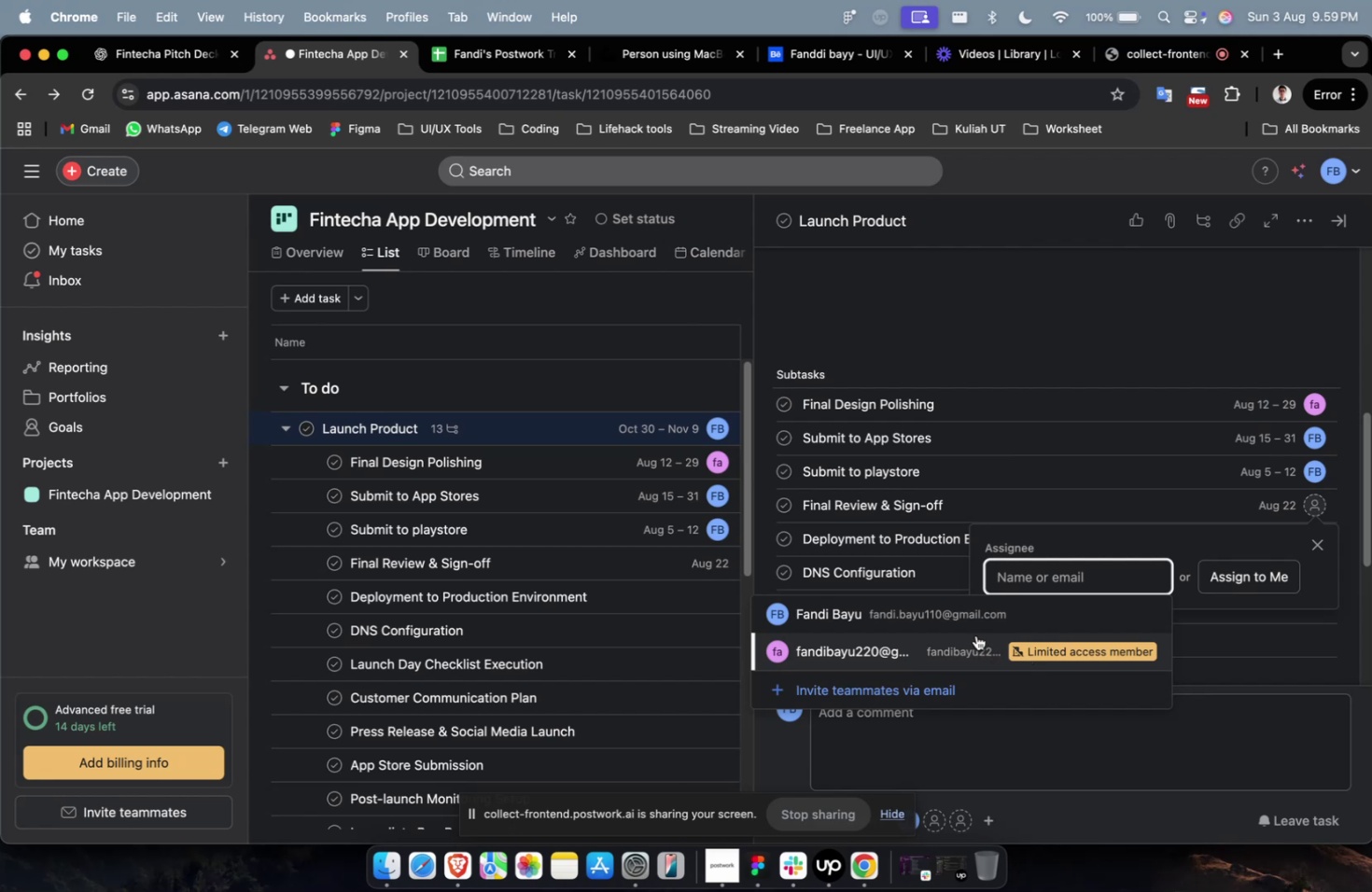 
left_click([975, 630])
 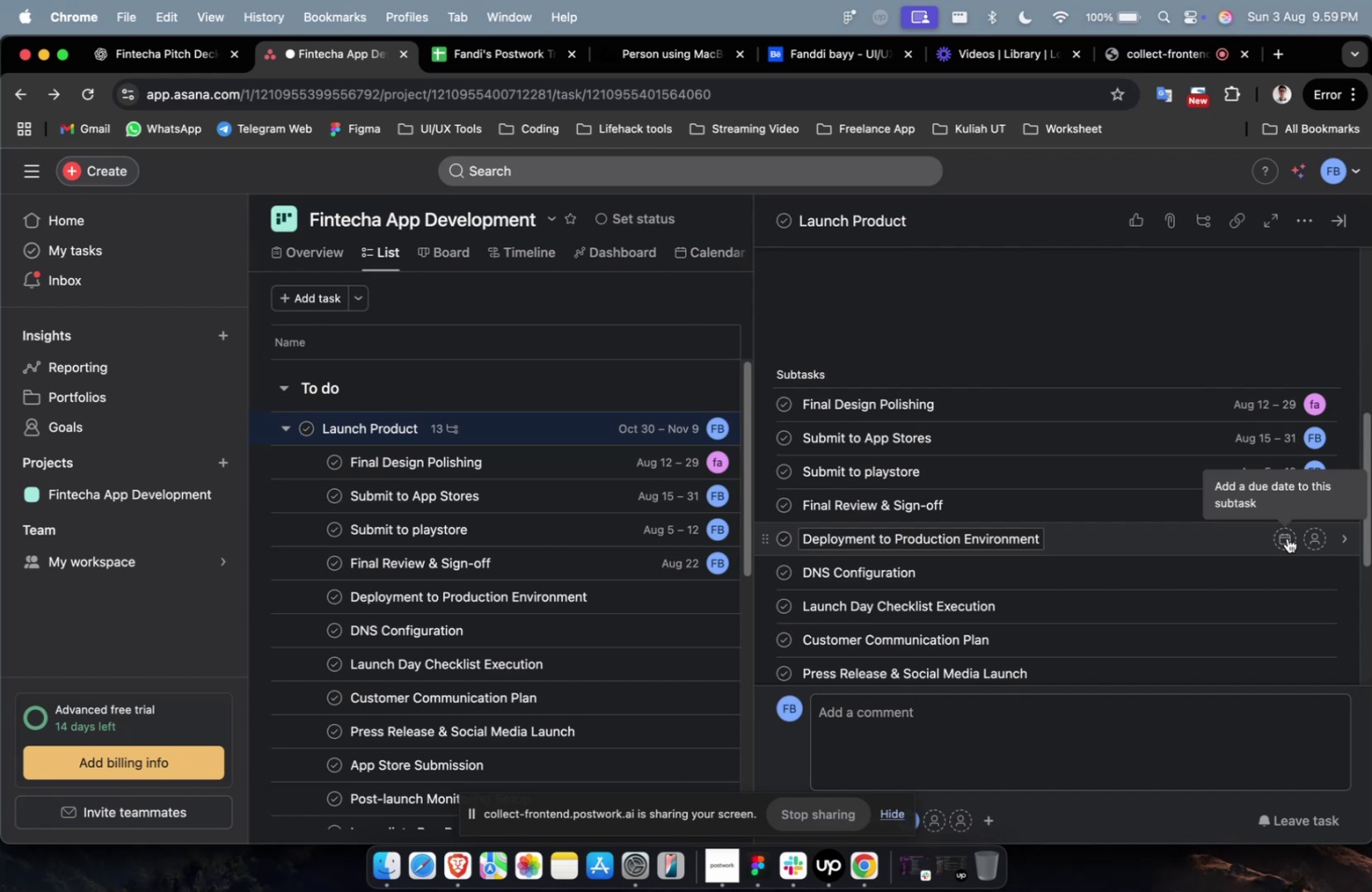 
wait(22.03)
 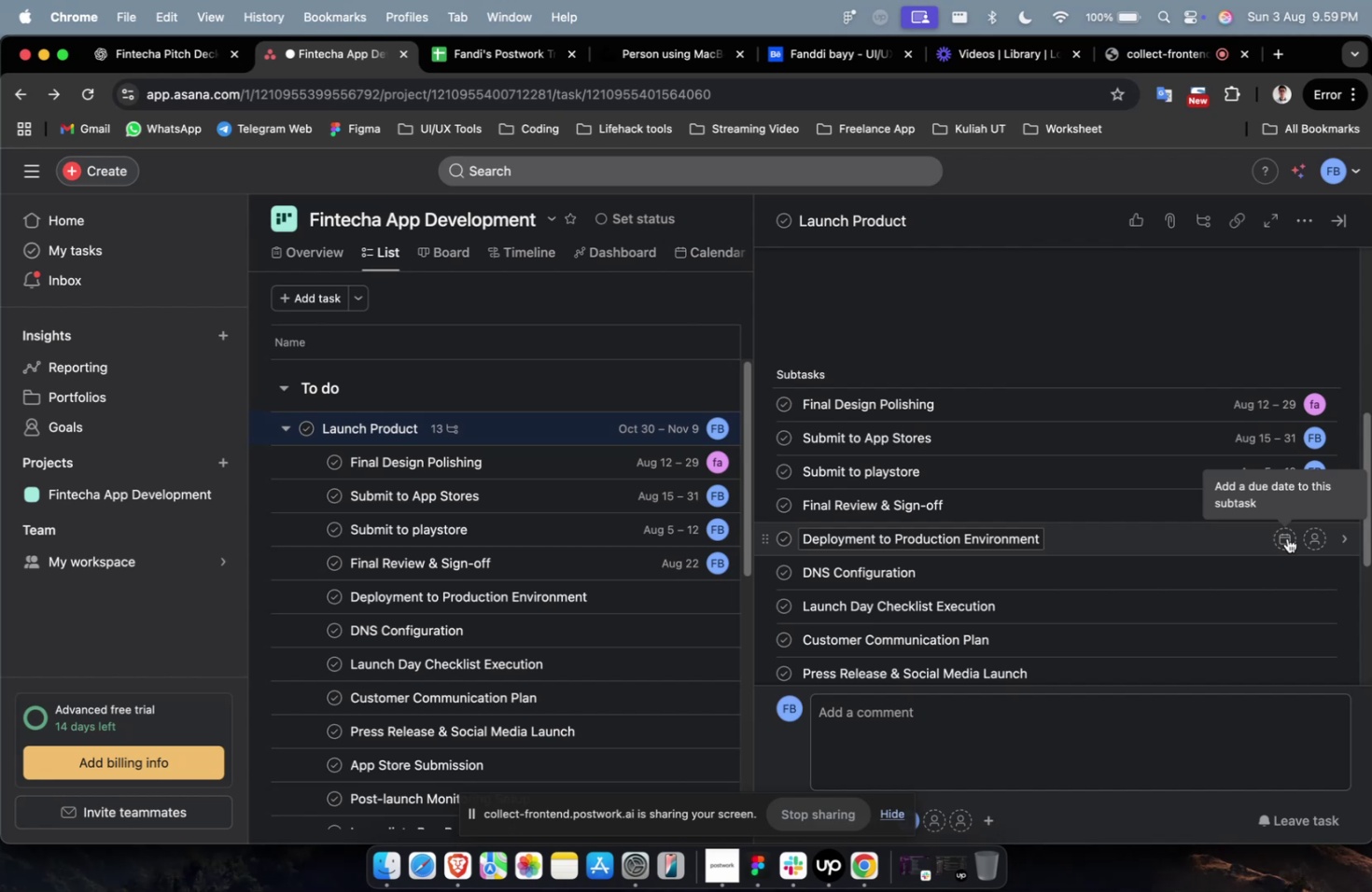 
left_click([1287, 538])
 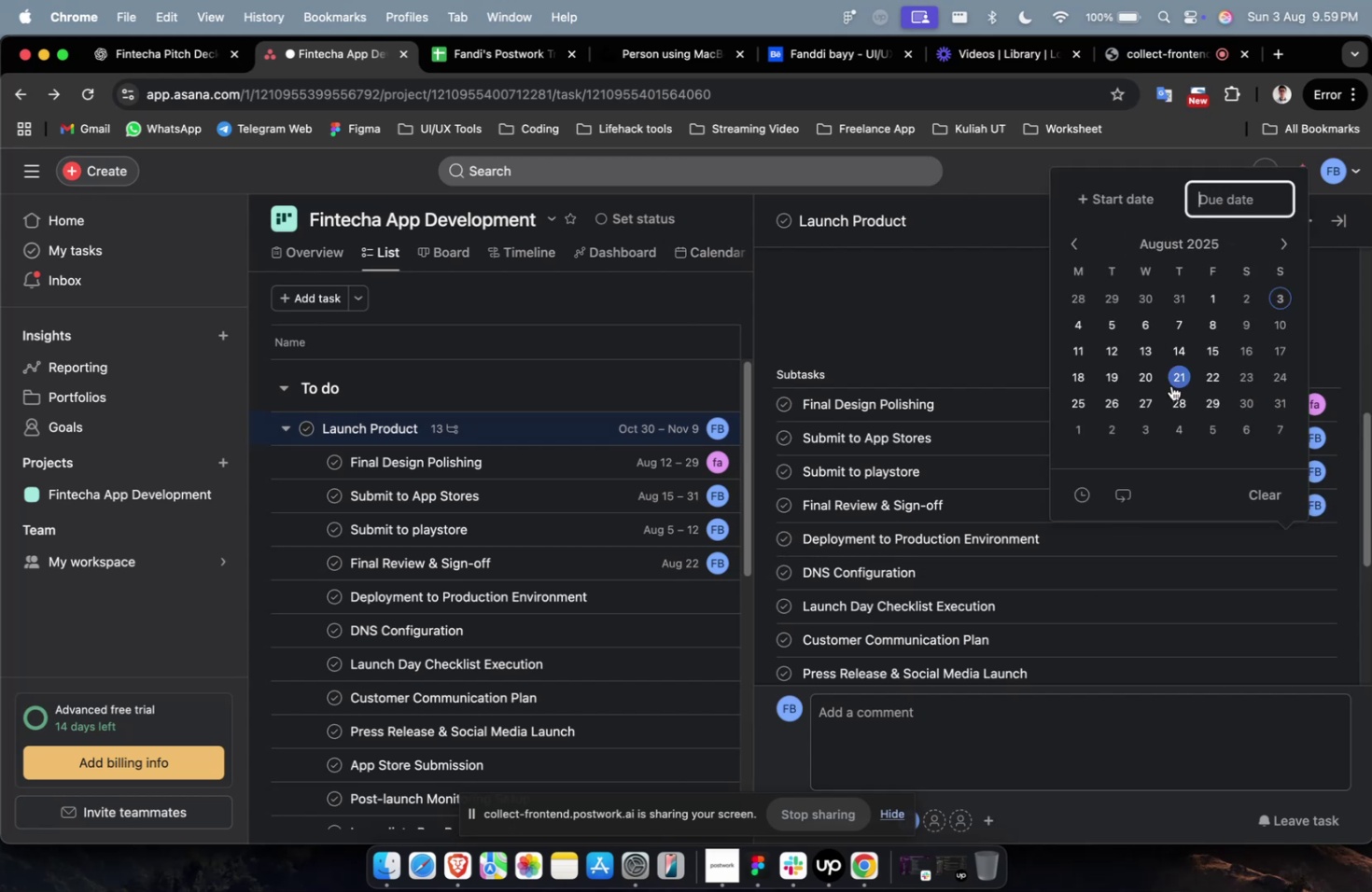 
left_click([1170, 385])
 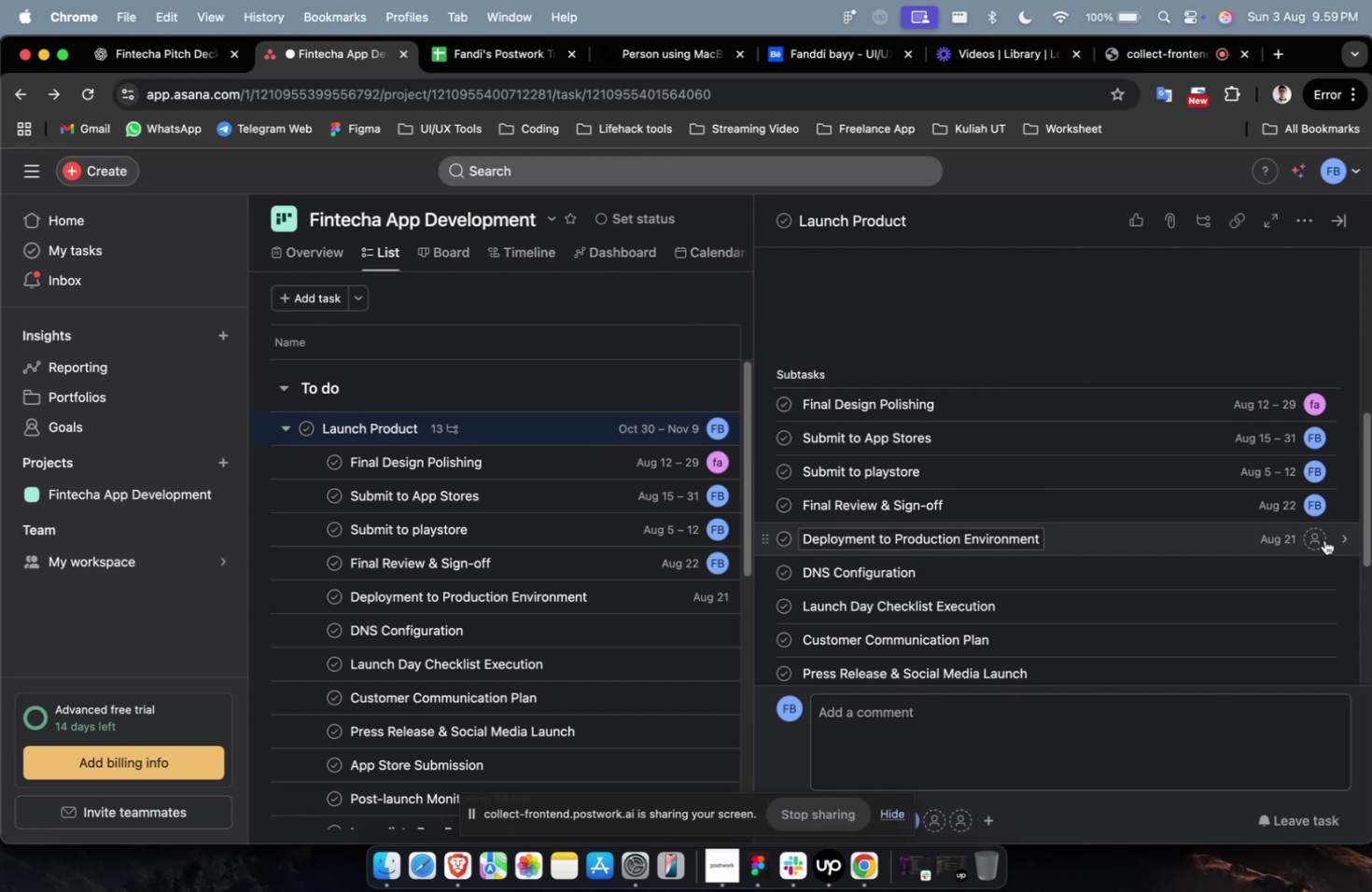 
double_click([1323, 539])
 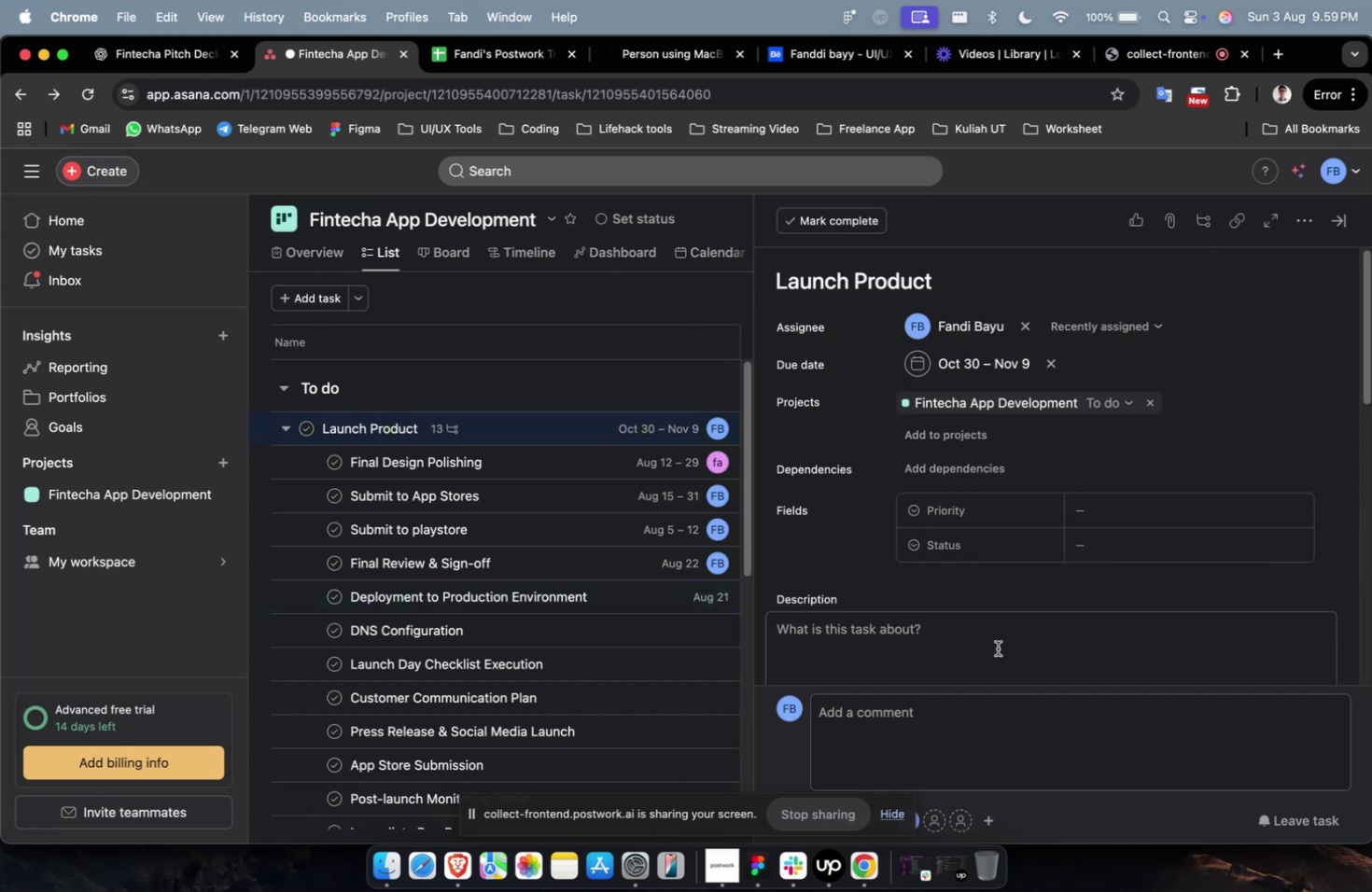 
scroll: coordinate [1076, 522], scroll_direction: down, amount: 11.0
 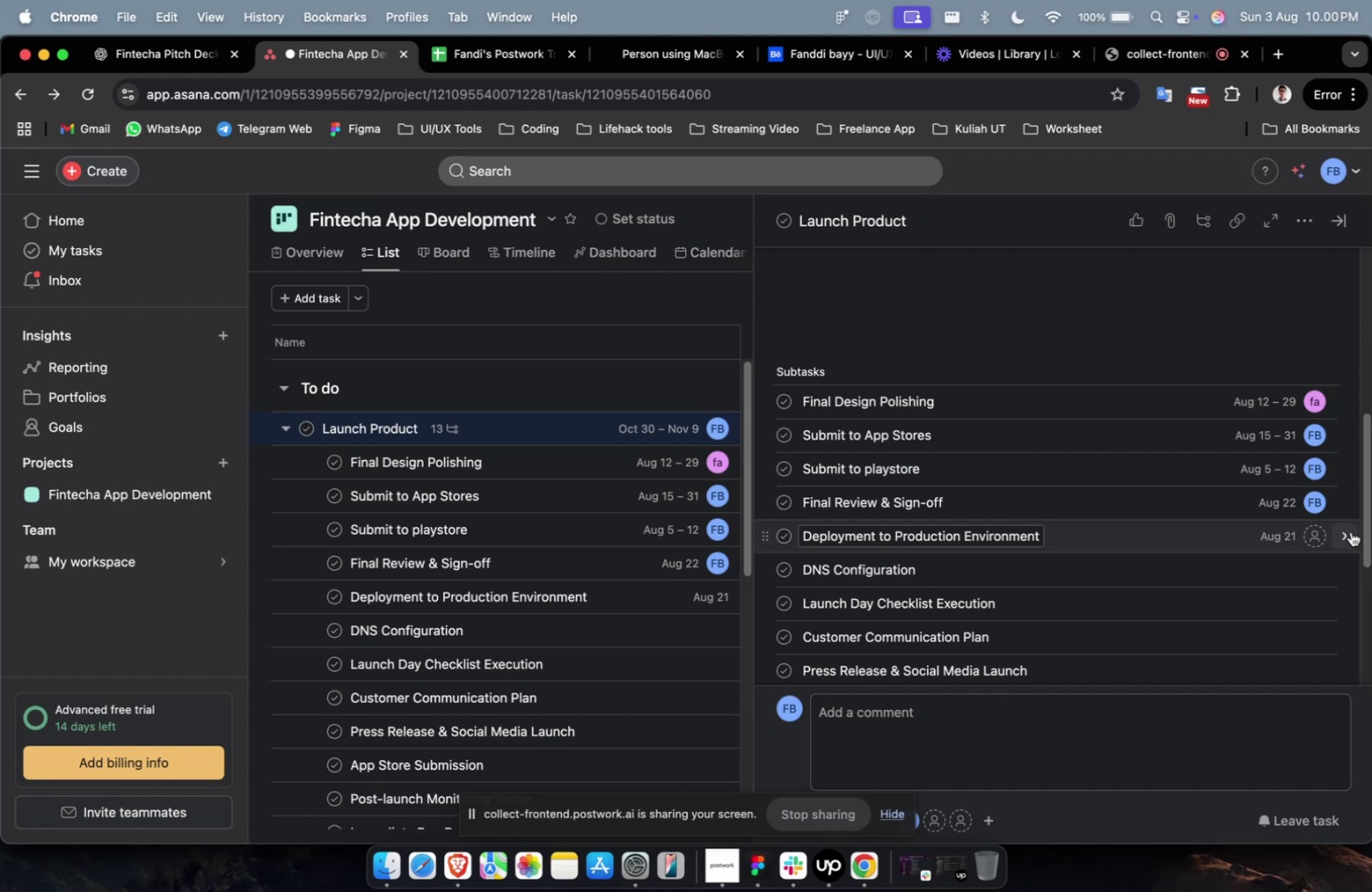 
left_click([1307, 537])
 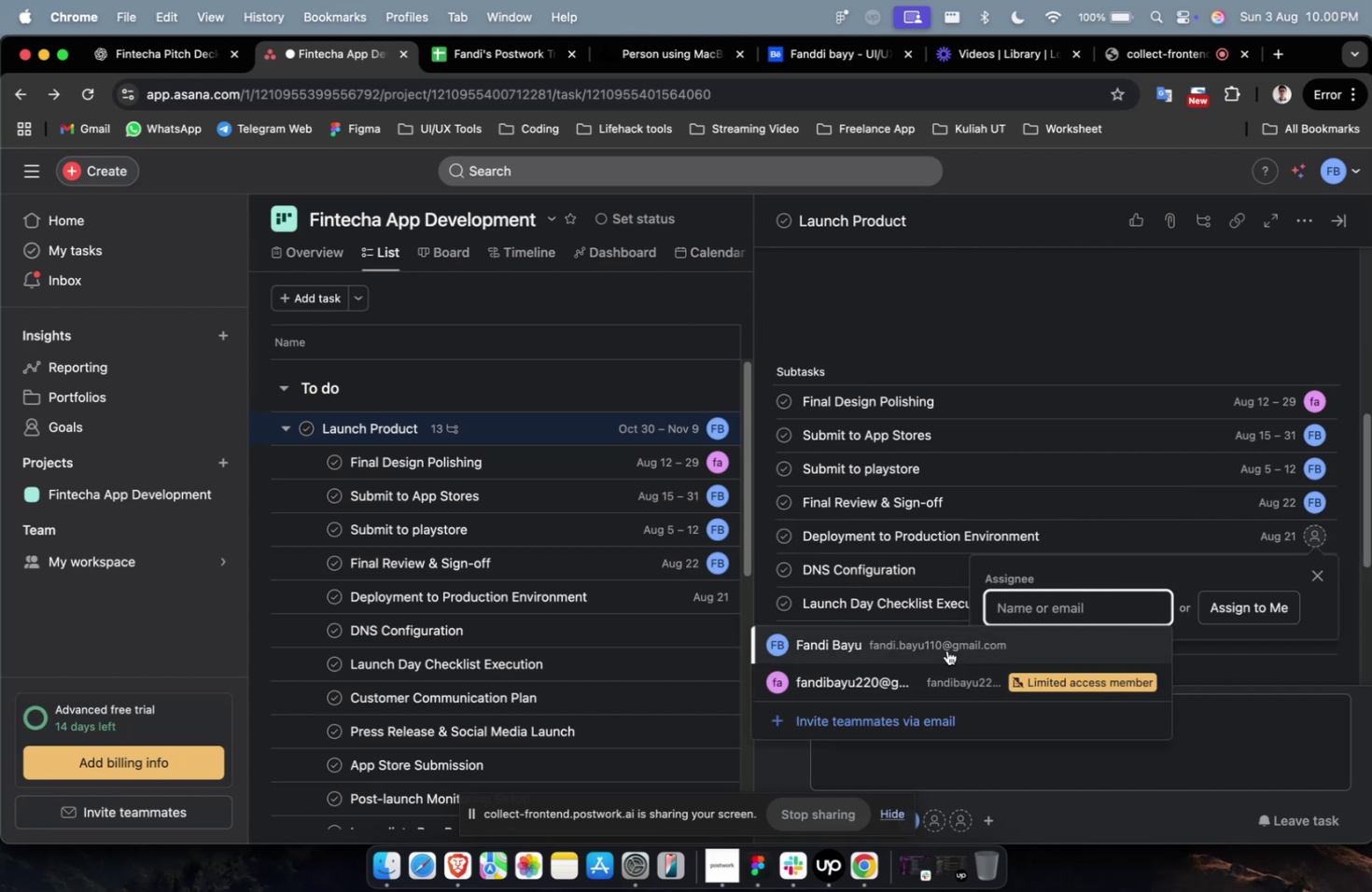 
left_click([943, 645])
 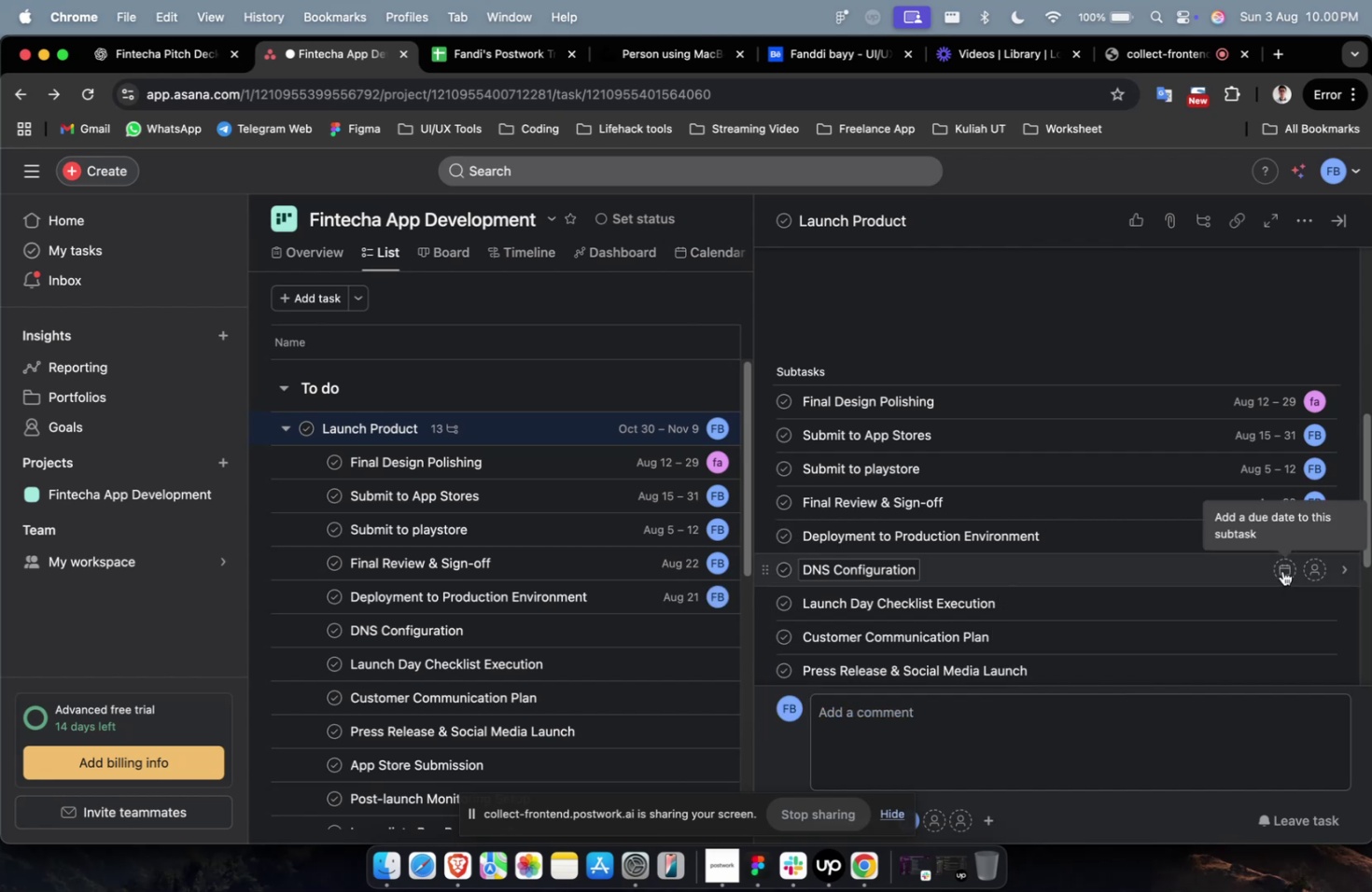 
left_click([1281, 566])
 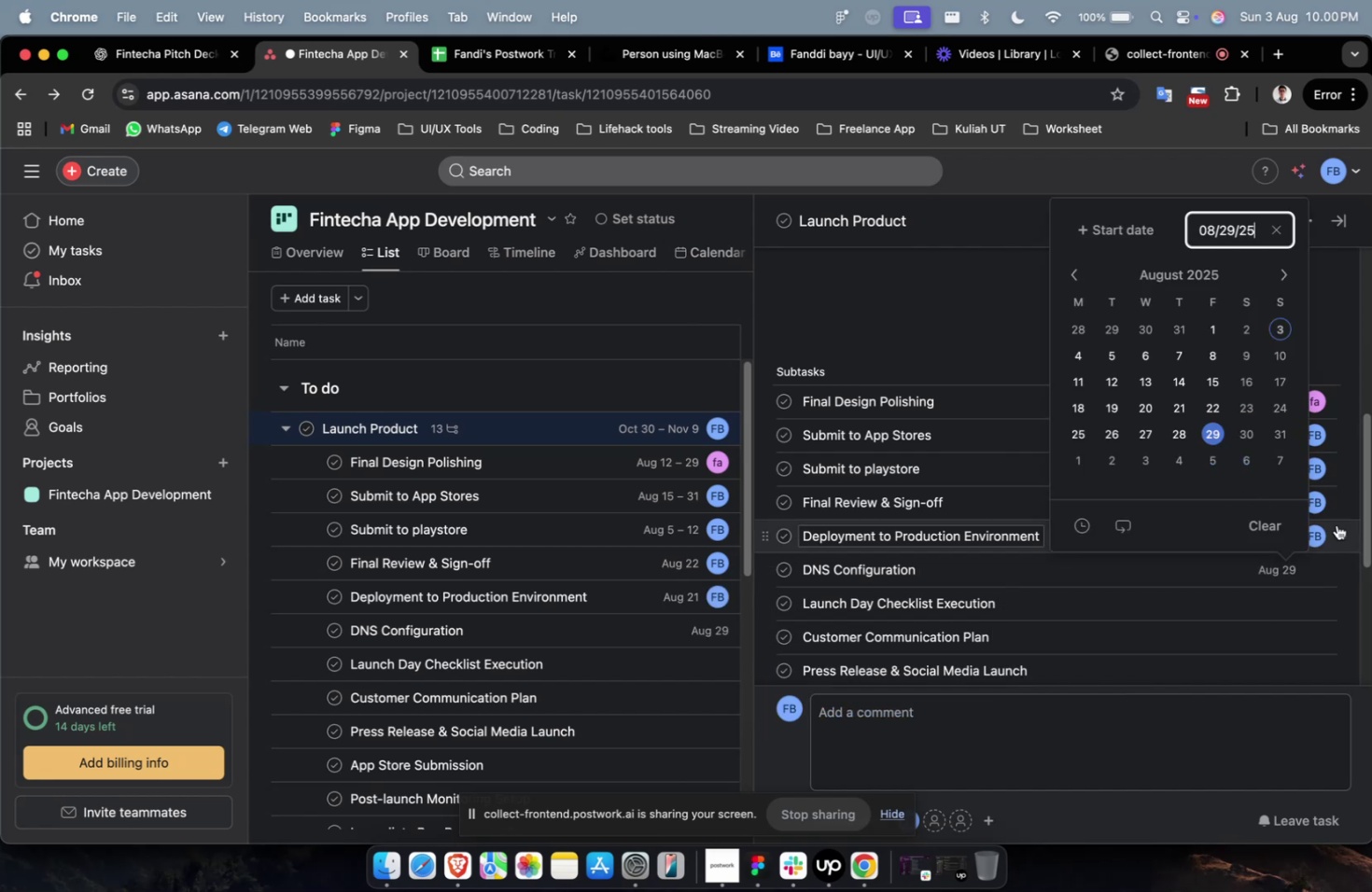 
left_click([1316, 564])
 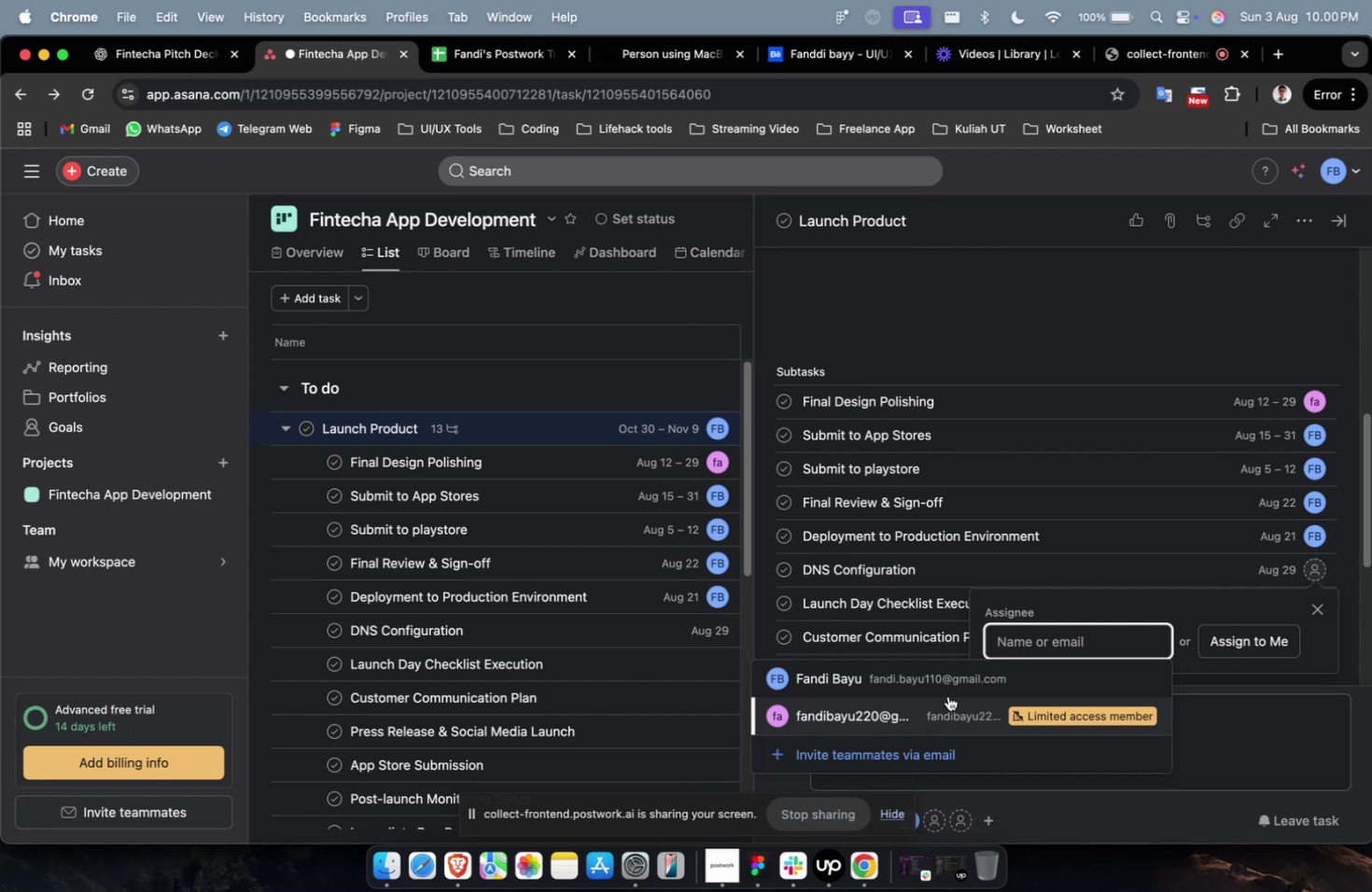 
left_click([946, 685])
 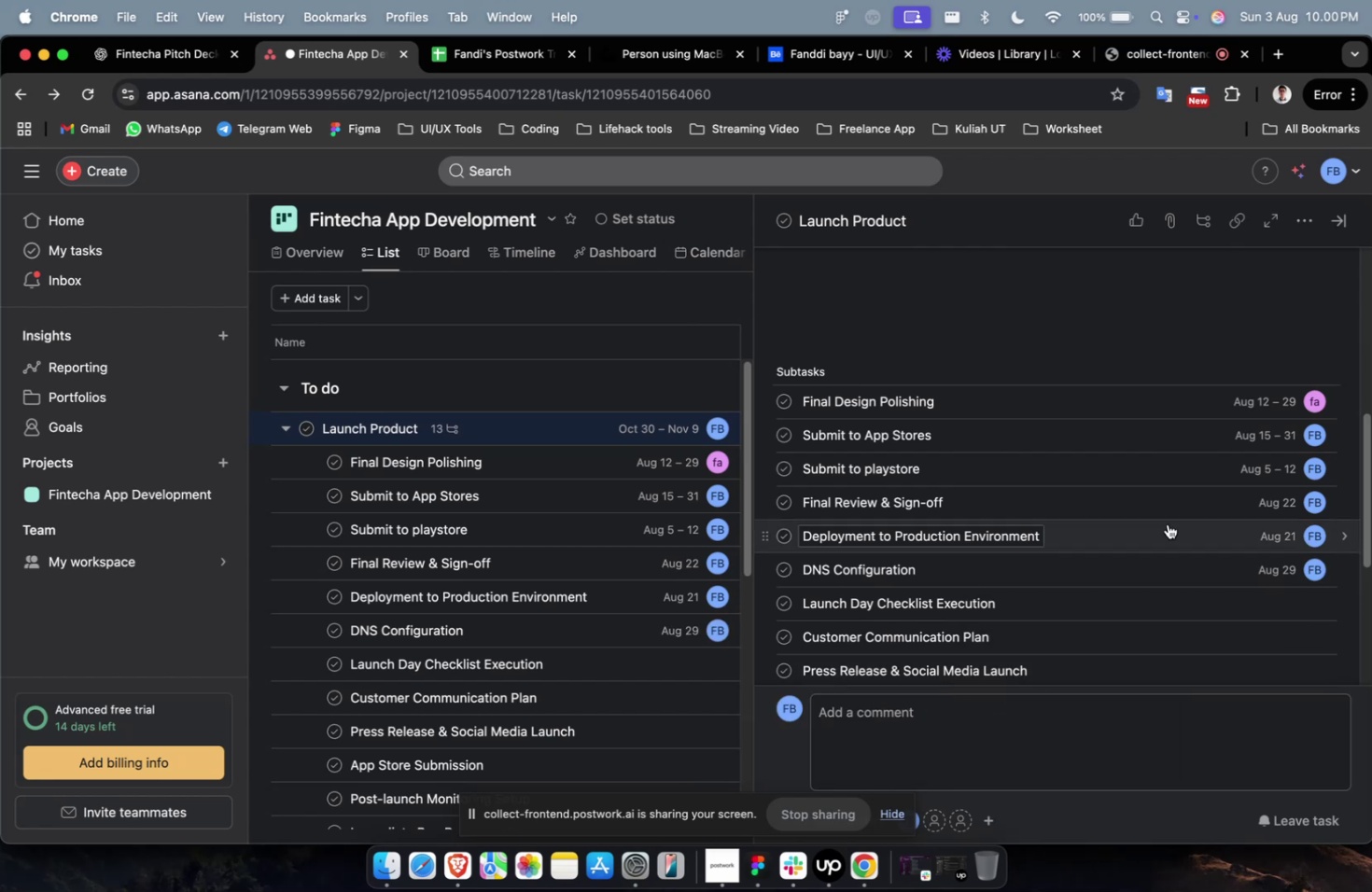 
left_click([1281, 600])
 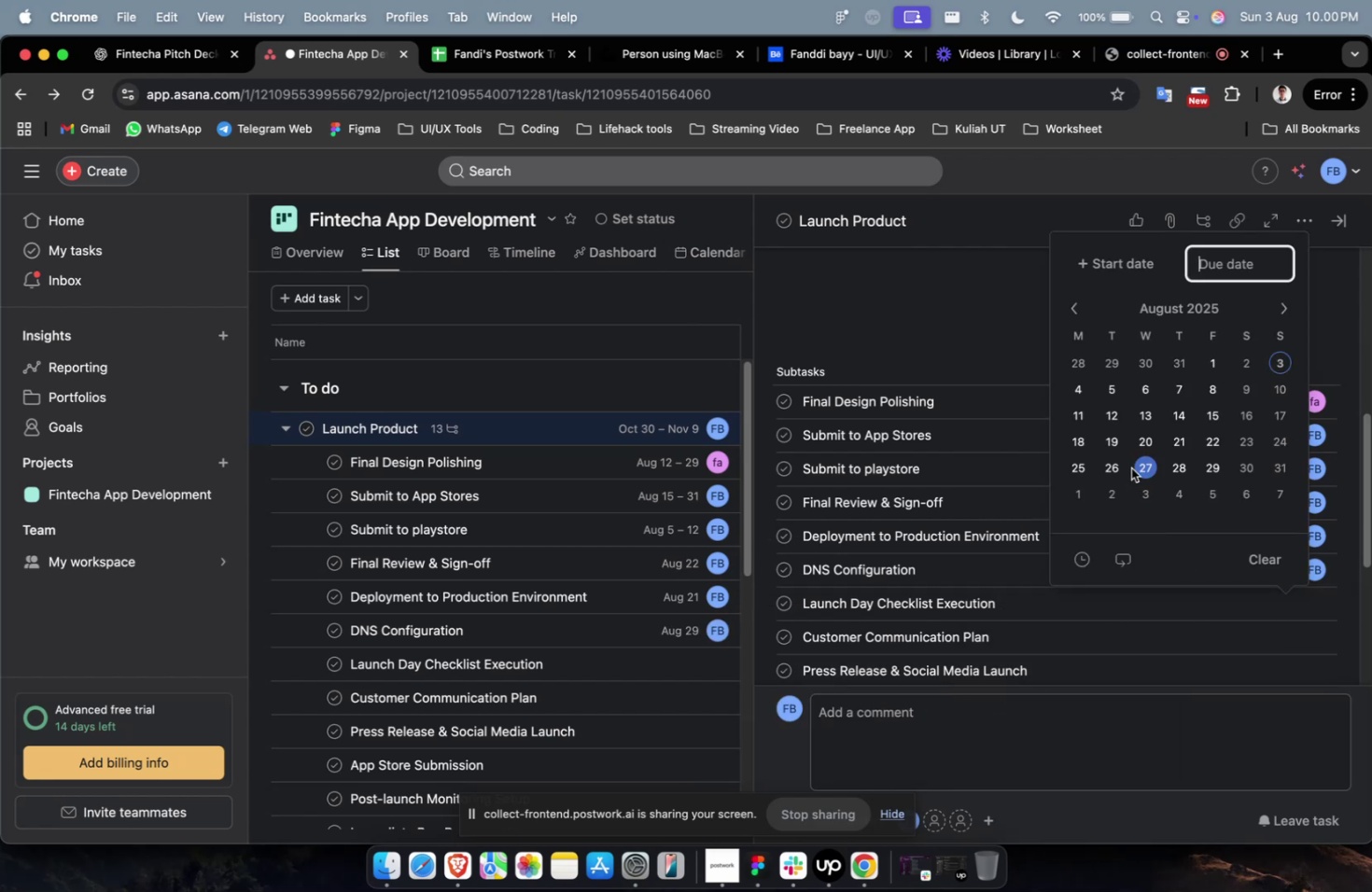 
left_click([1130, 467])
 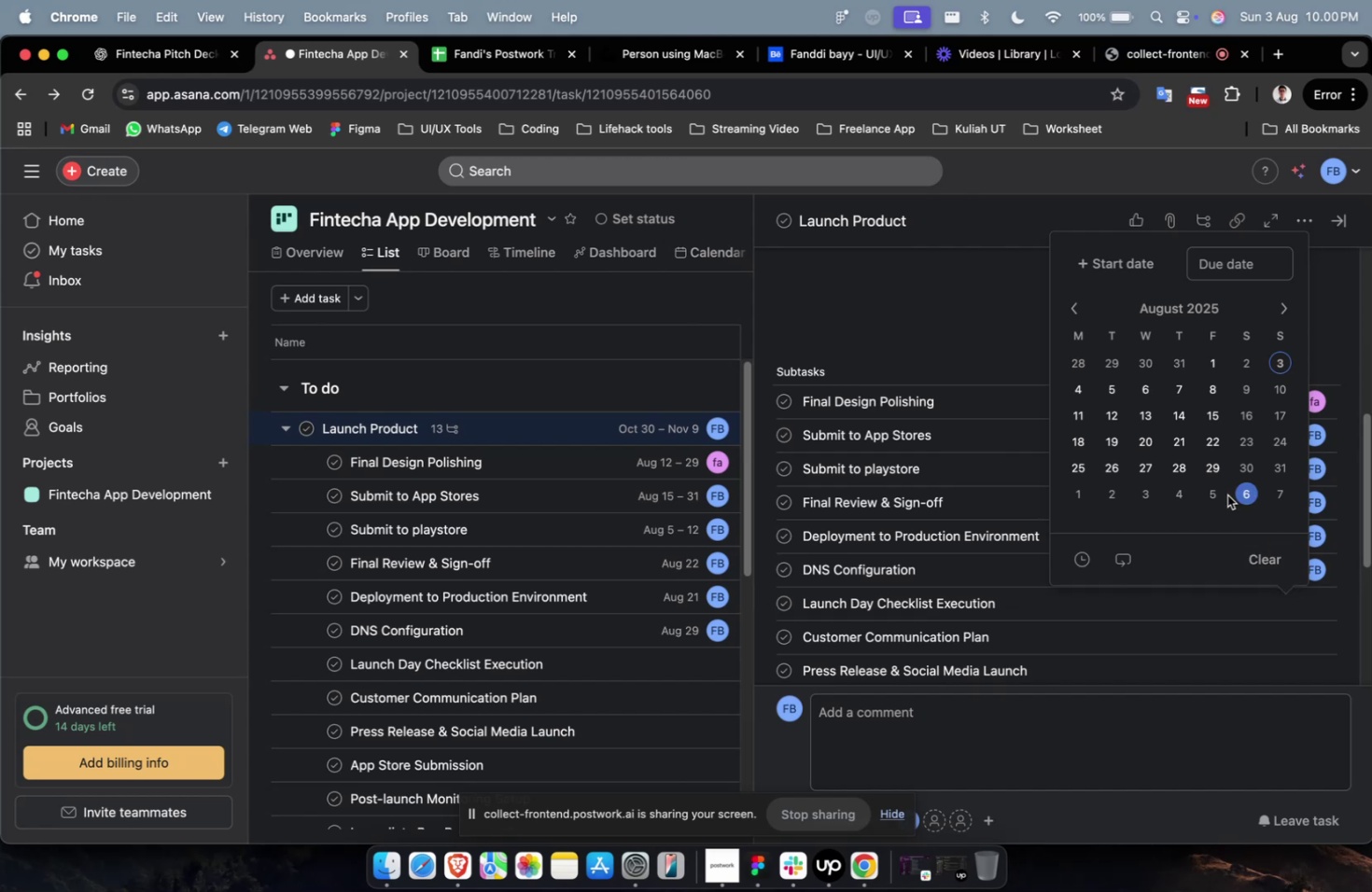 
left_click([1211, 467])
 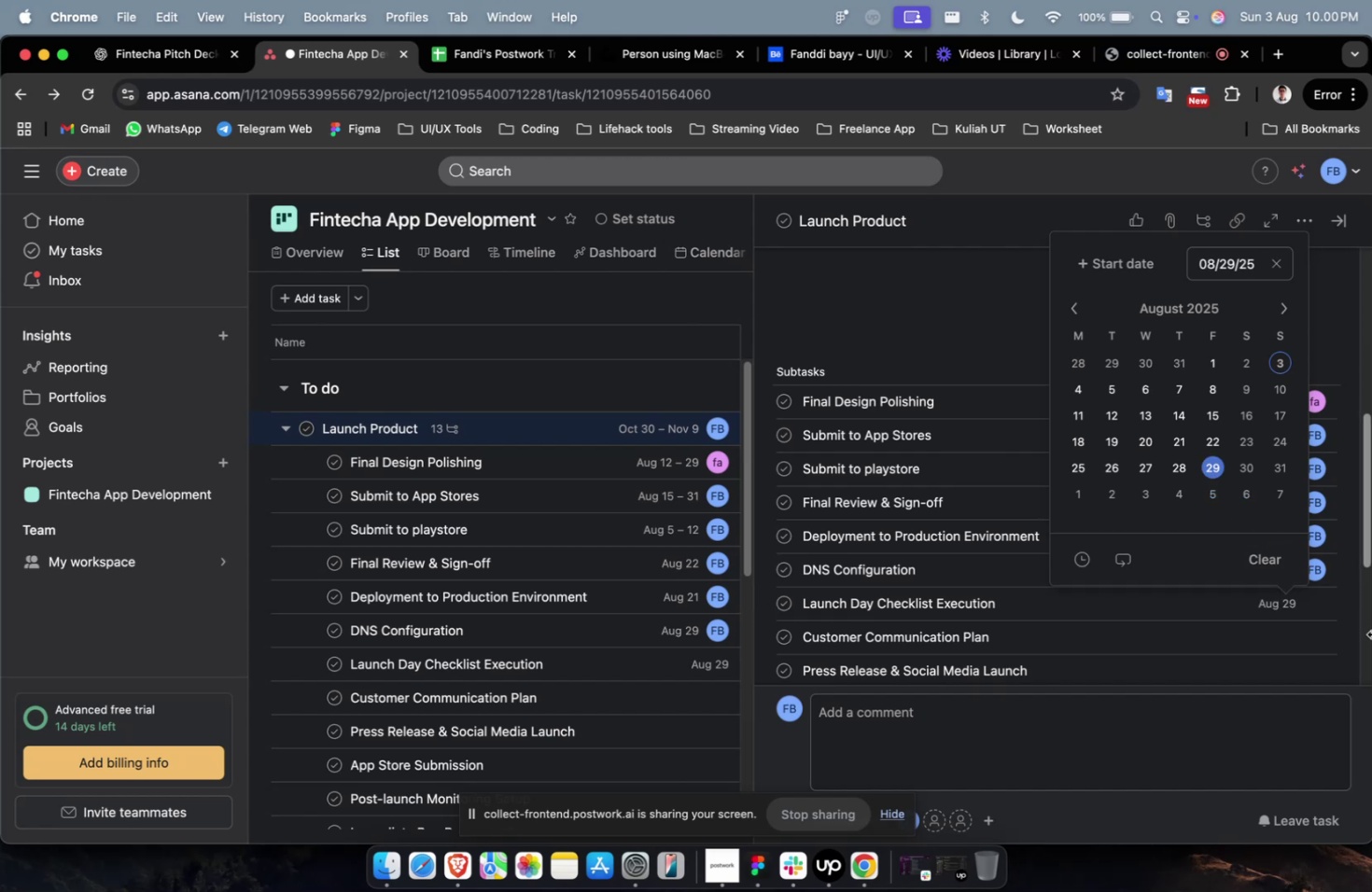 
mouse_move([1310, 599])
 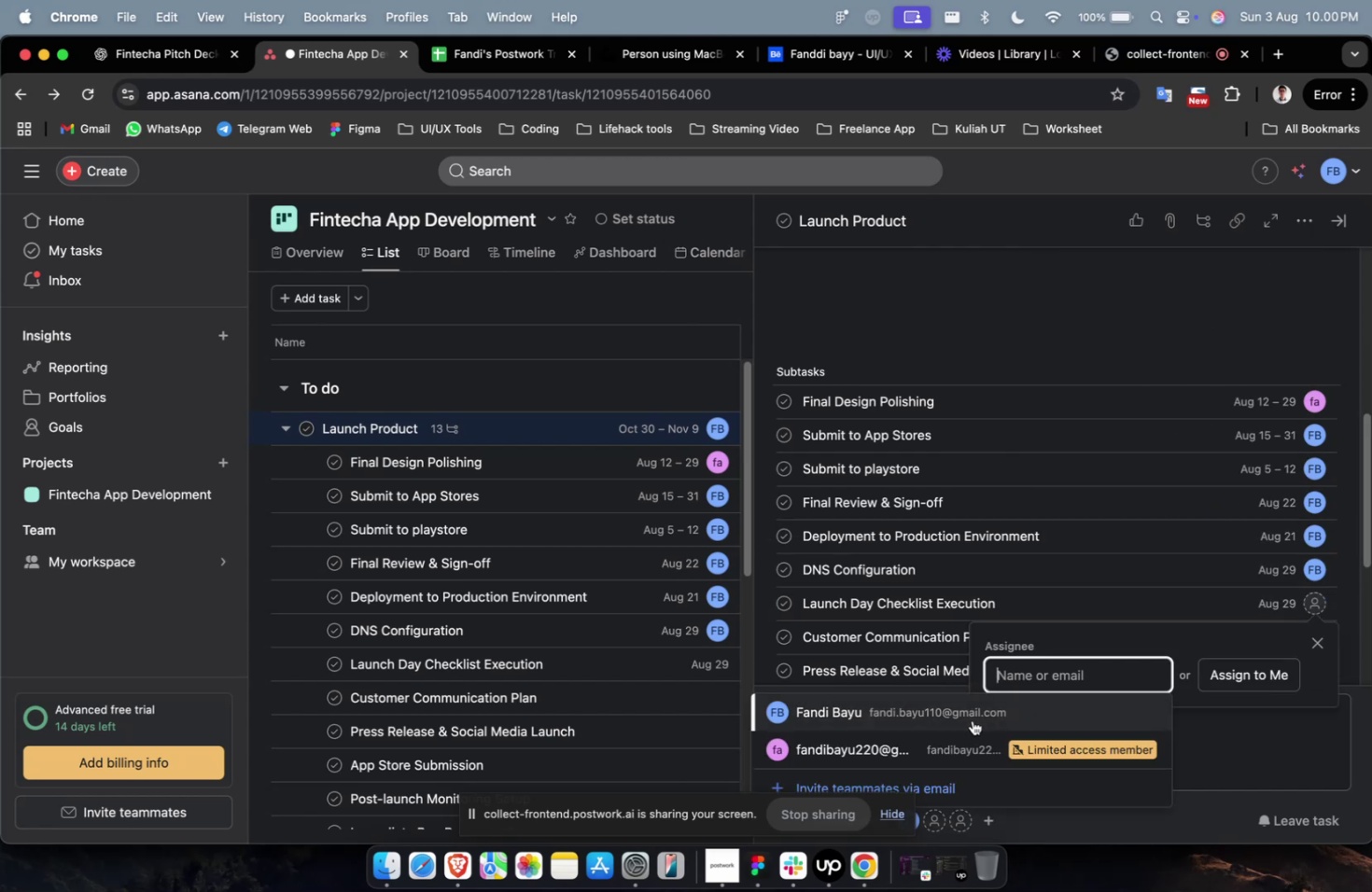 
left_click([969, 719])
 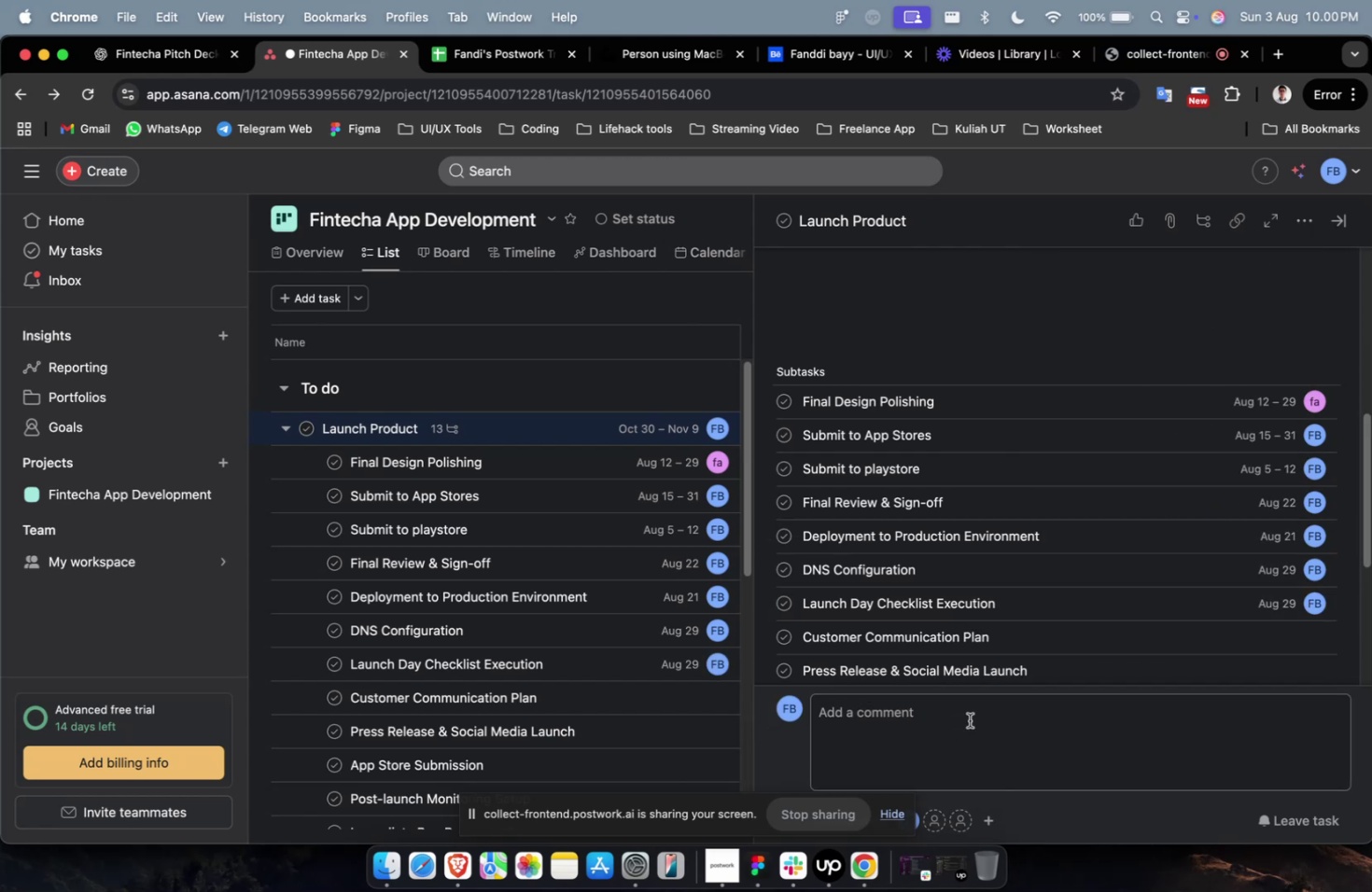 
wait(8.33)
 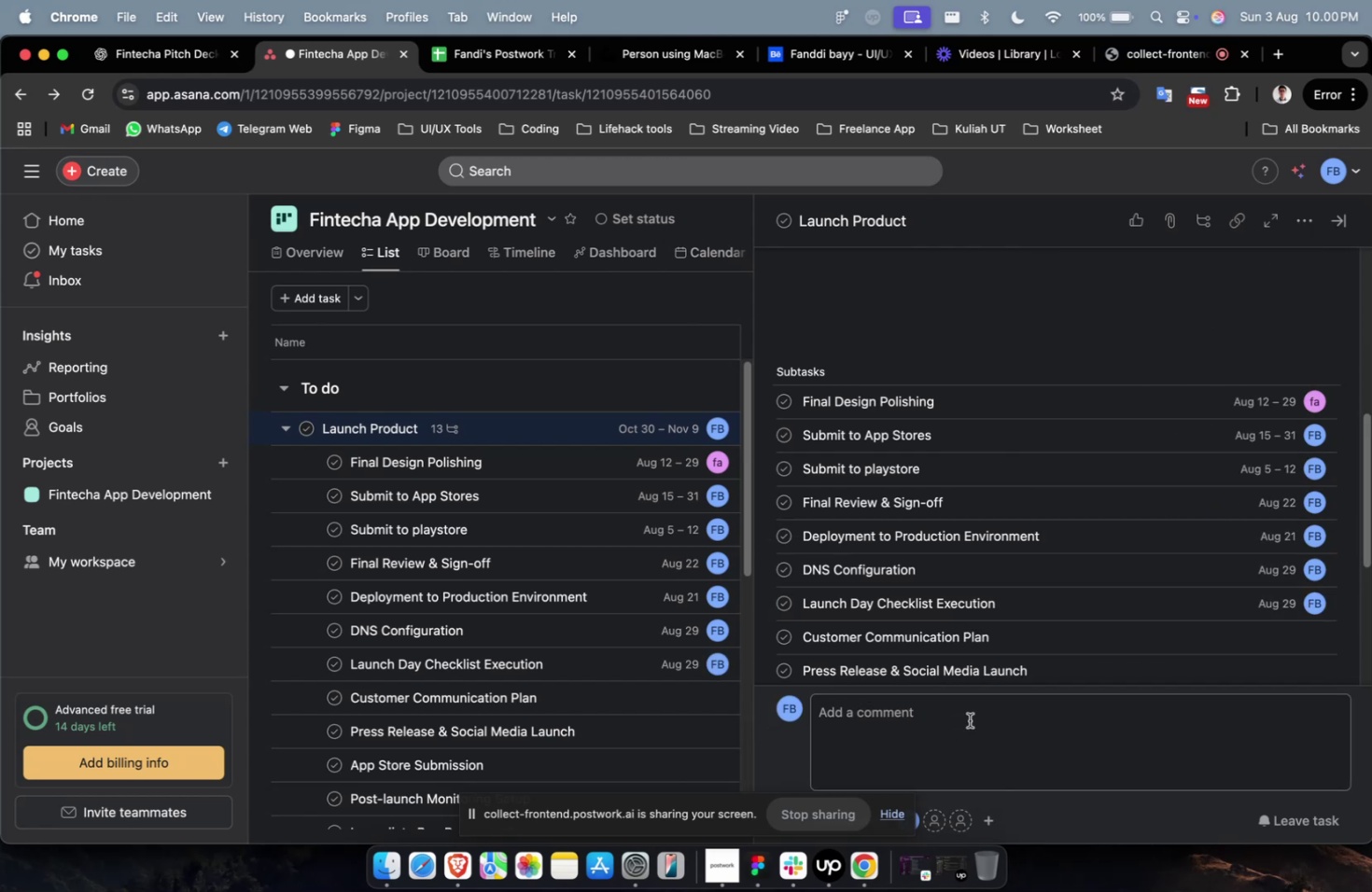 
scroll: coordinate [1219, 628], scroll_direction: down, amount: 3.0
 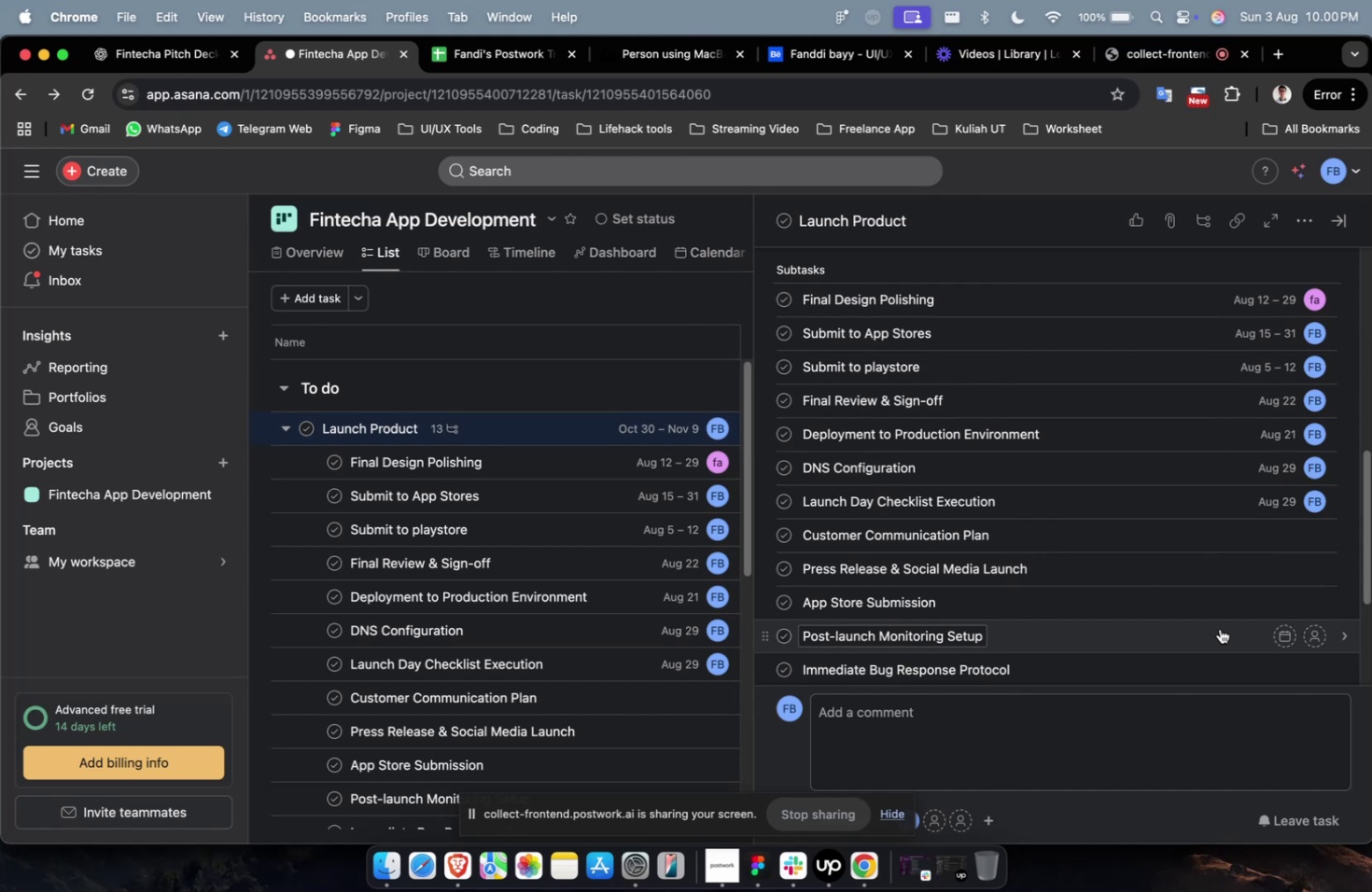 
wait(15.2)
 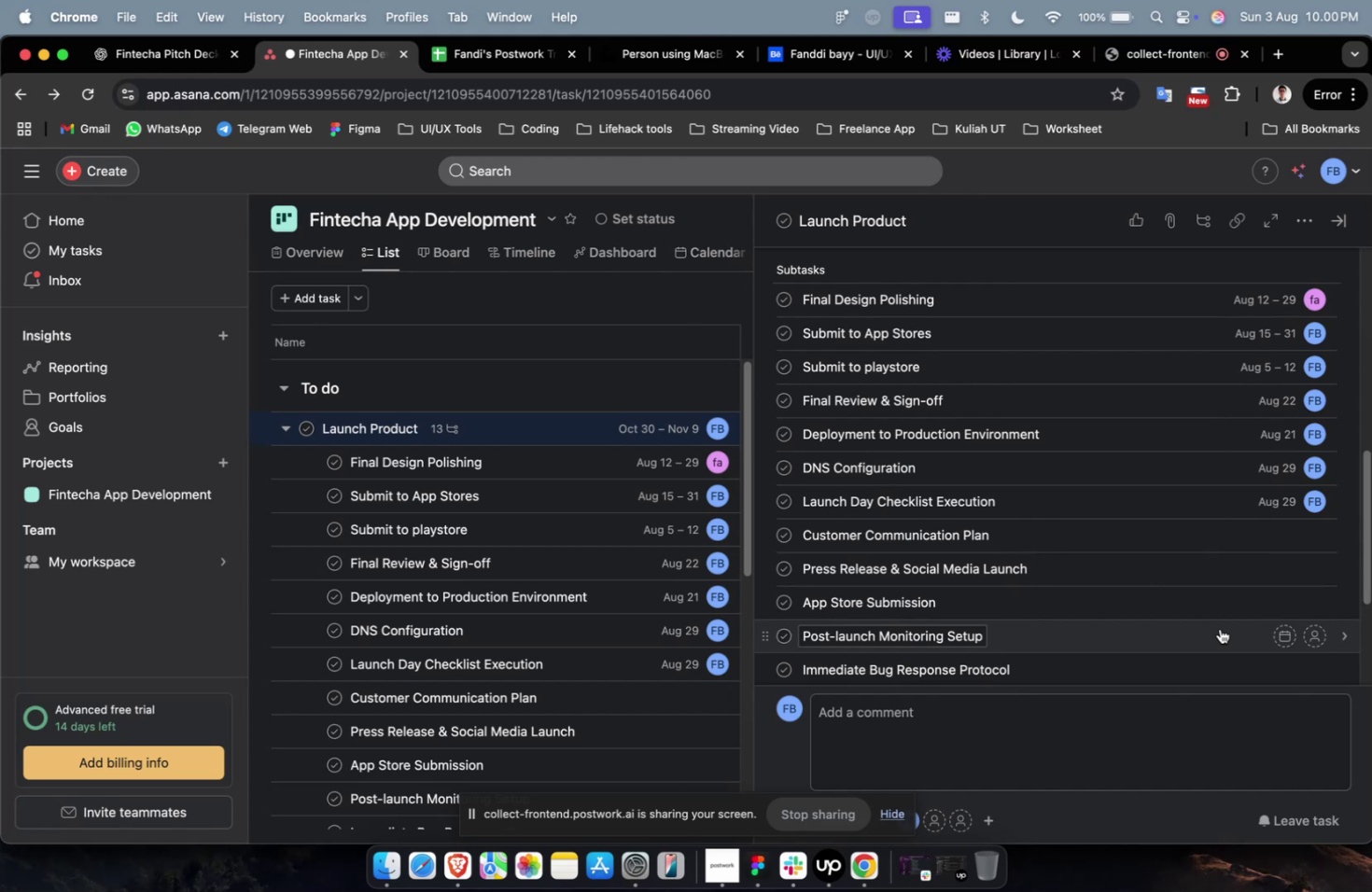 
left_click([1281, 540])
 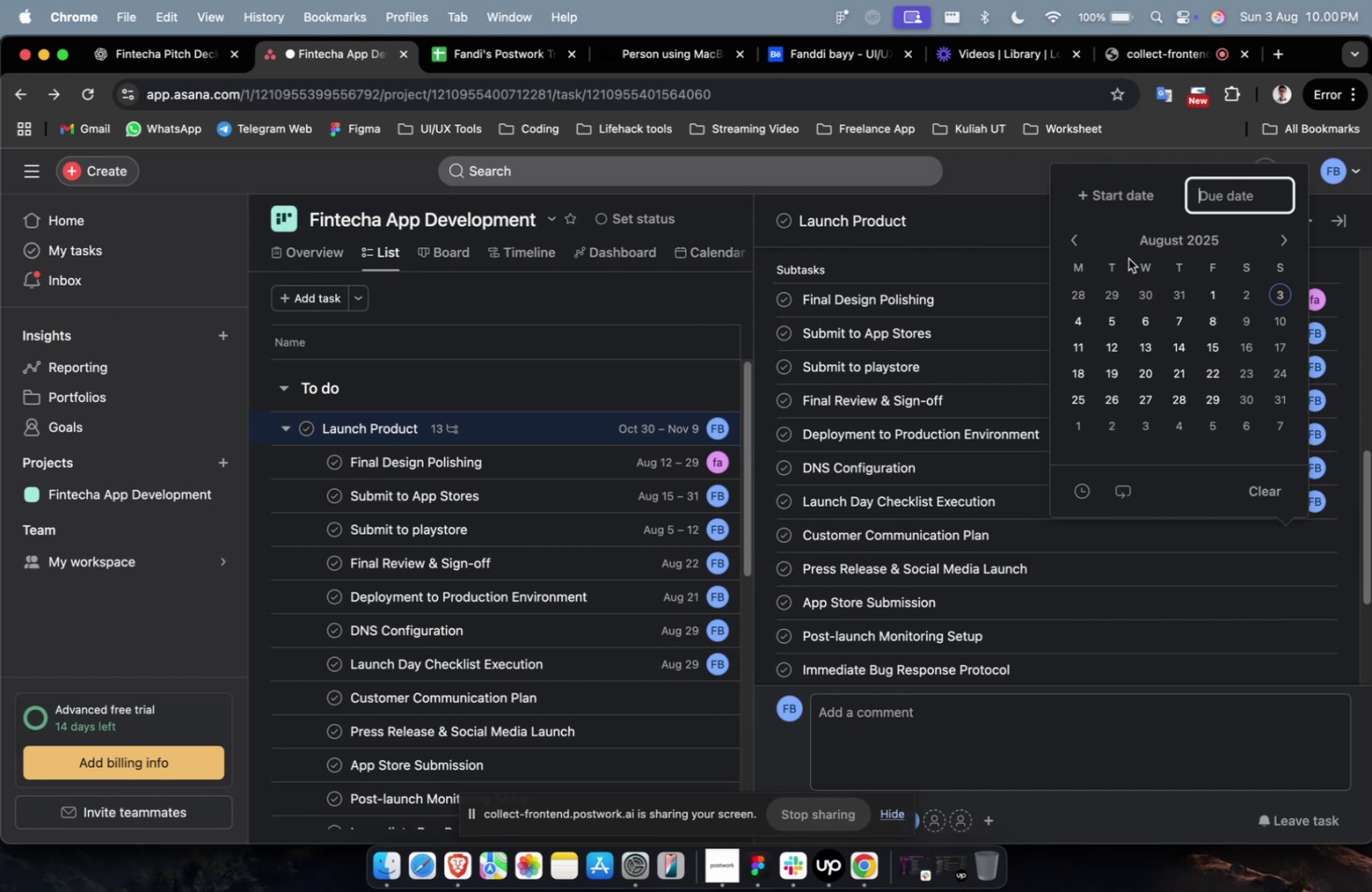 
left_click([1124, 188])
 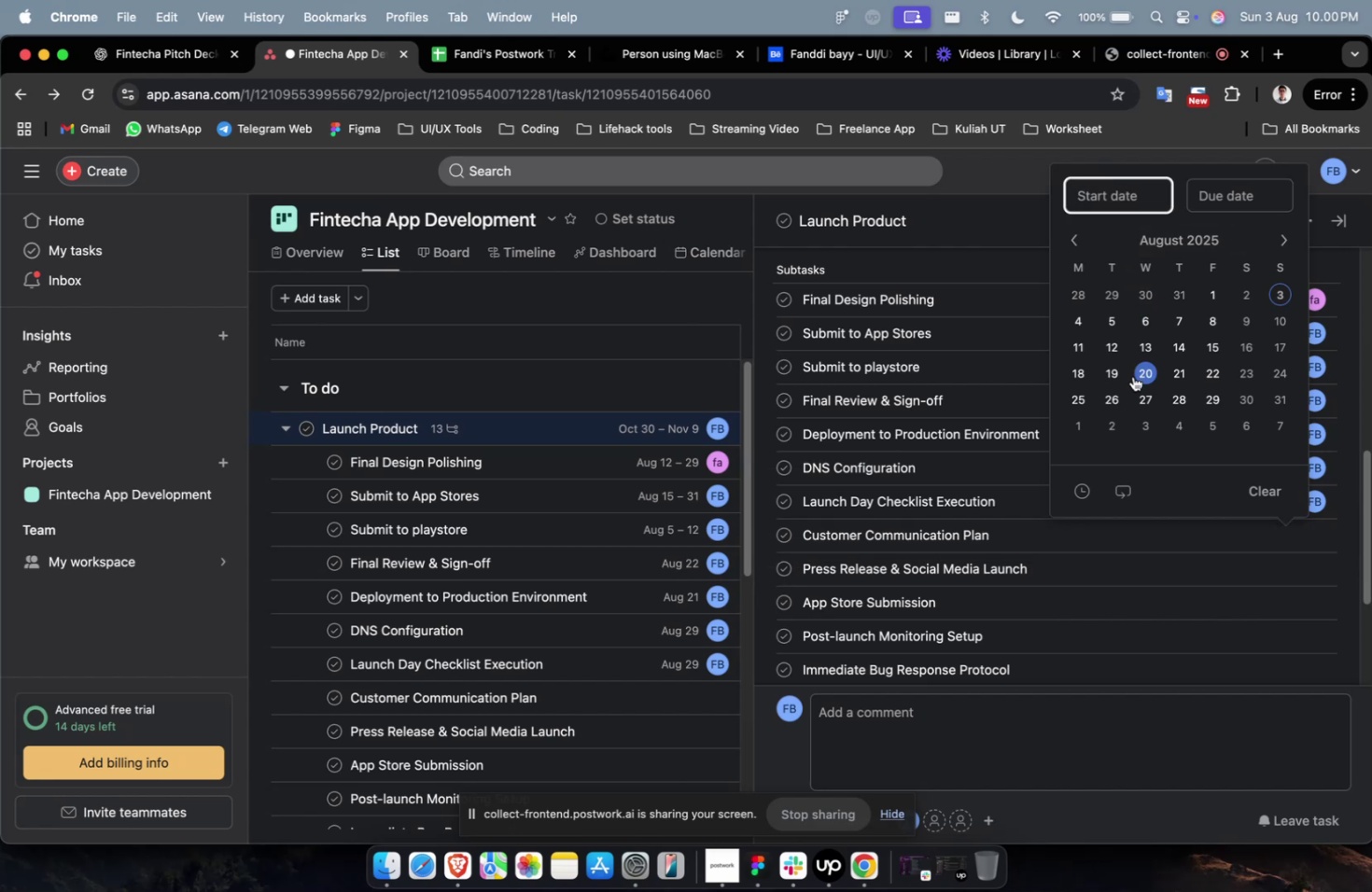 
double_click([1132, 376])
 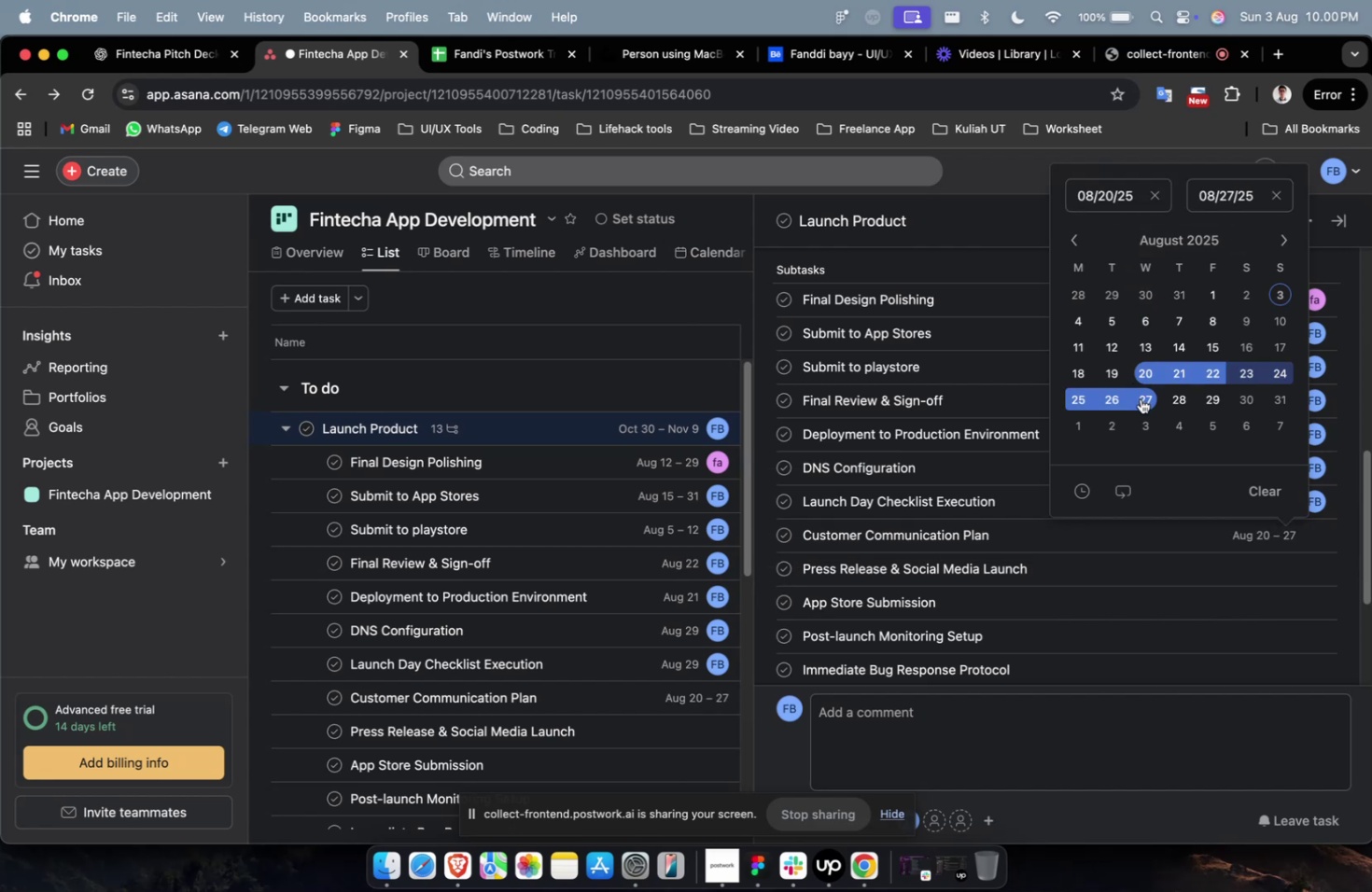 
triple_click([1140, 398])
 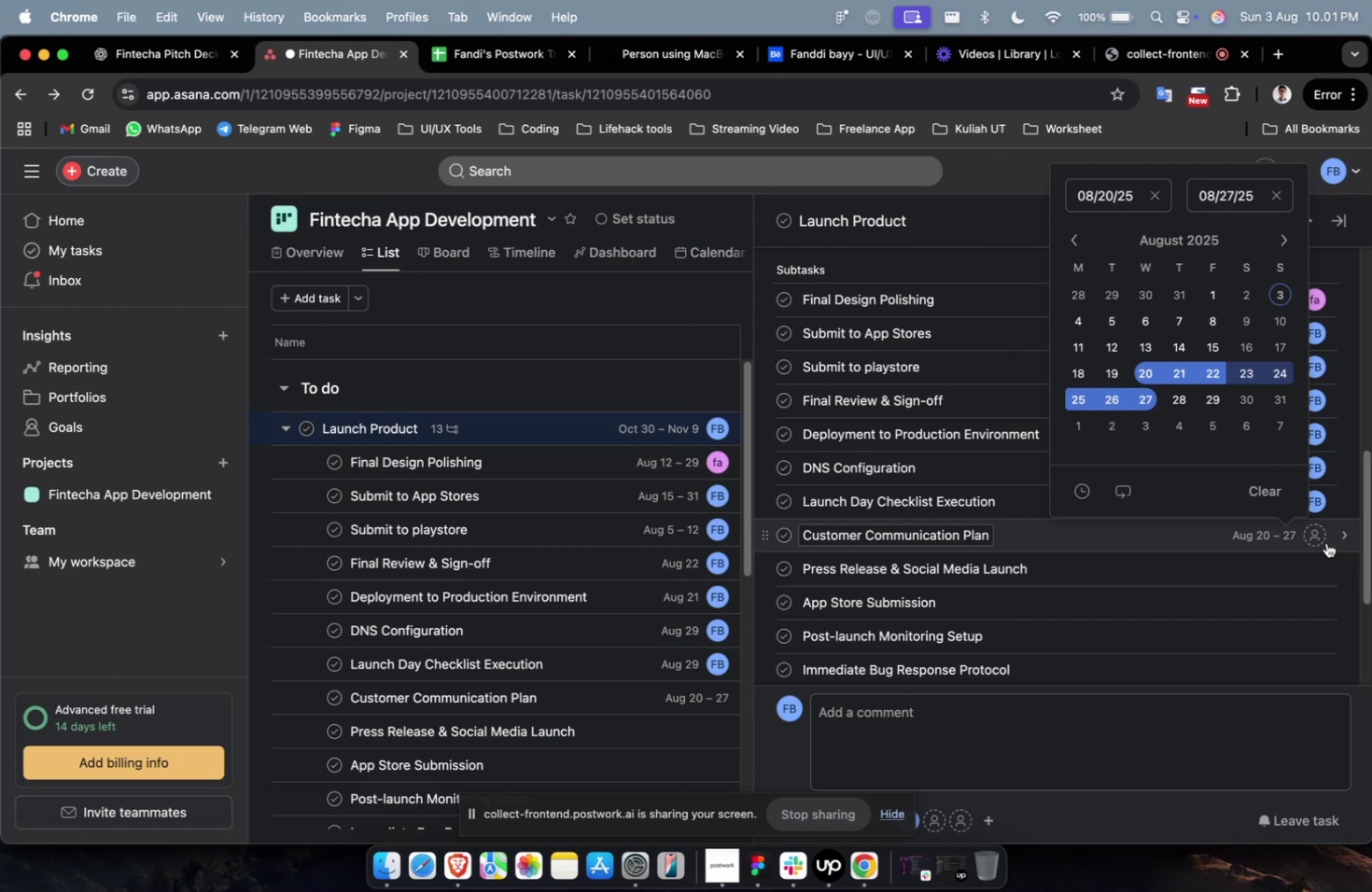 
wait(7.67)
 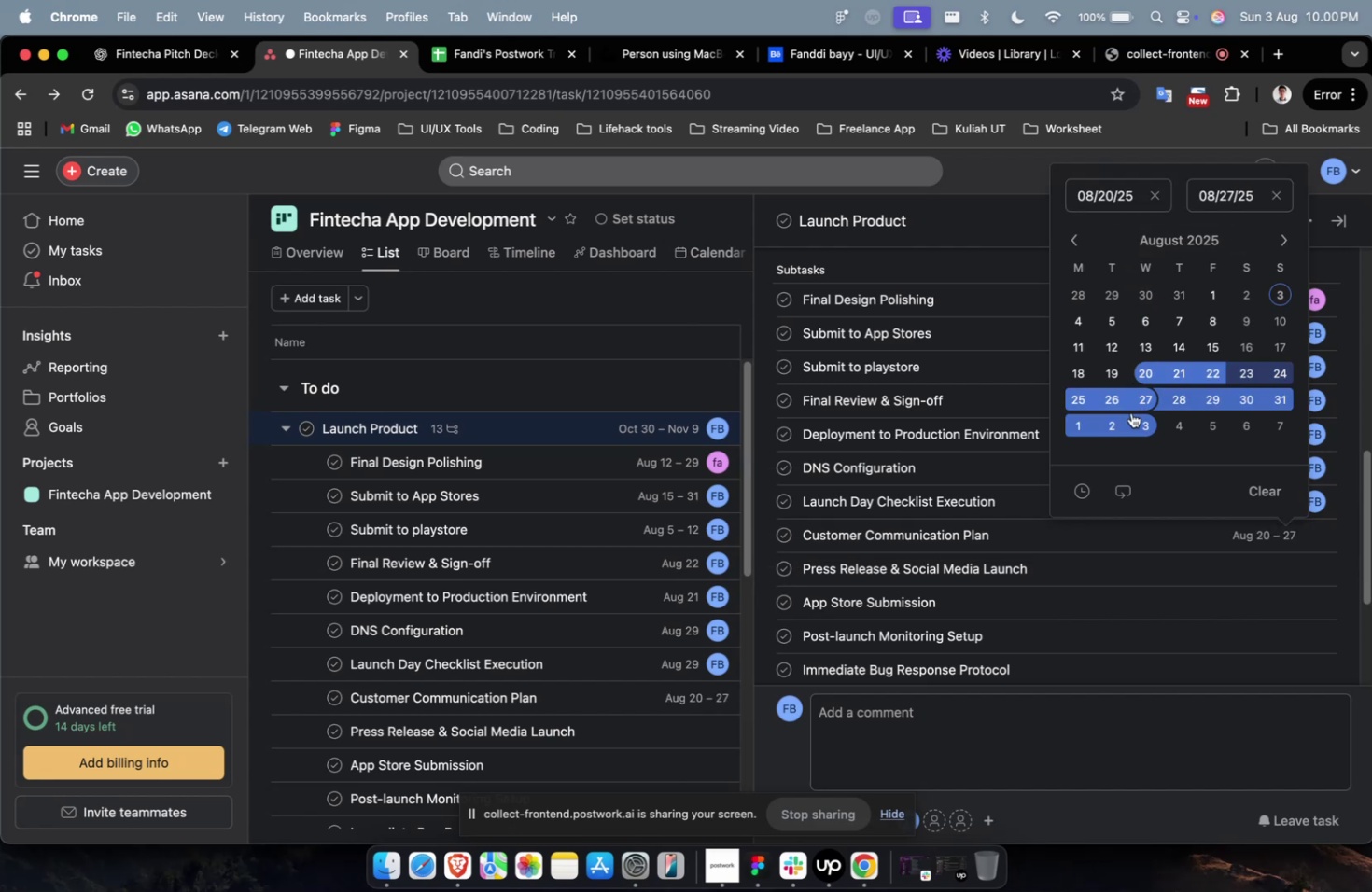 
scroll: coordinate [1275, 545], scroll_direction: down, amount: 19.0
 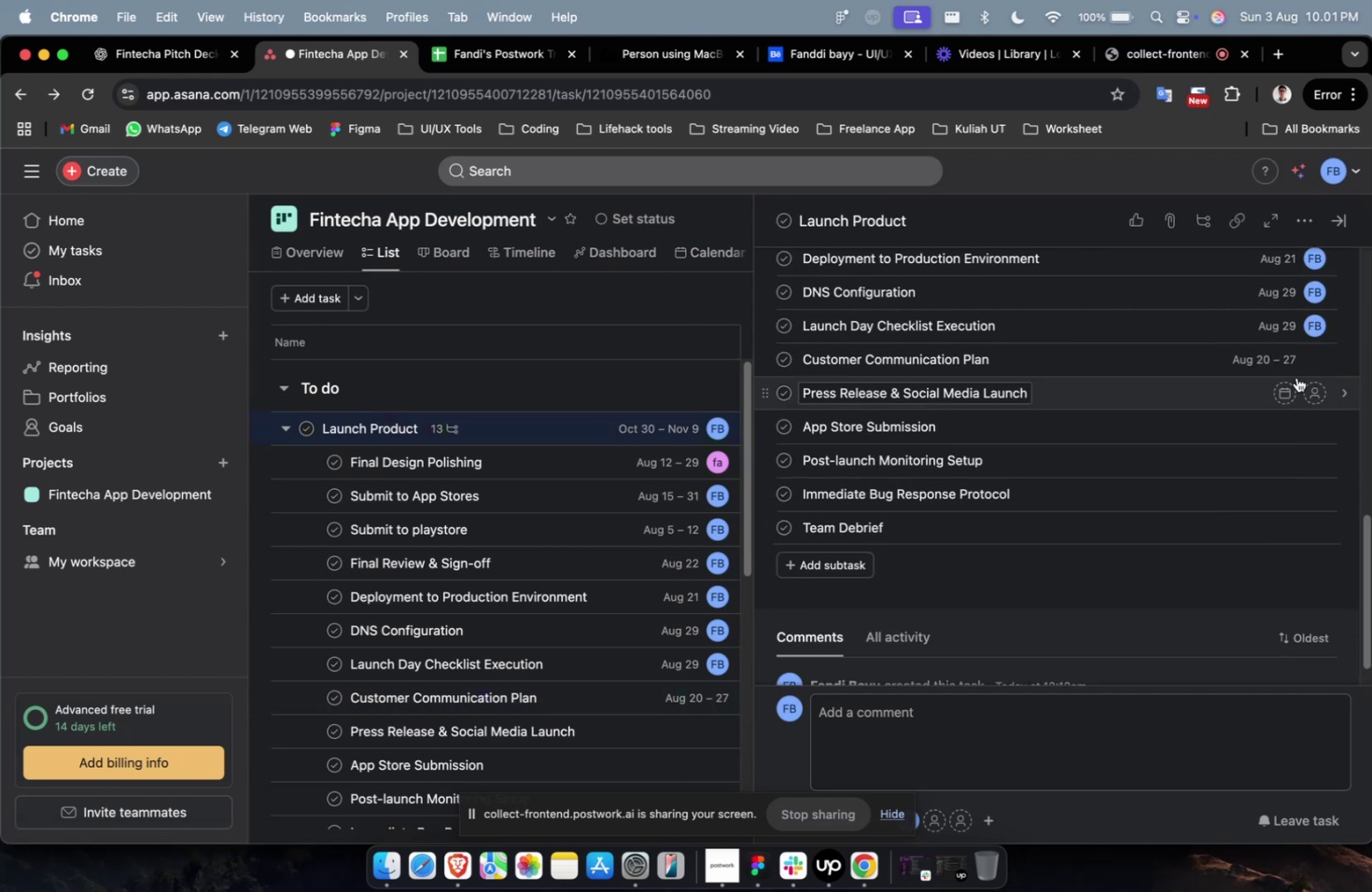 
mouse_move([1275, 397])
 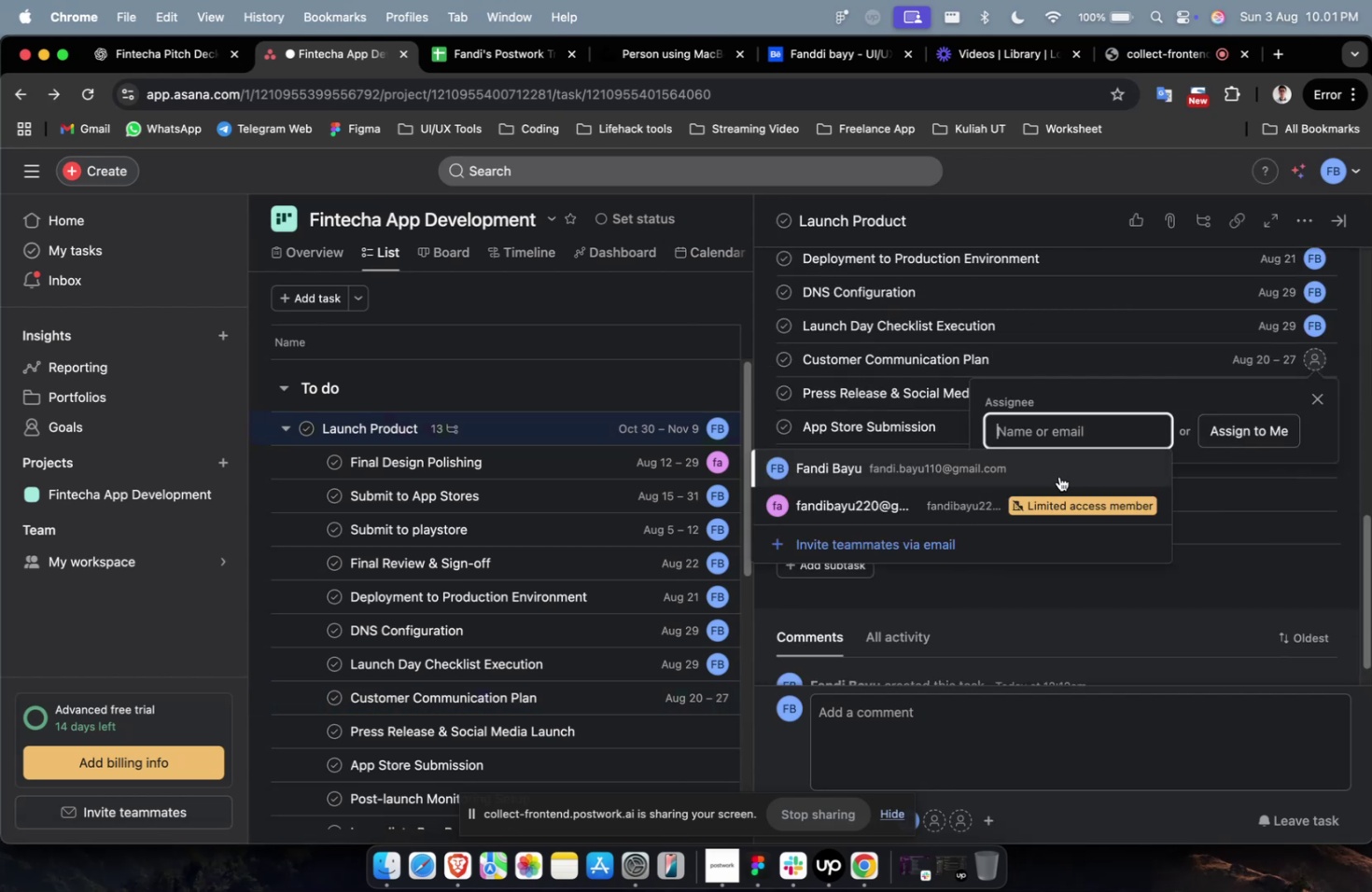 
left_click([1058, 476])
 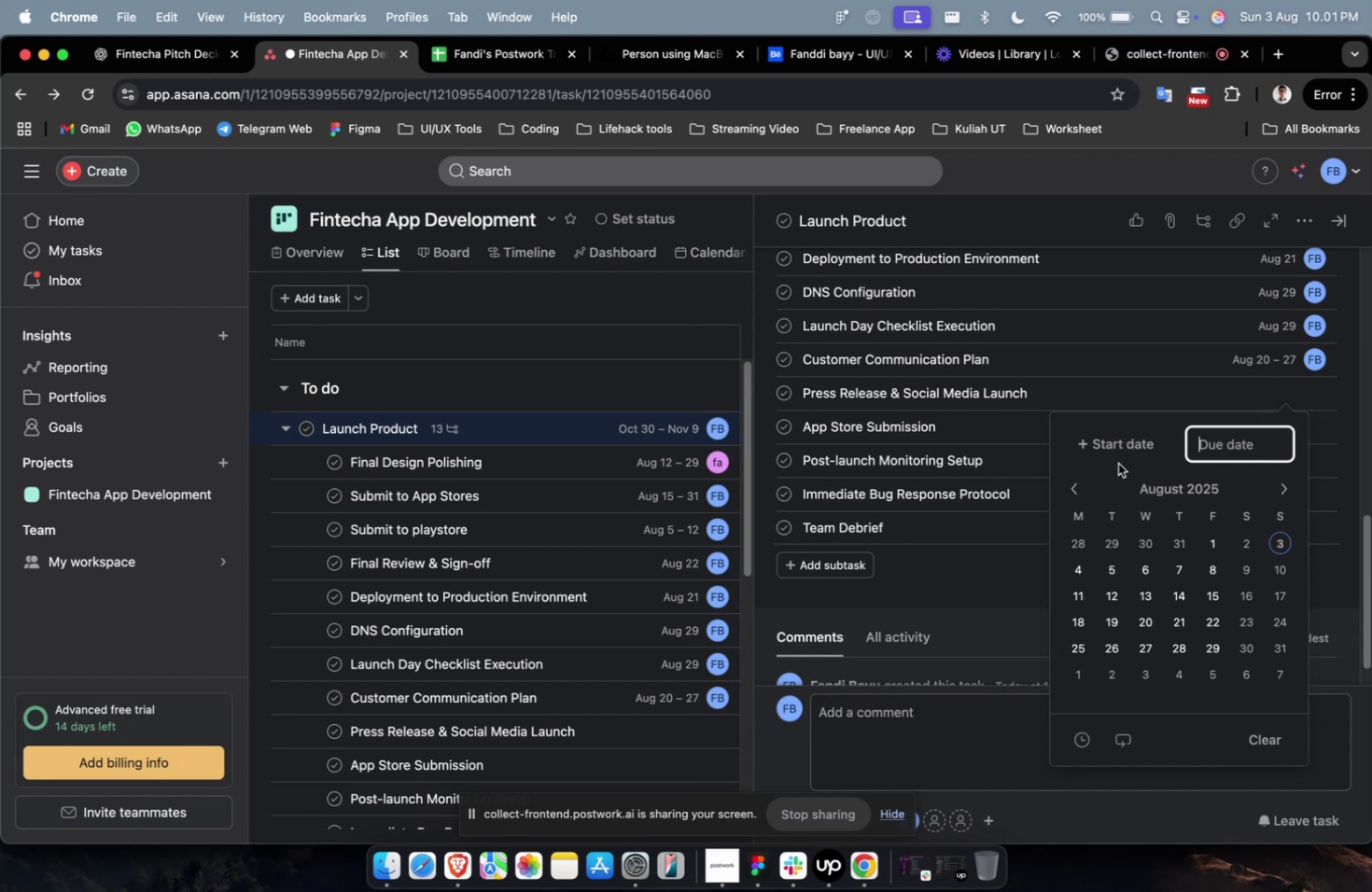 
wait(6.23)
 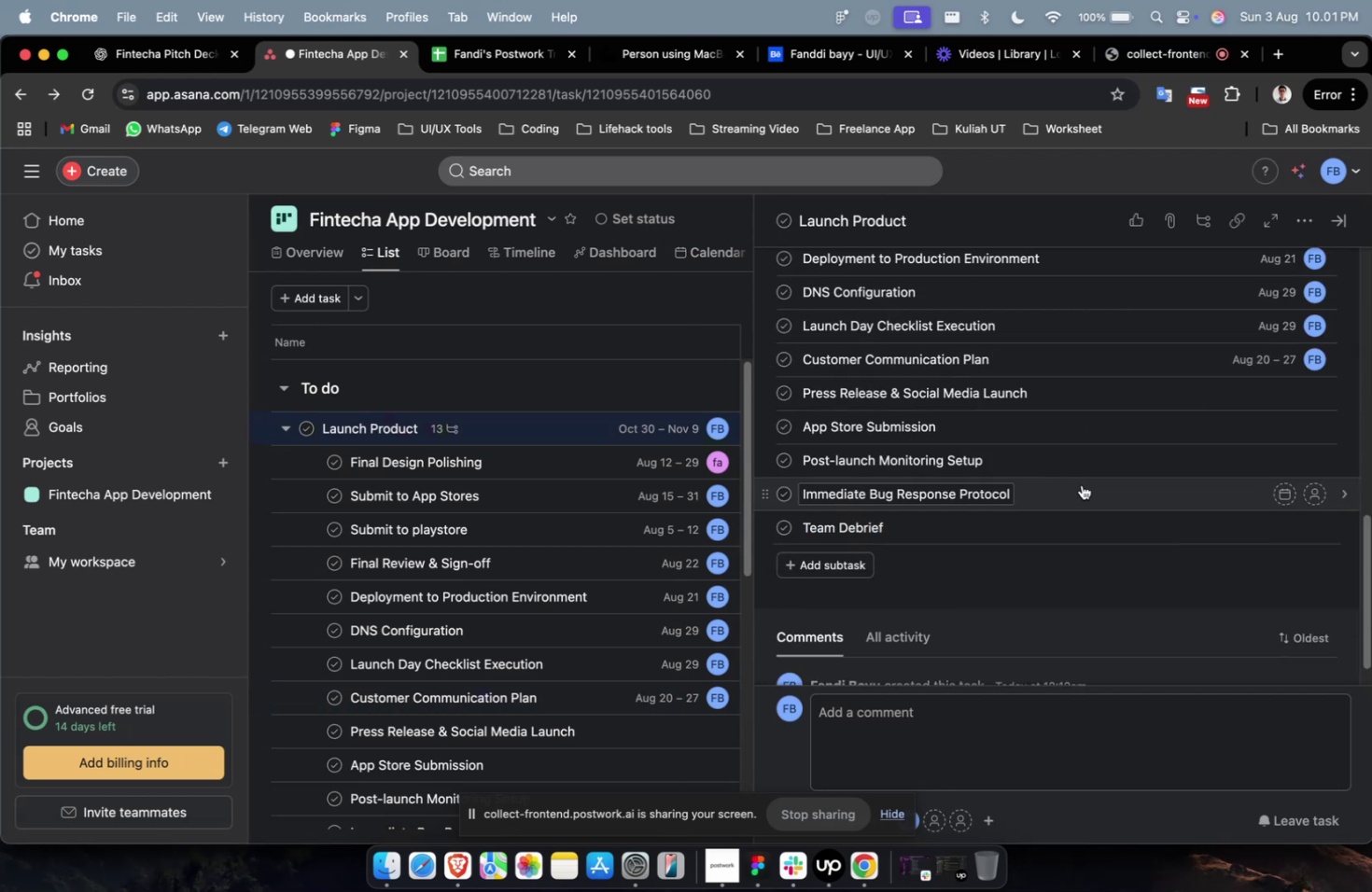 
double_click([1099, 567])
 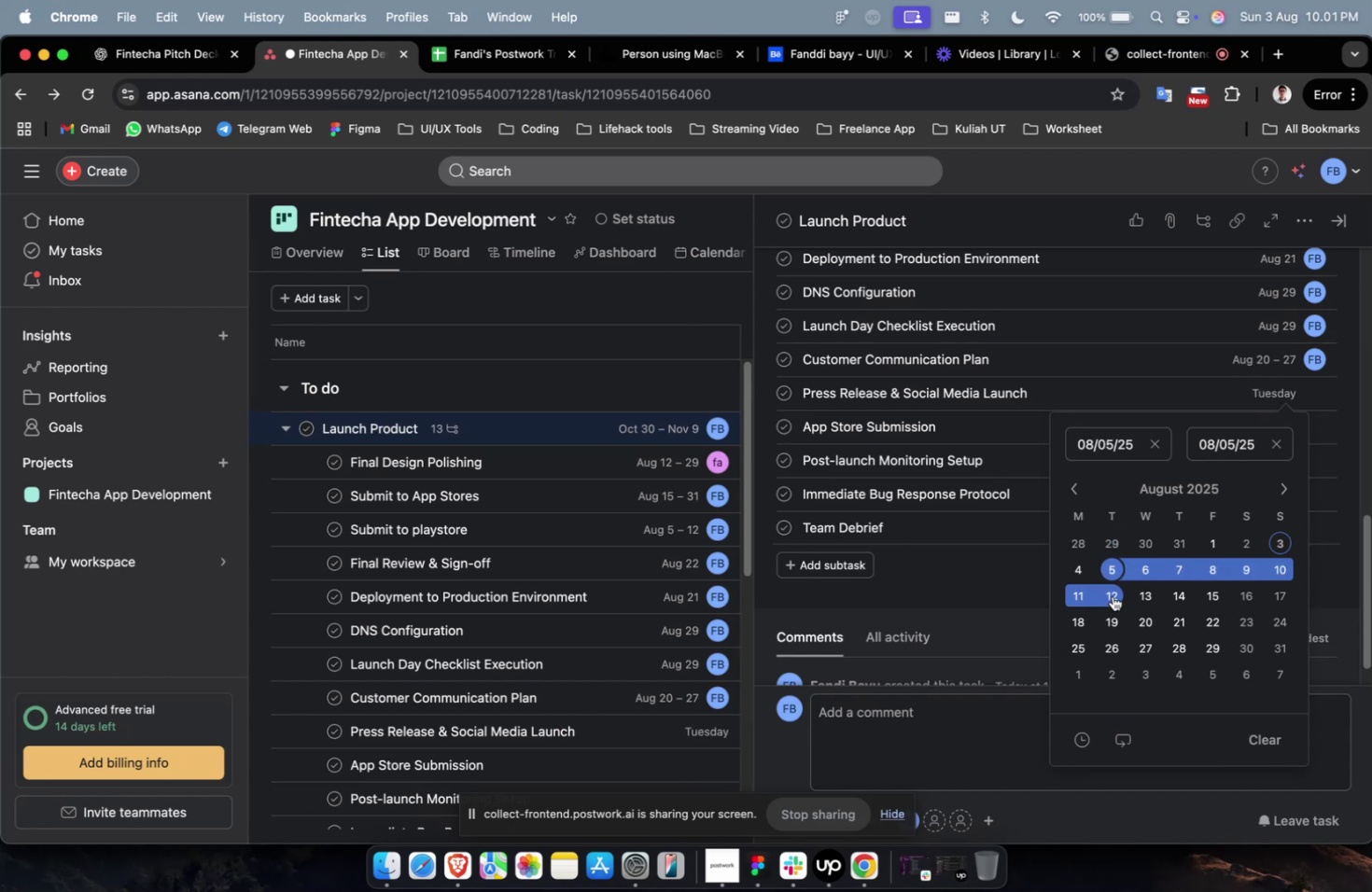 
triple_click([1112, 595])
 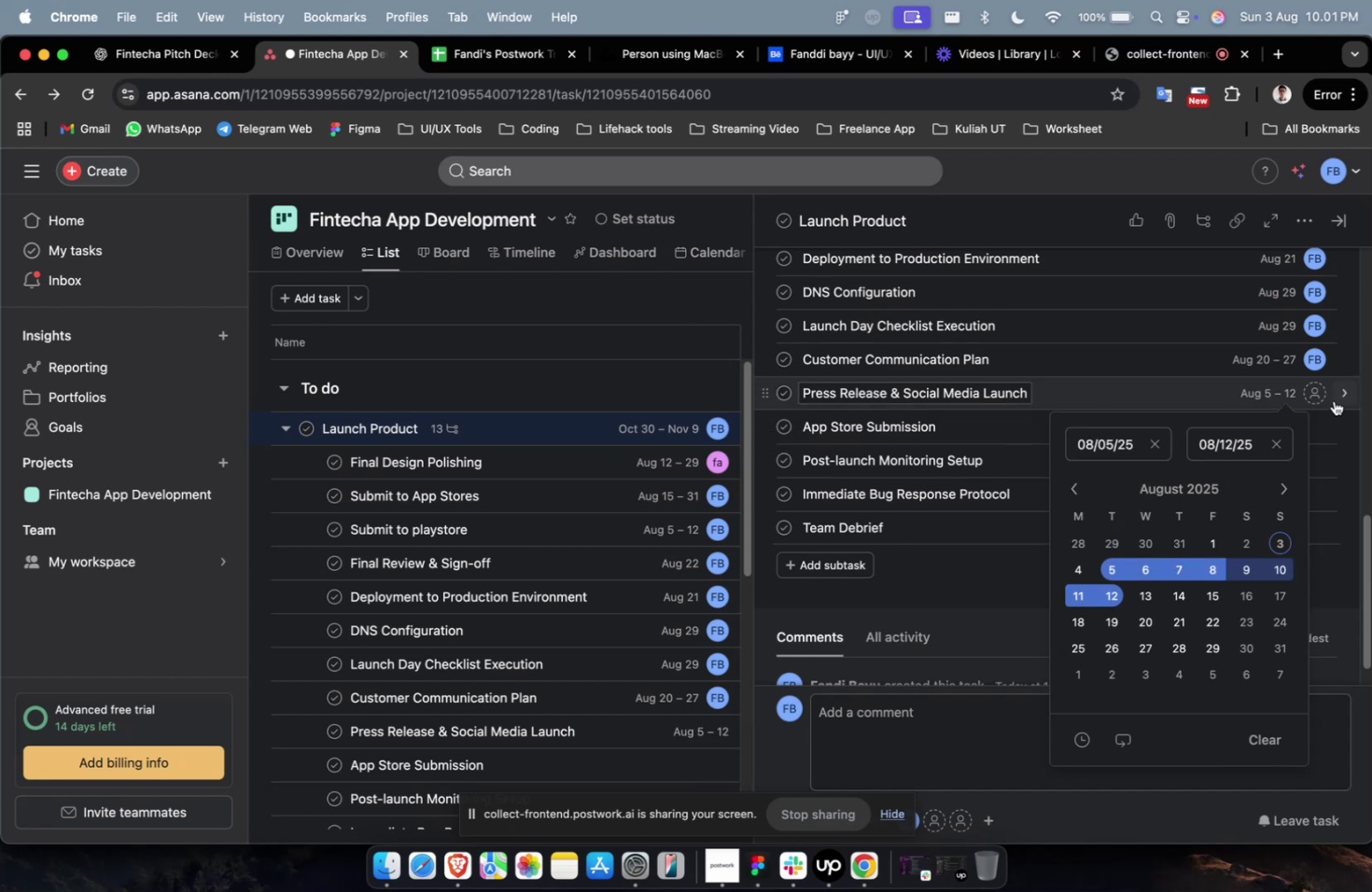 
left_click([1319, 393])
 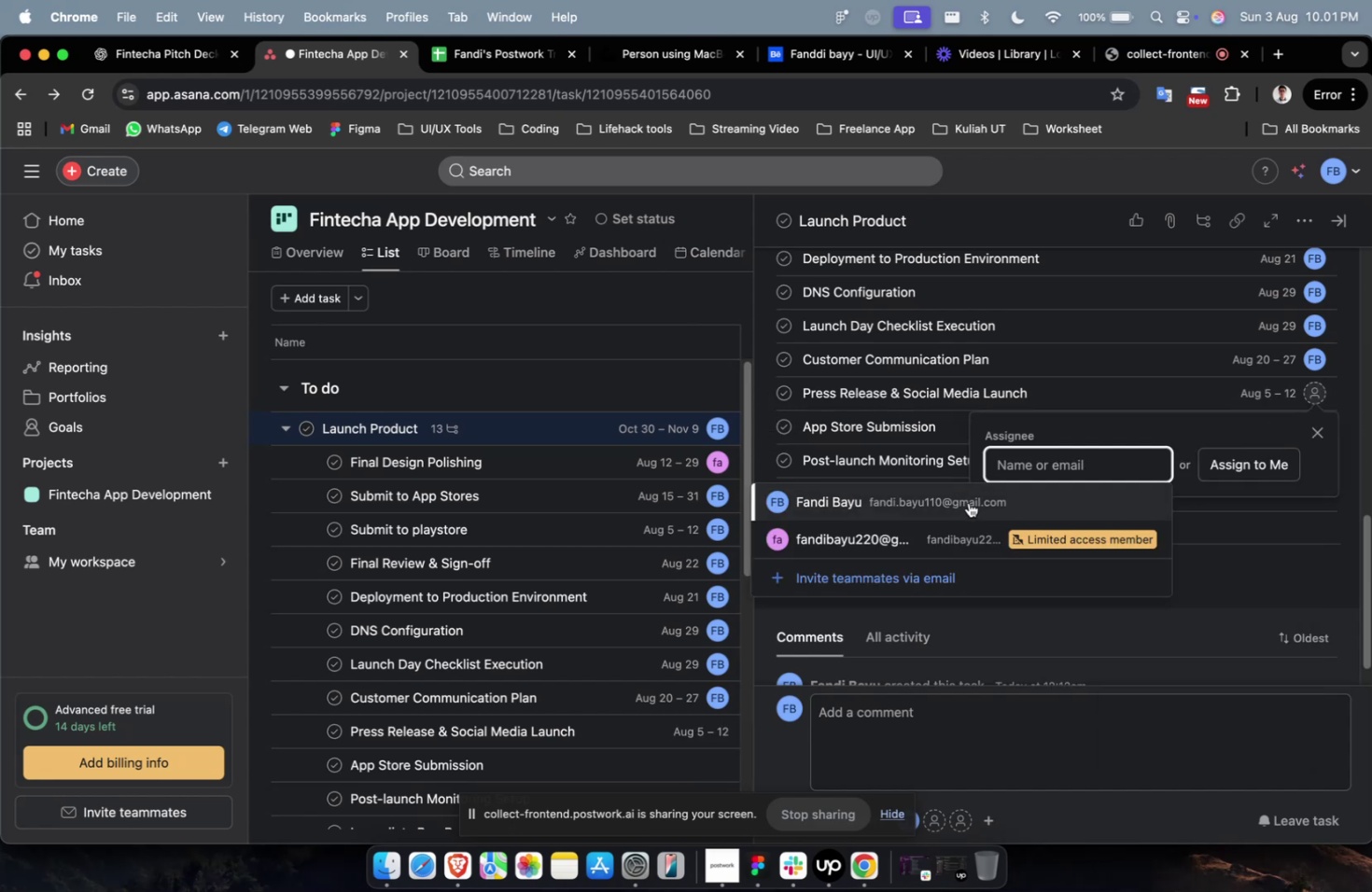 
left_click([963, 500])
 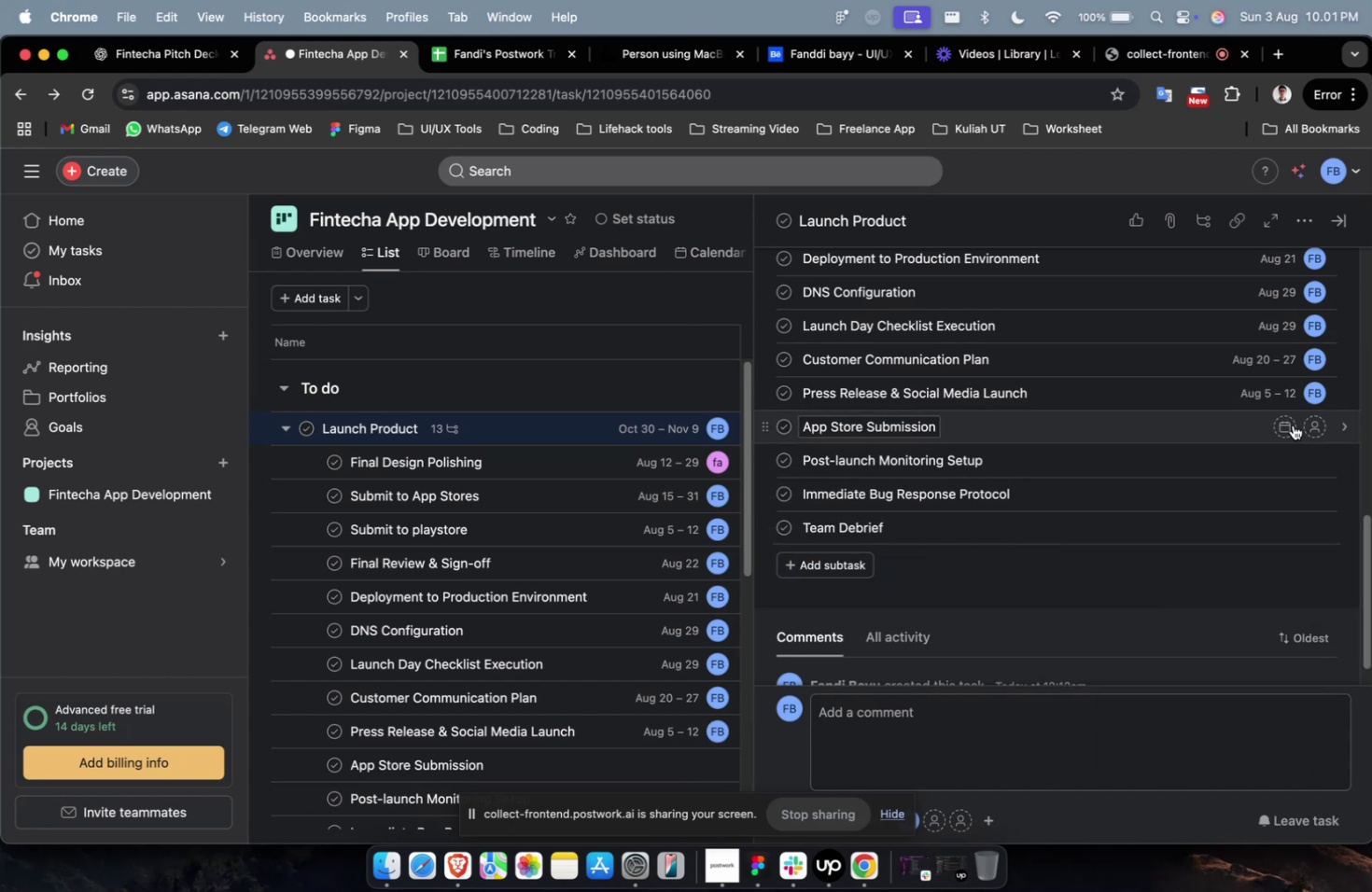 
left_click([1290, 423])
 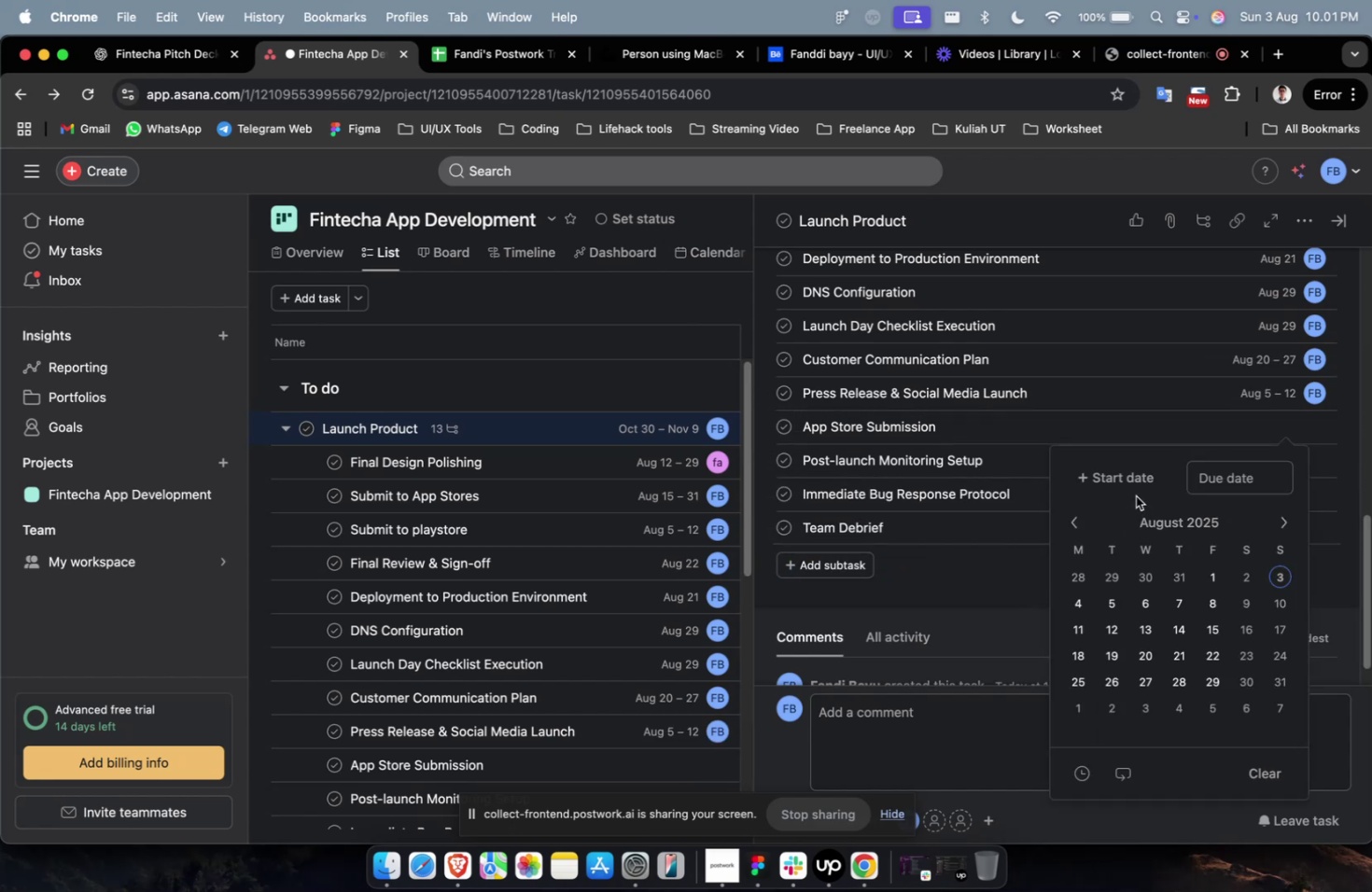 
double_click([1134, 489])
 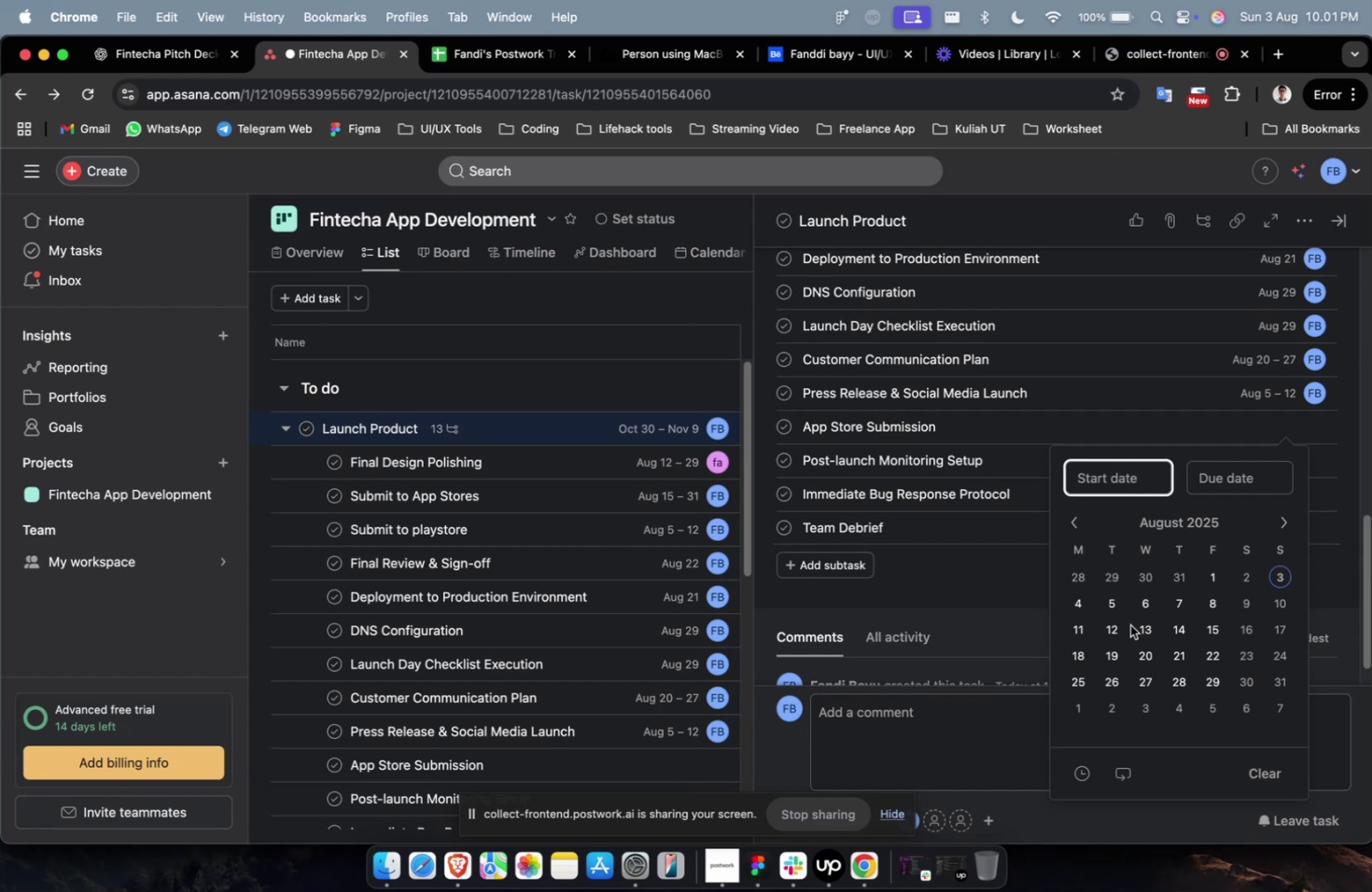 
triple_click([1129, 624])
 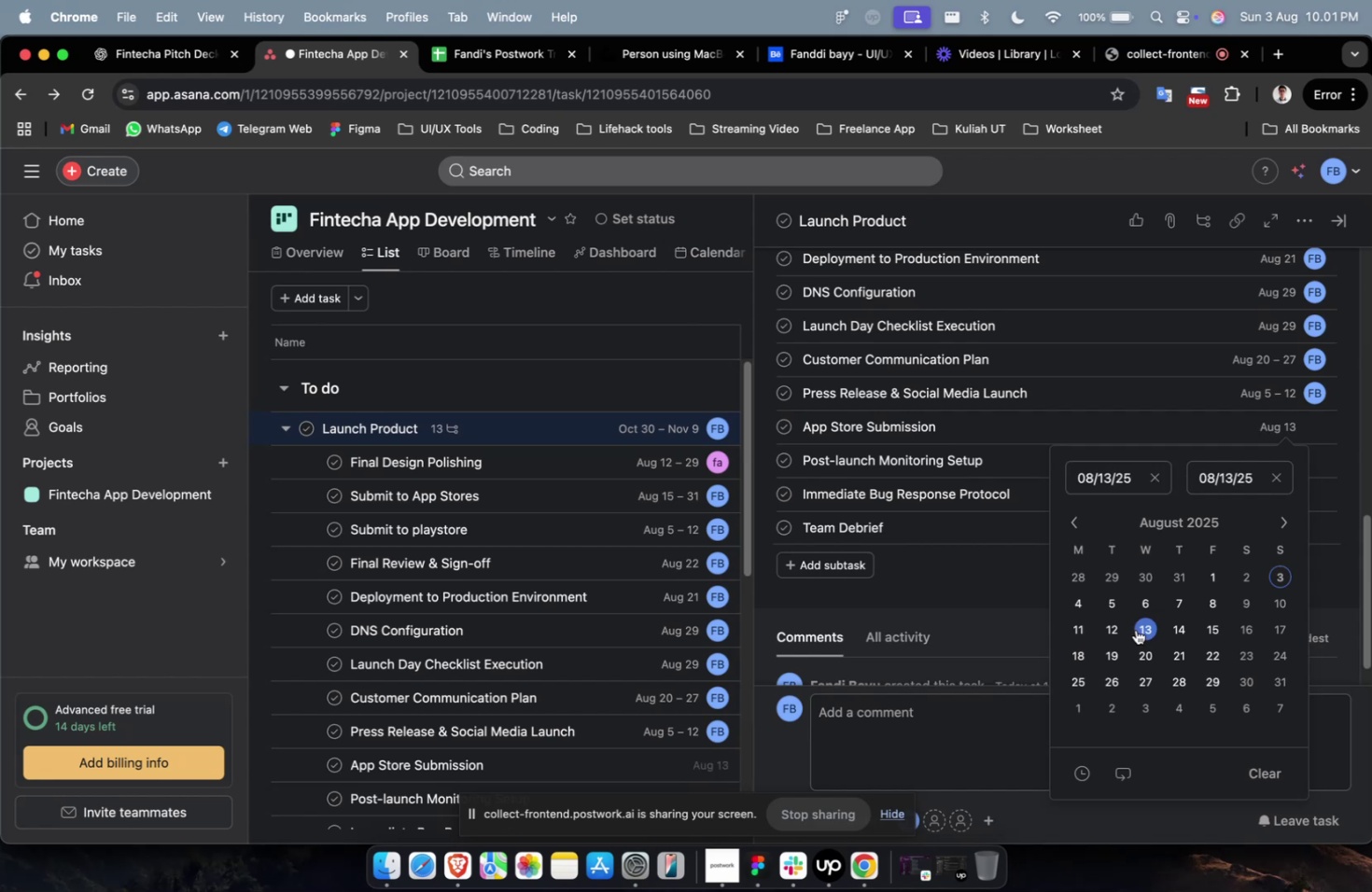 
triple_click([1135, 629])
 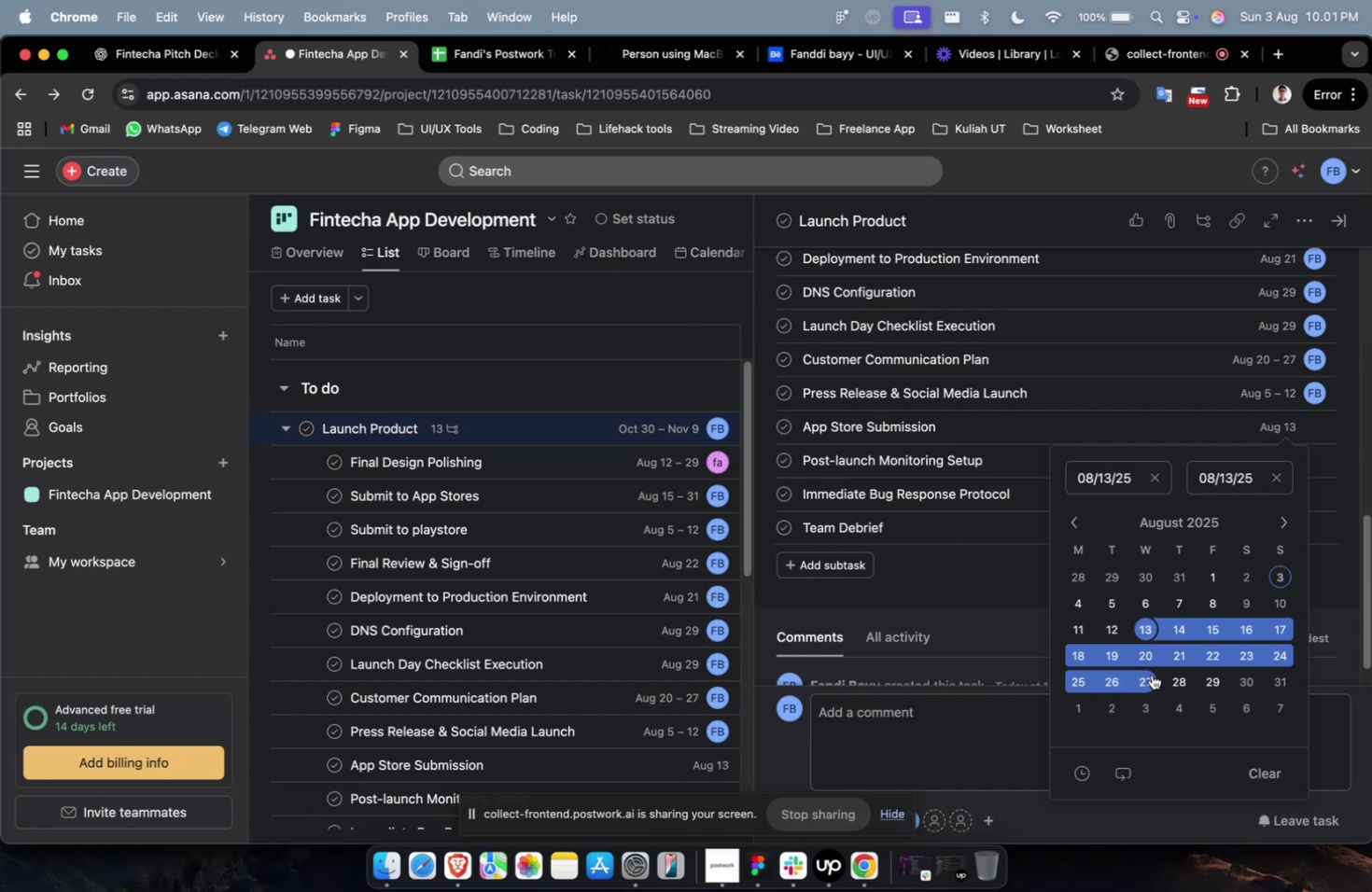 
left_click([1151, 674])
 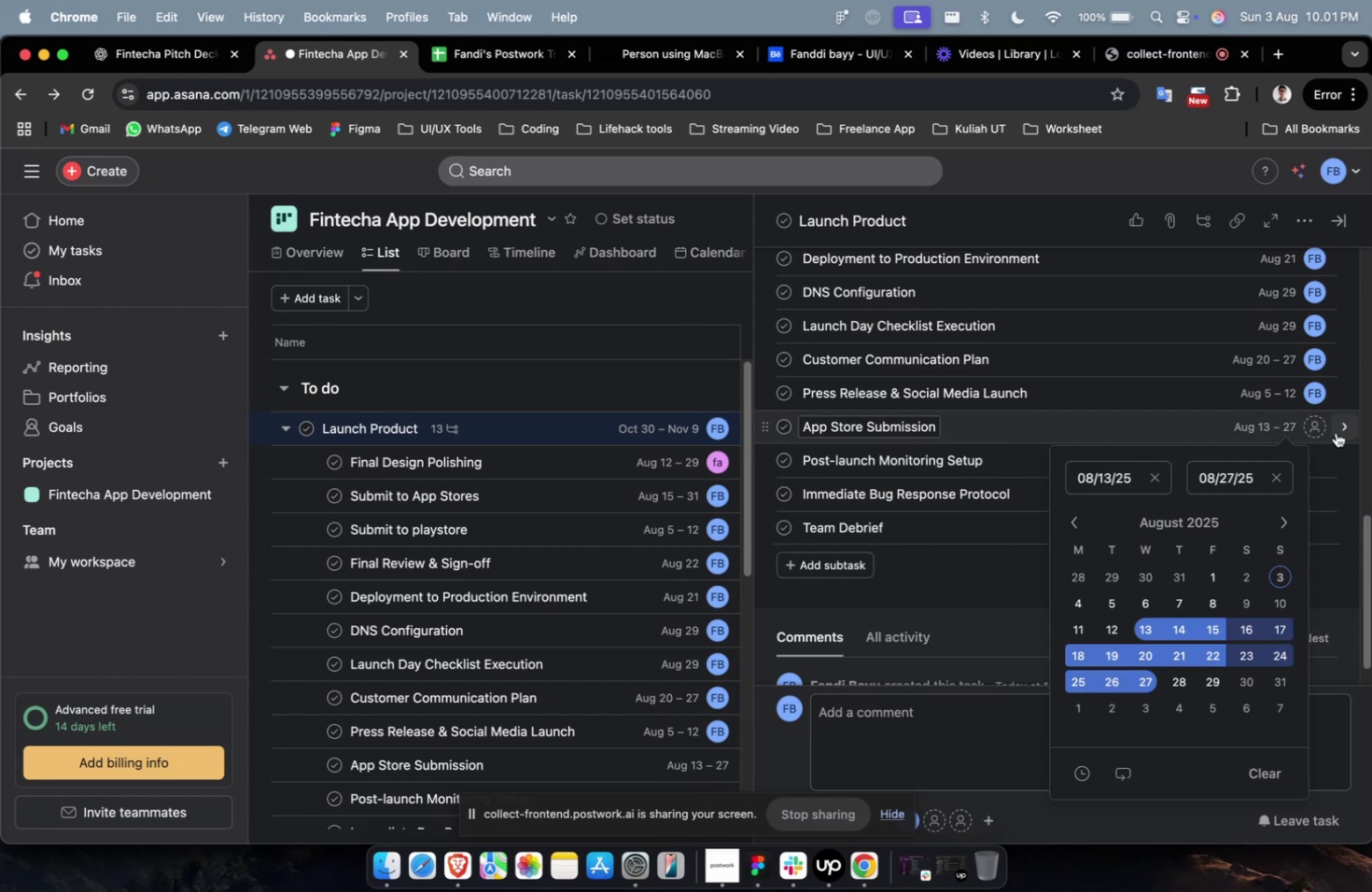 
left_click([1317, 425])
 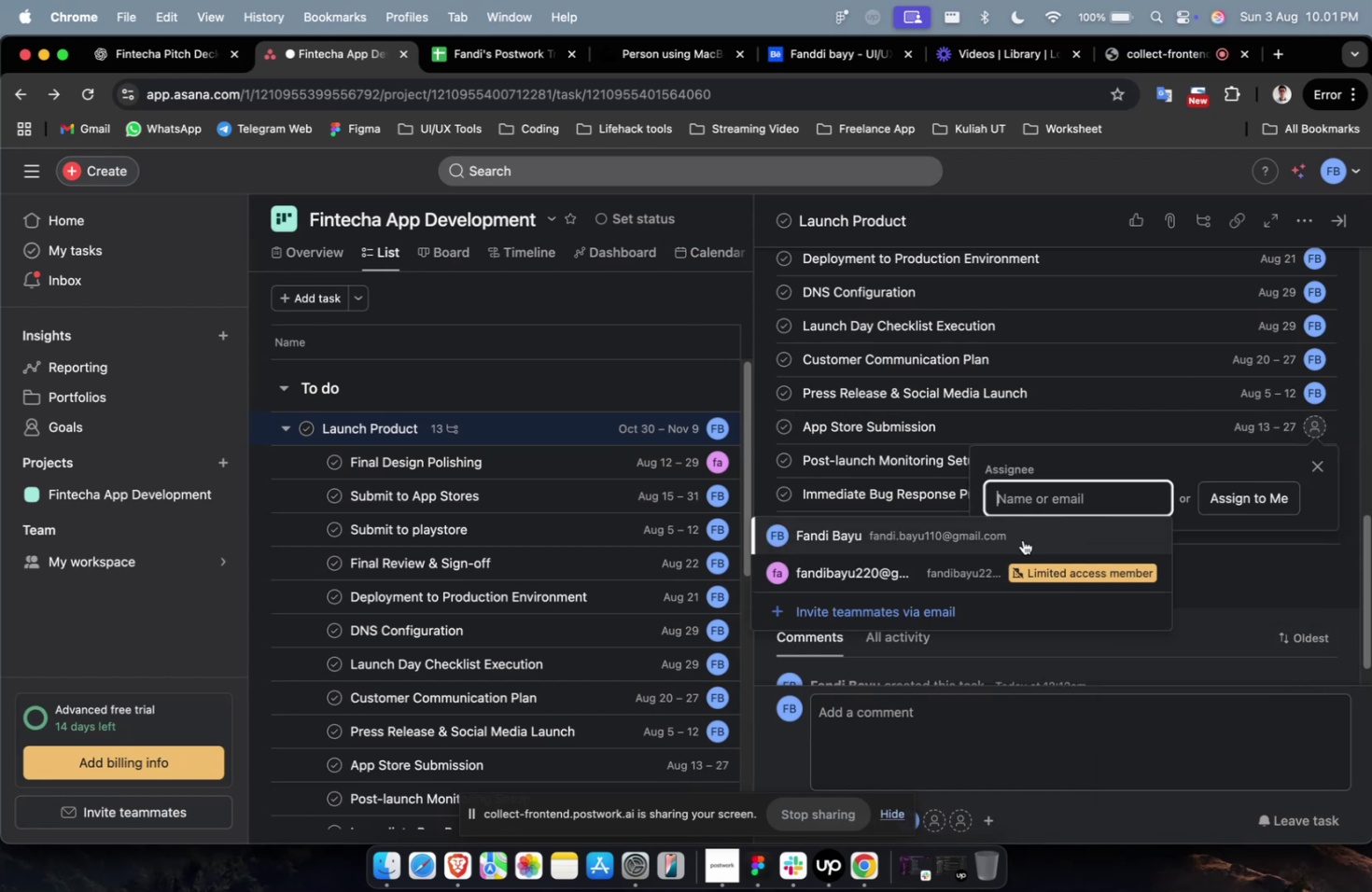 
left_click([1022, 539])
 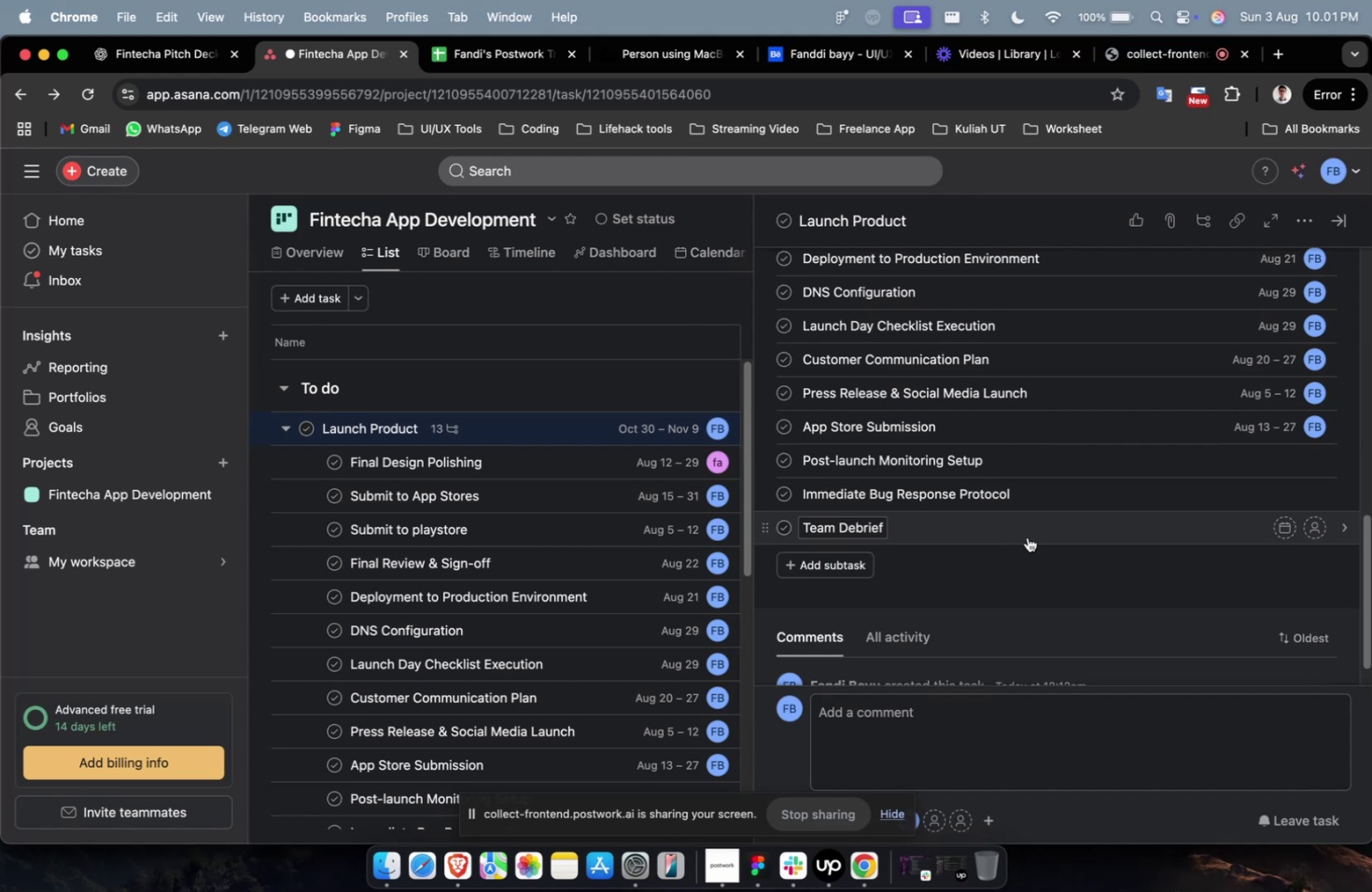 
wait(17.89)
 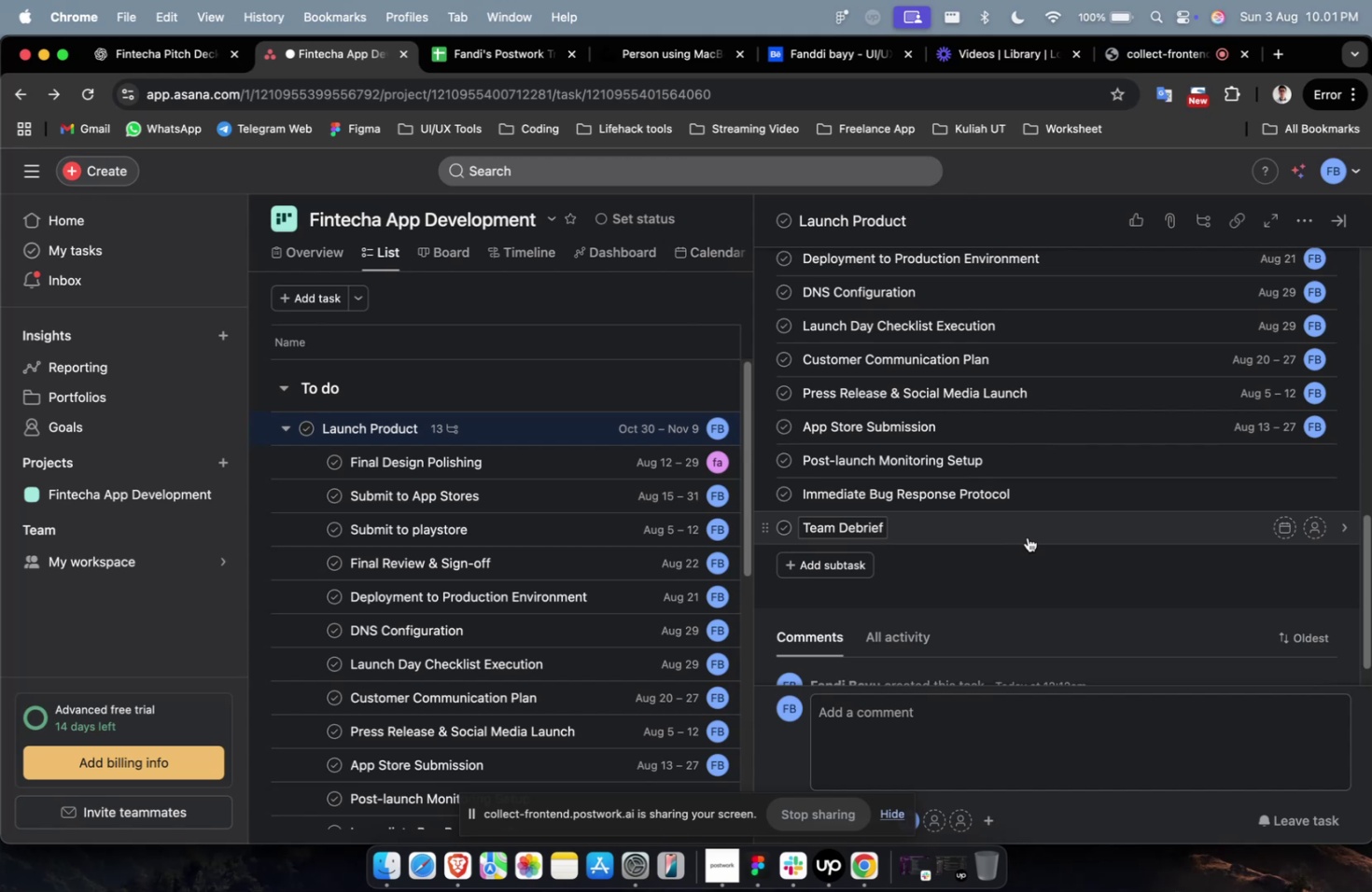 
left_click([1287, 461])
 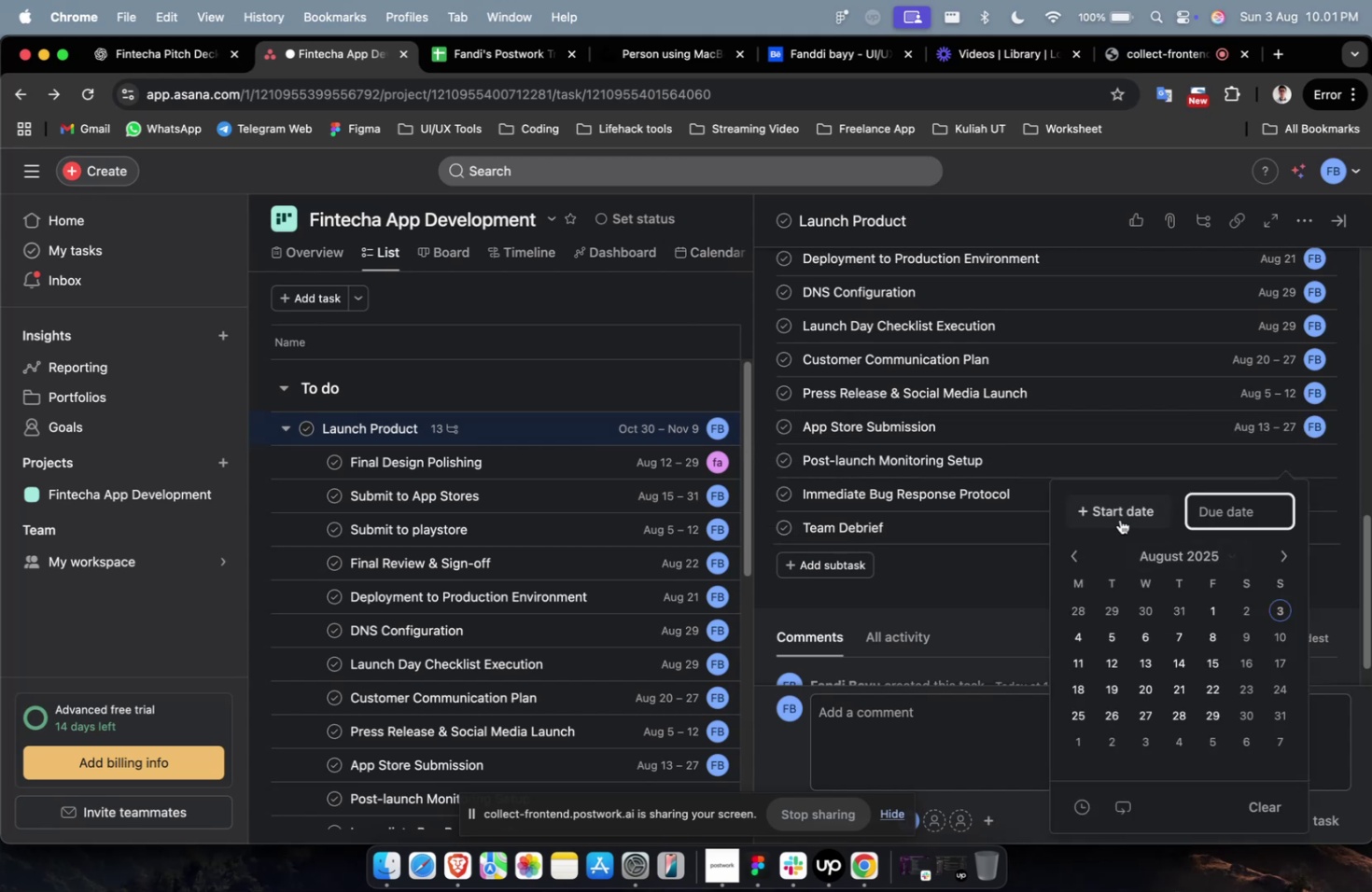 
left_click([1119, 519])
 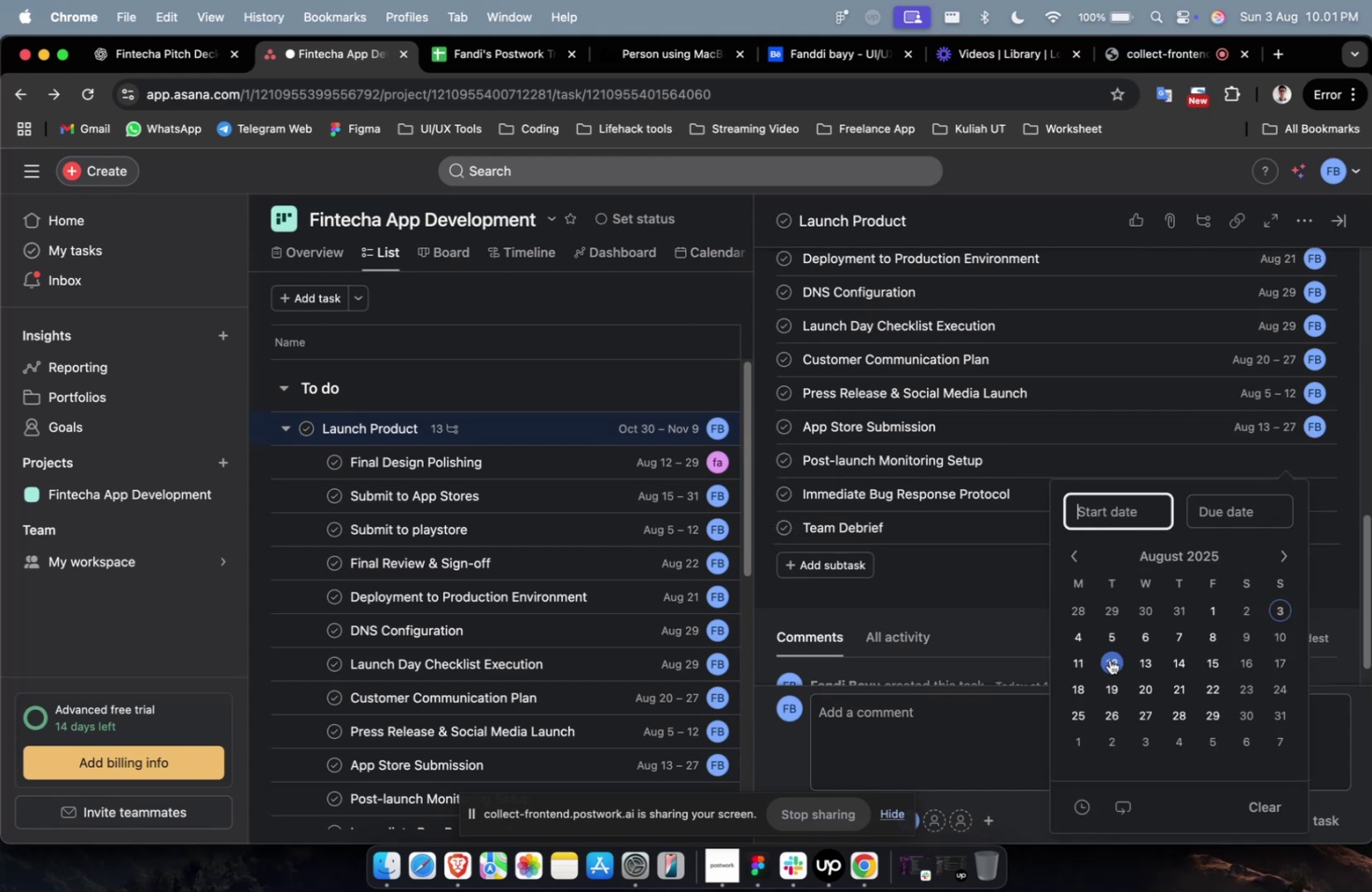 
double_click([1109, 659])
 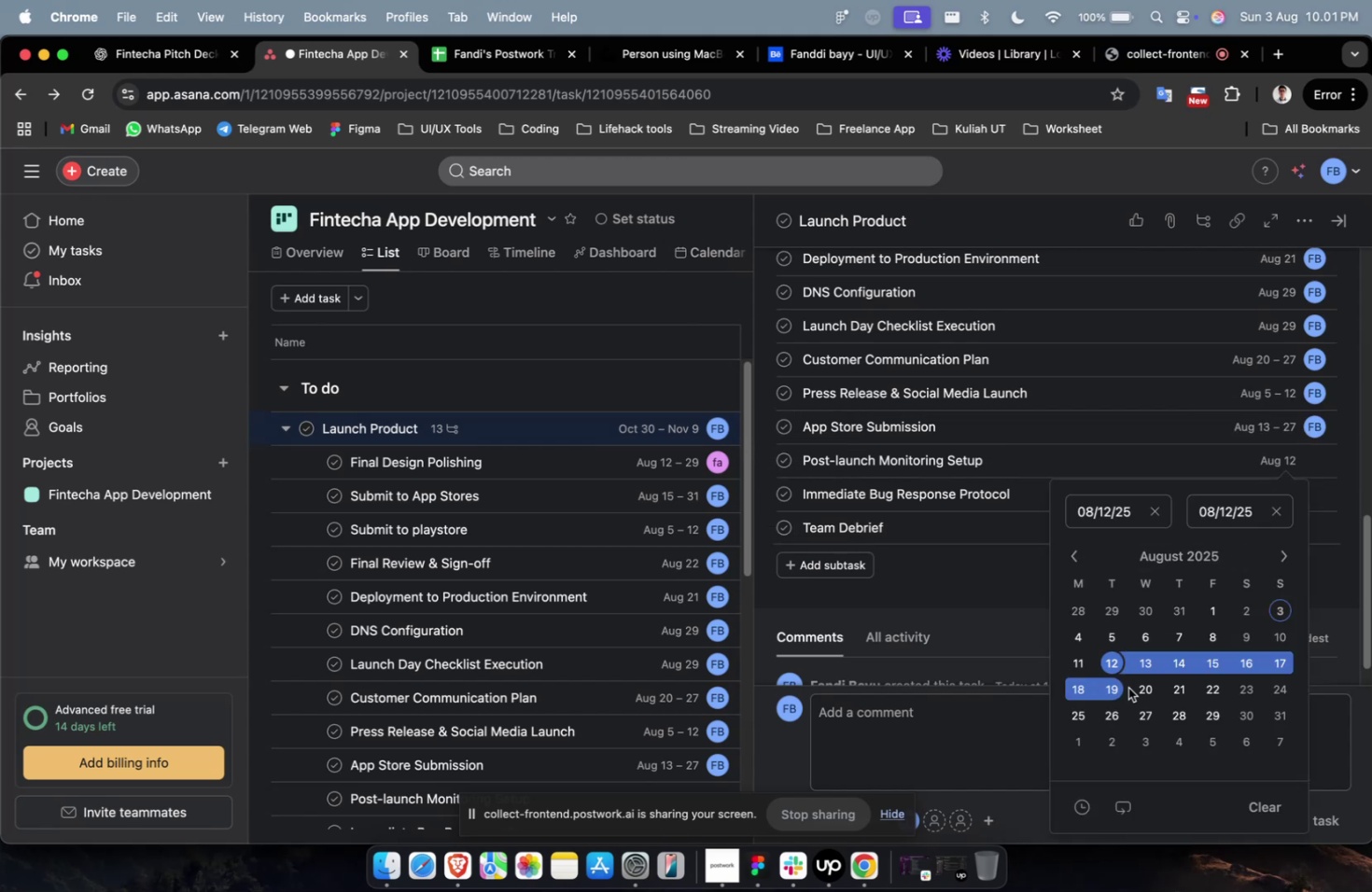 
triple_click([1127, 687])
 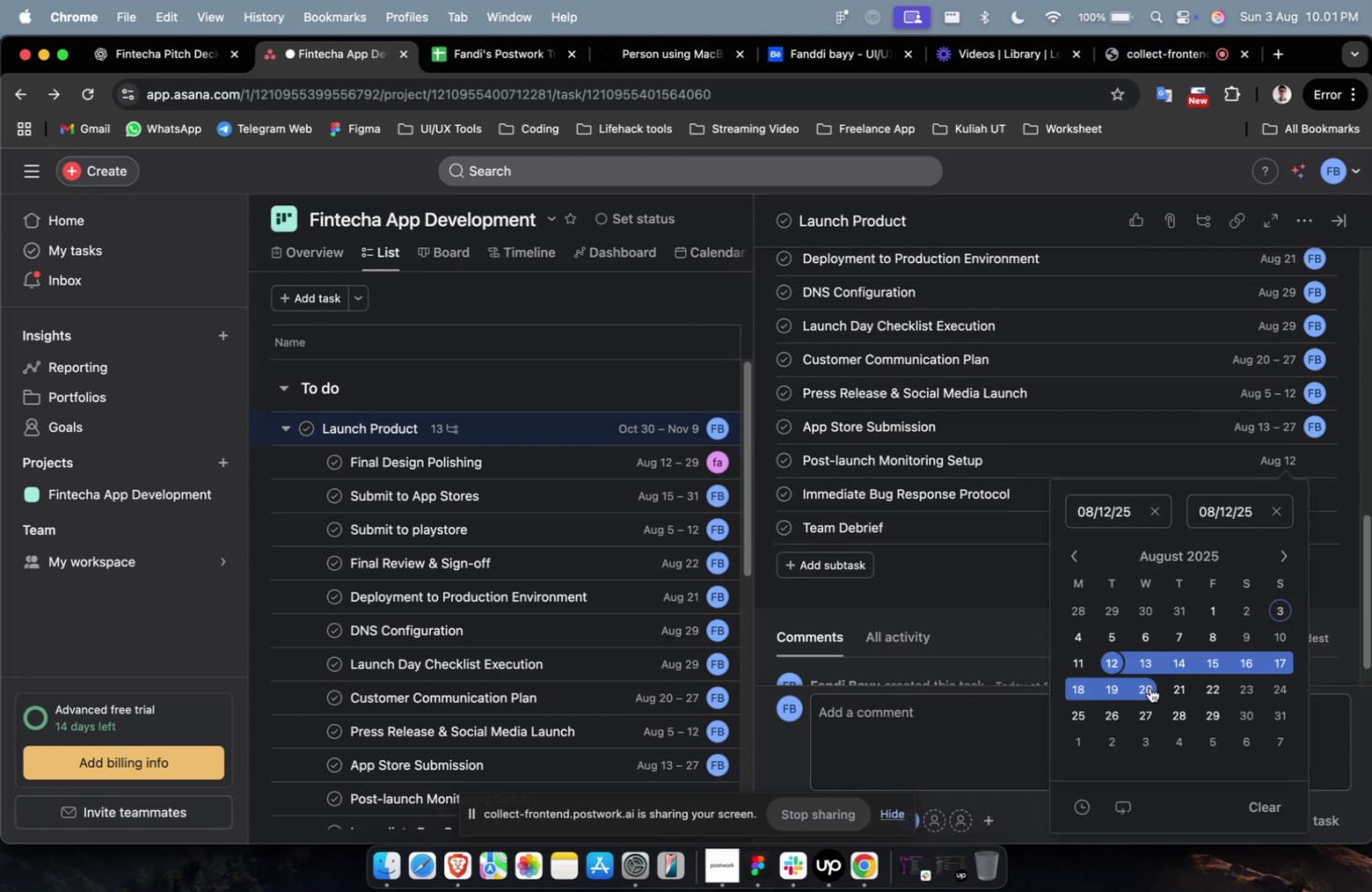 
left_click([1148, 688])
 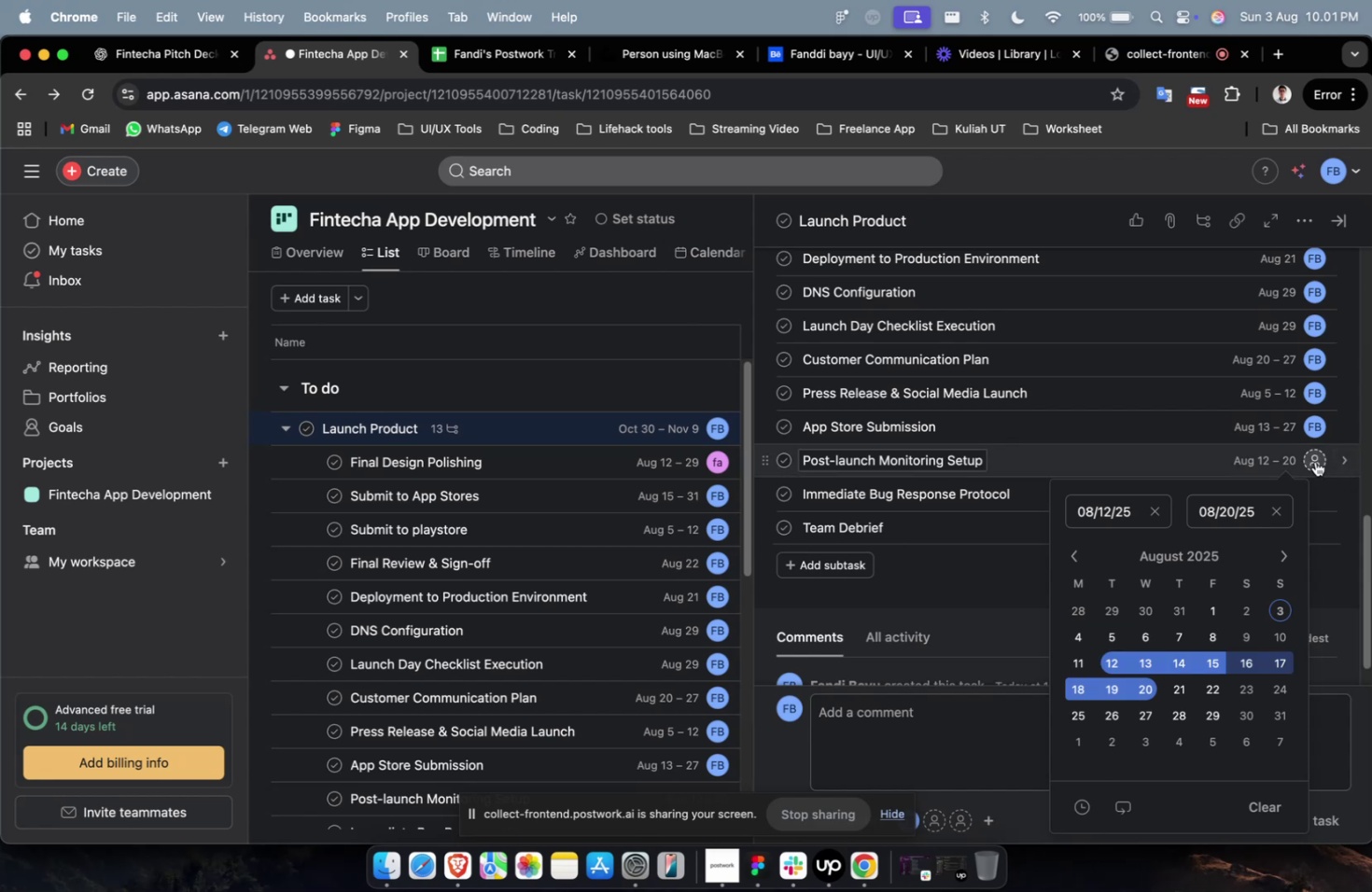 
left_click([1314, 461])
 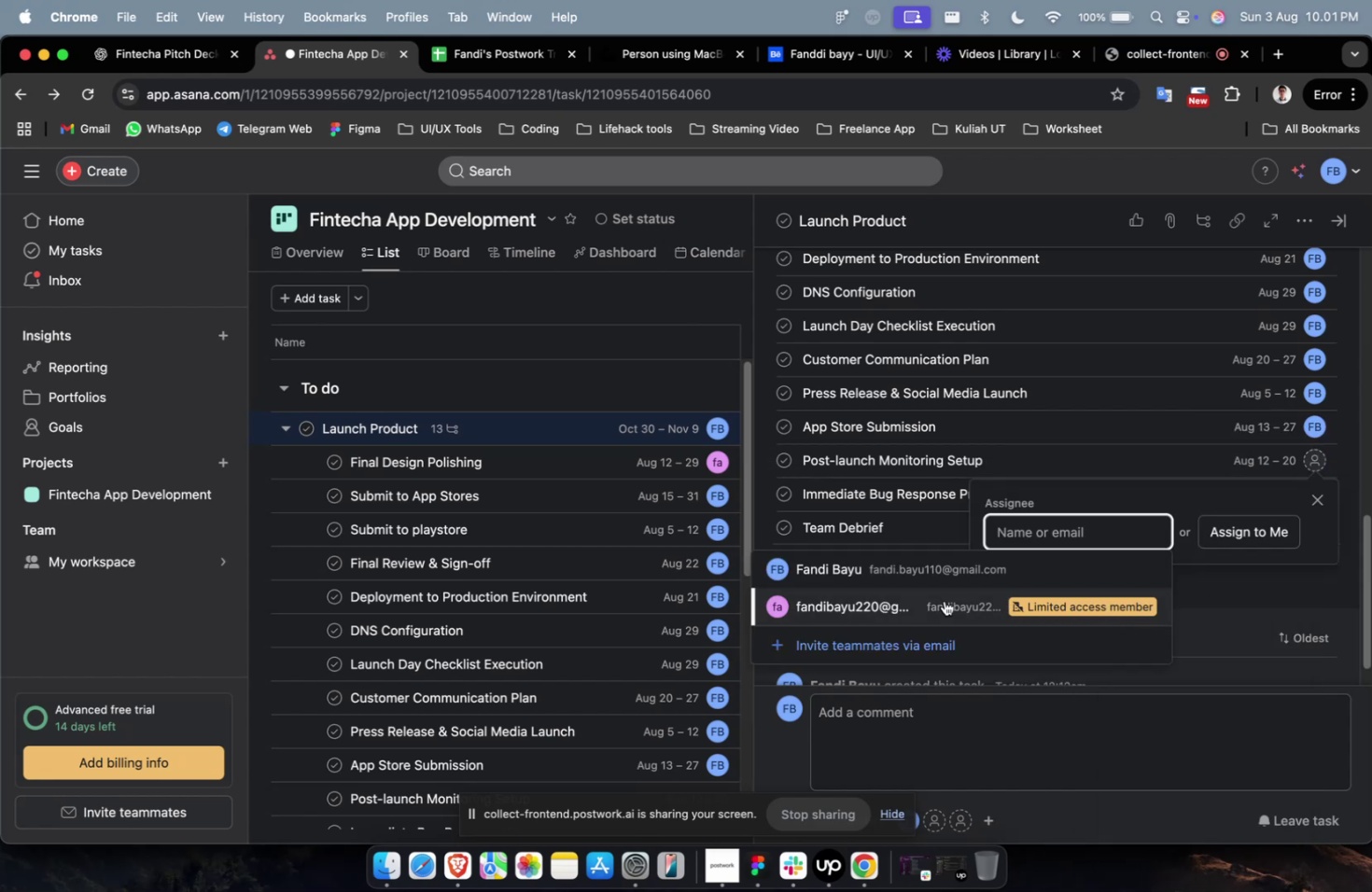 
left_click([938, 600])
 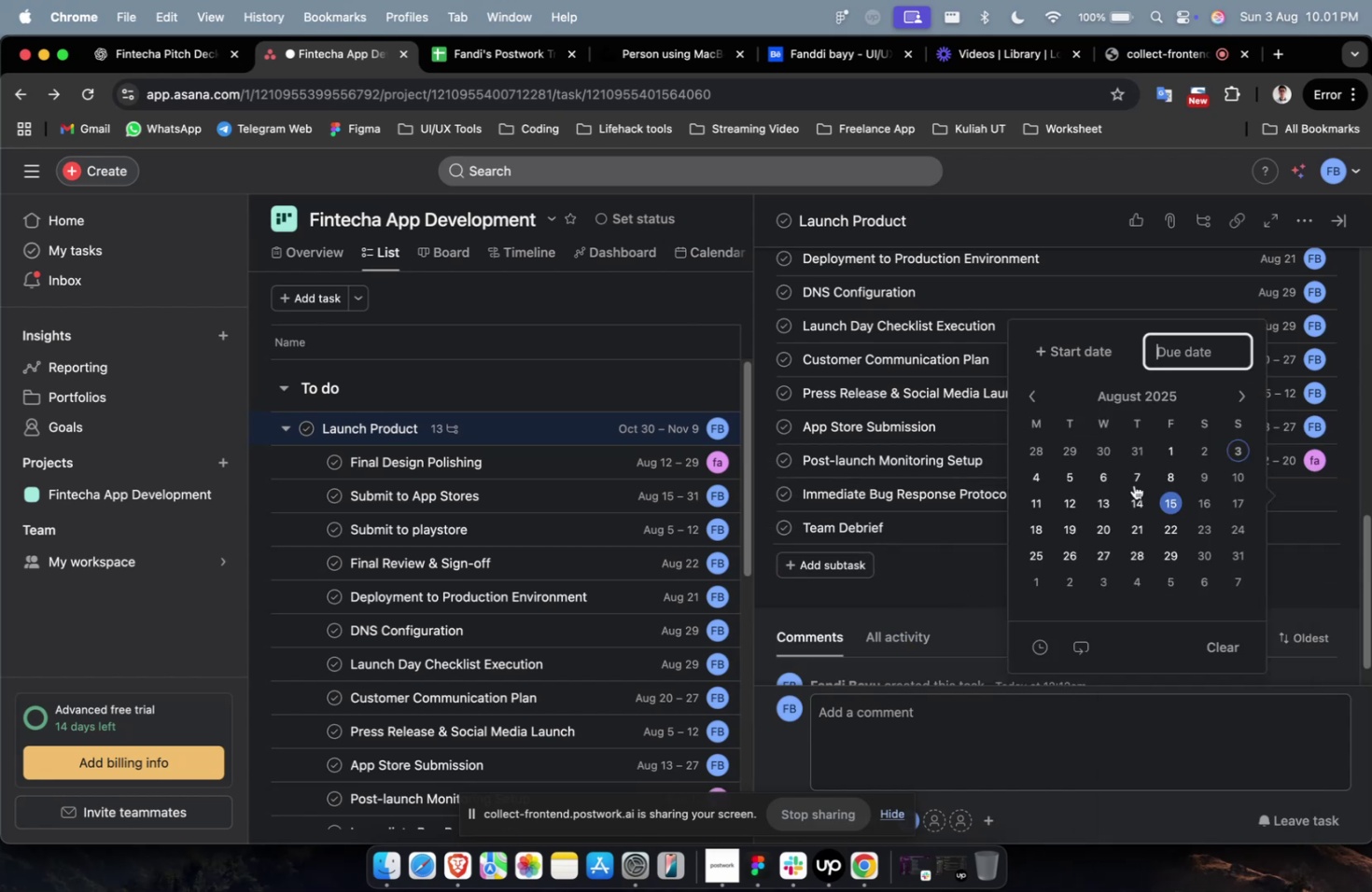 
double_click([1055, 462])
 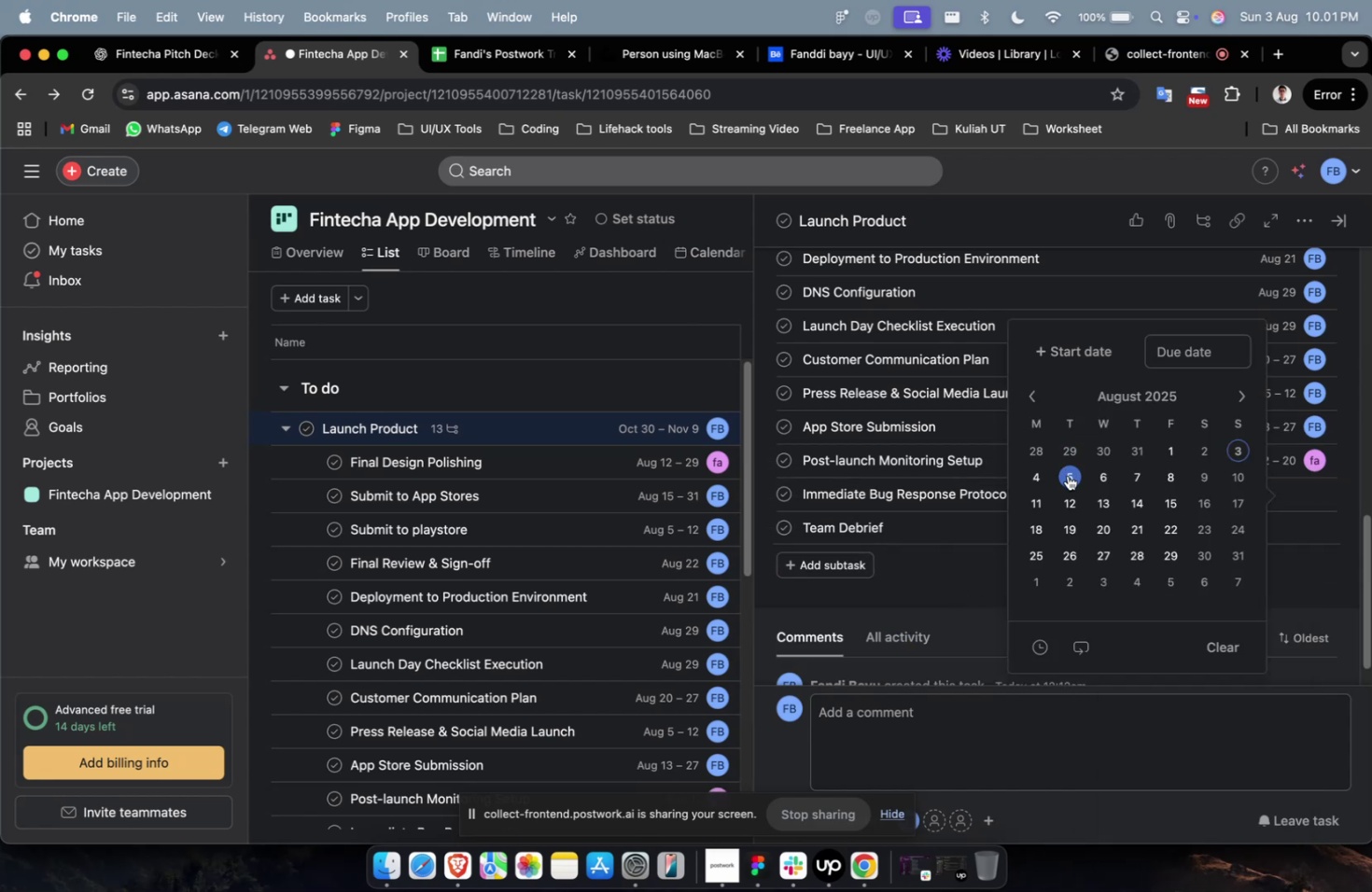 
triple_click([1067, 475])
 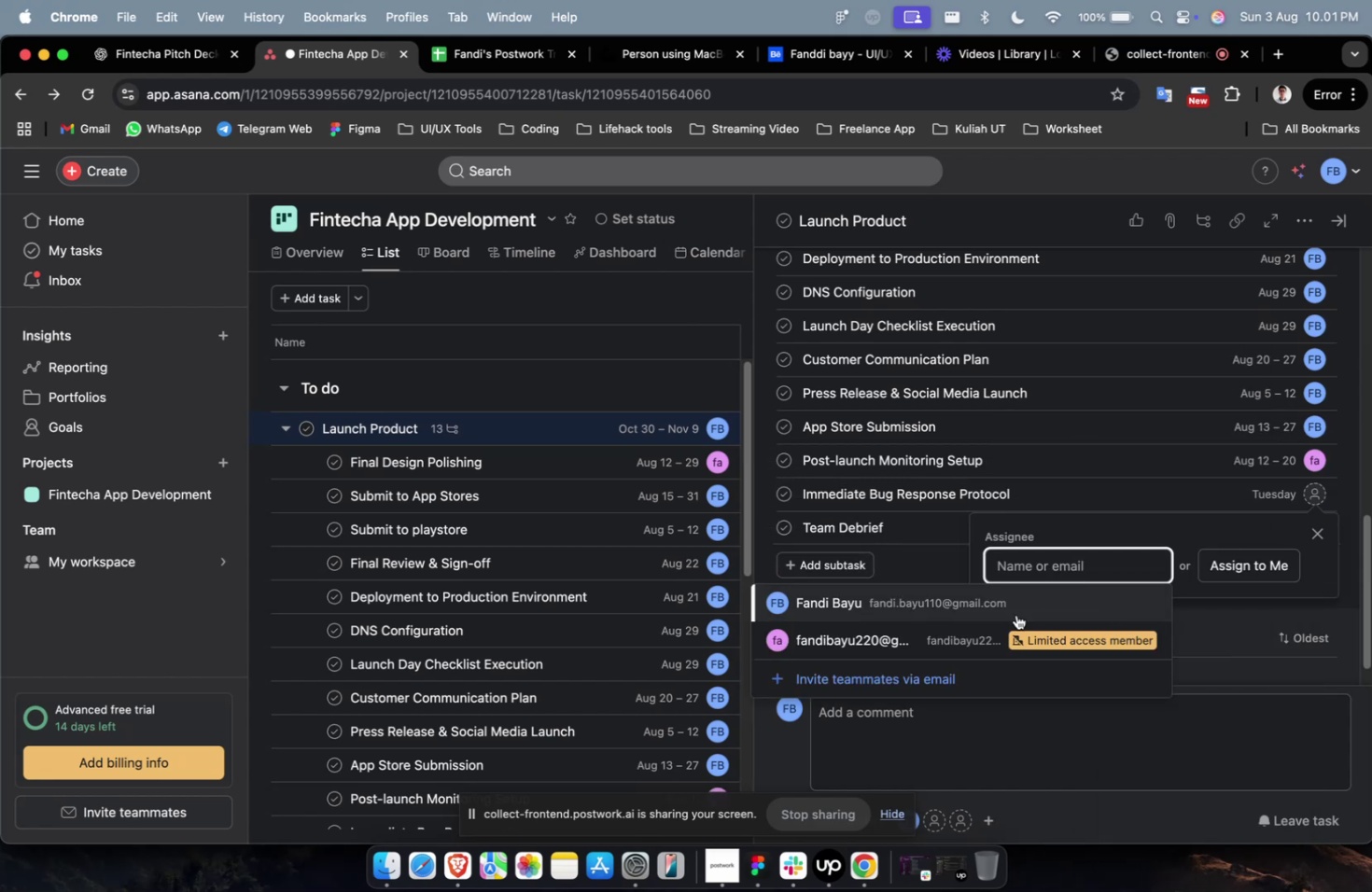 
left_click([959, 644])
 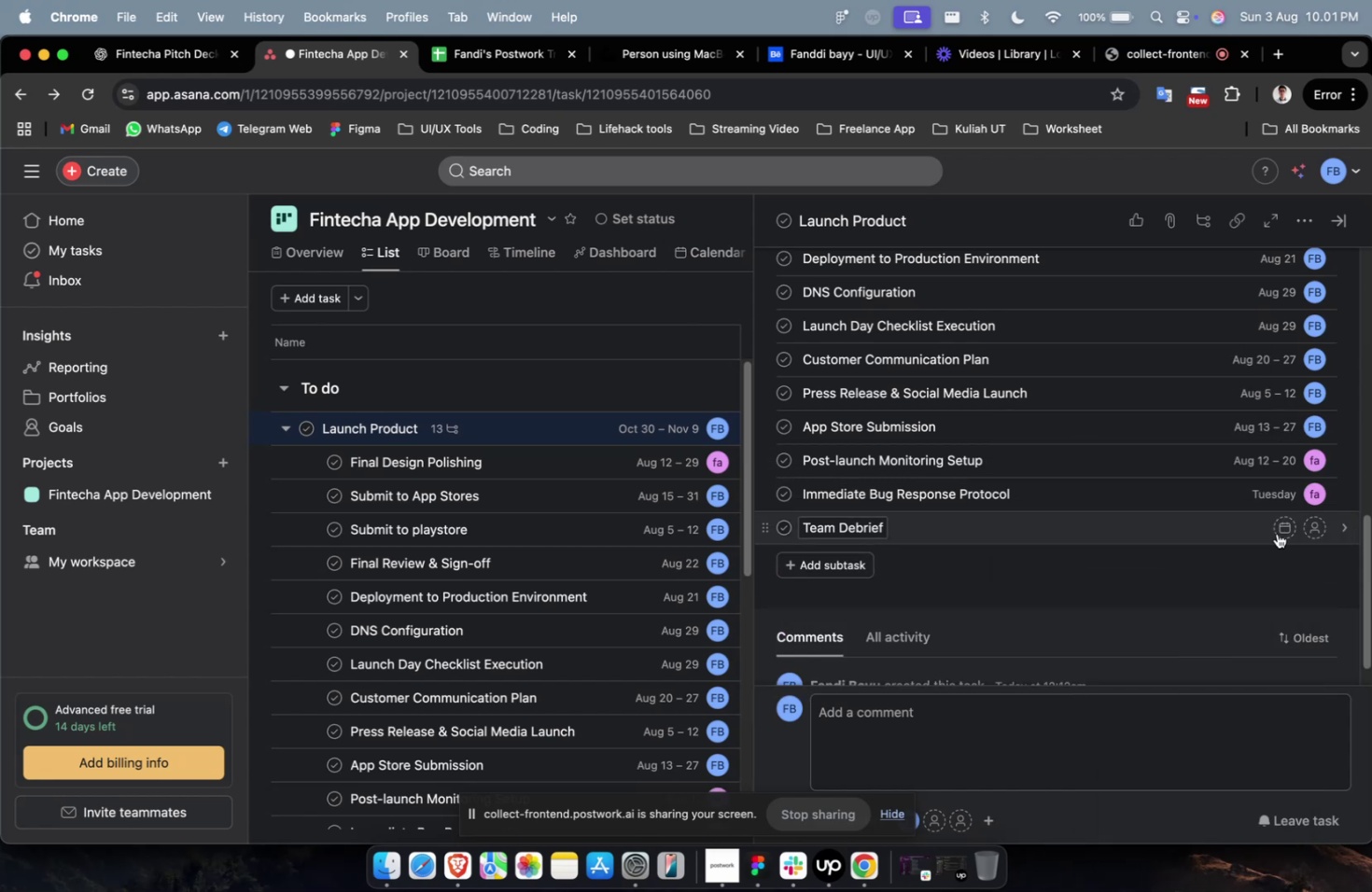 
double_click([1276, 533])
 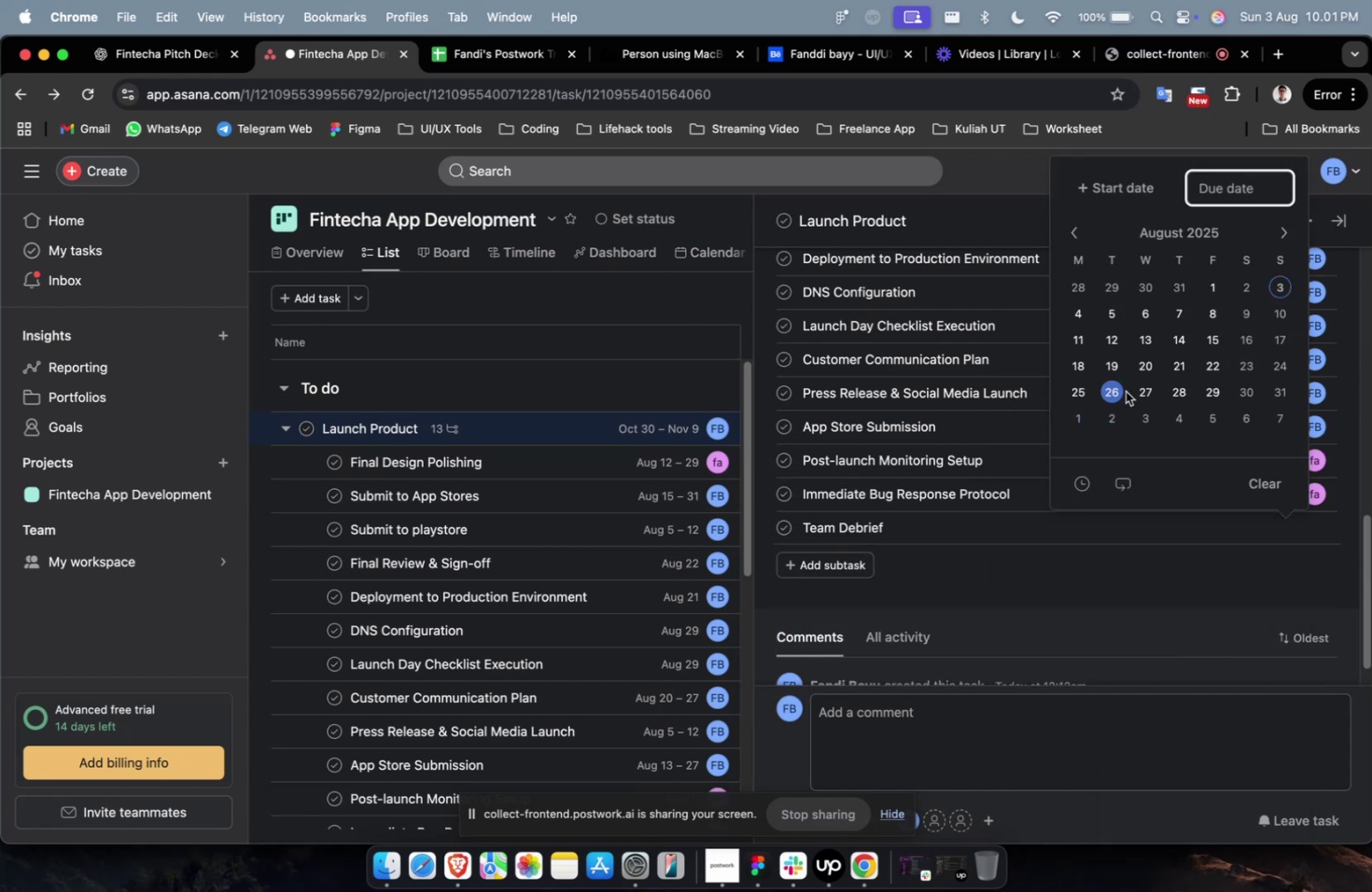 
left_click([1125, 391])
 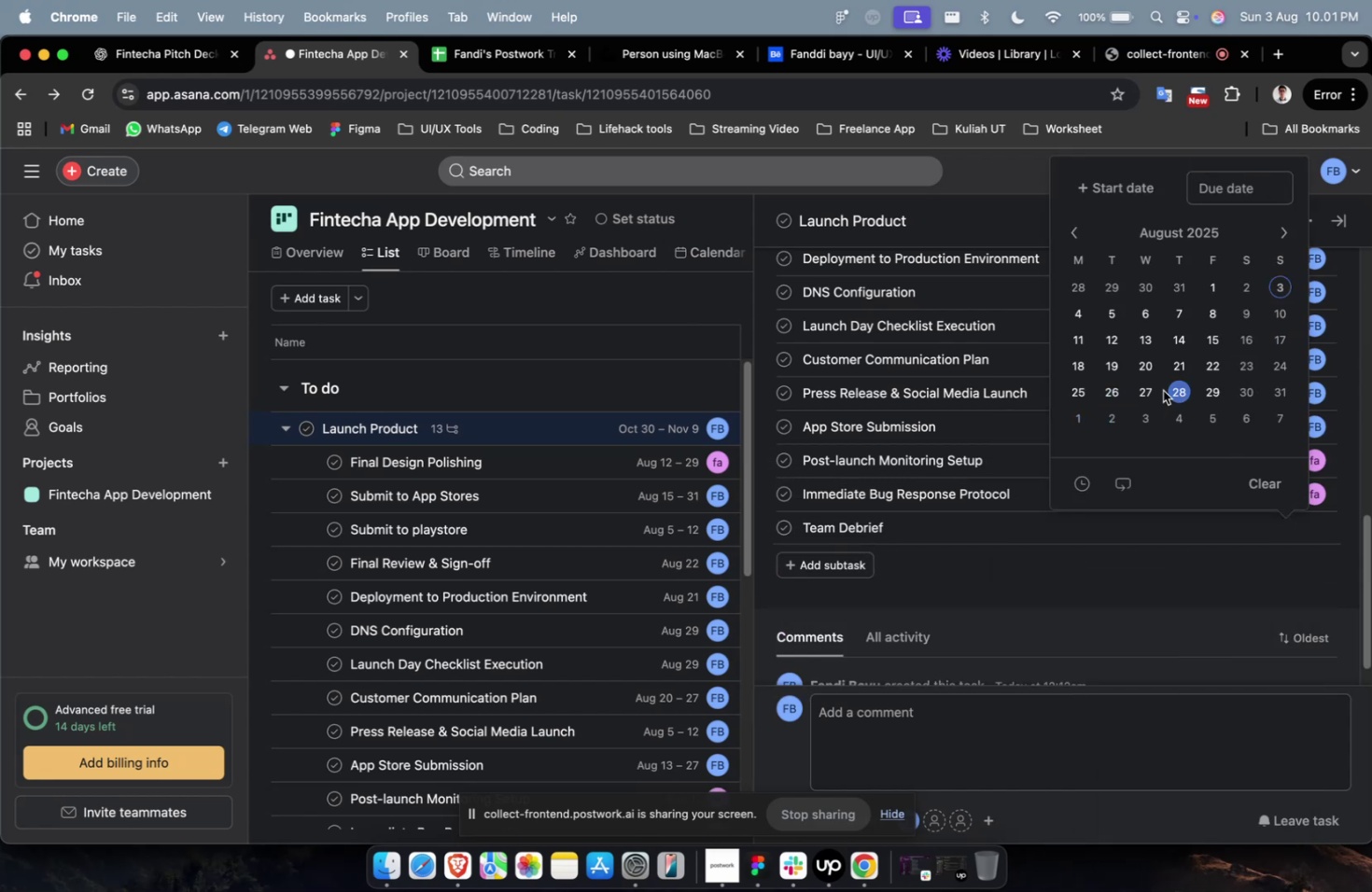 
left_click([1162, 390])
 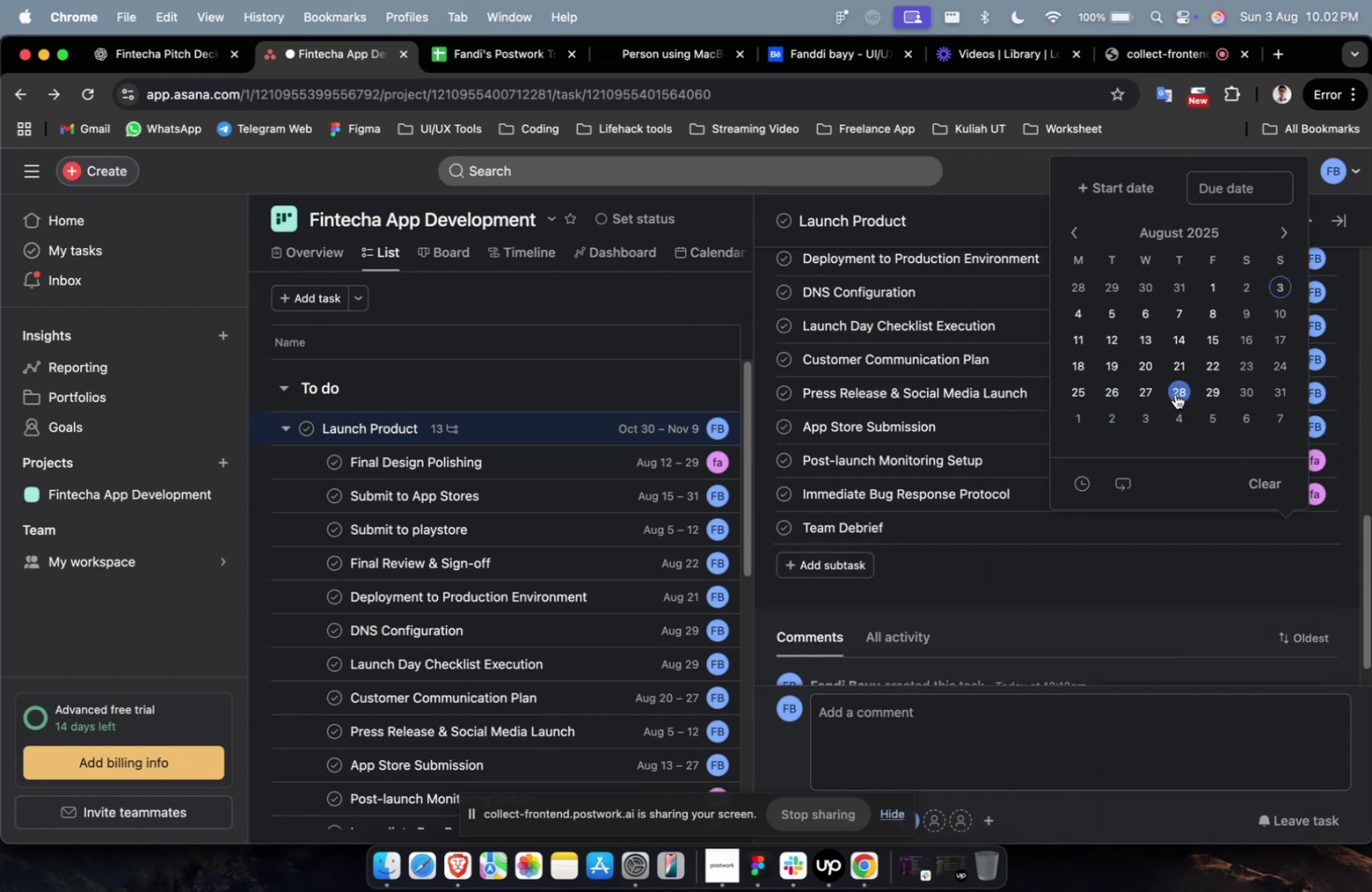 
left_click([1174, 394])
 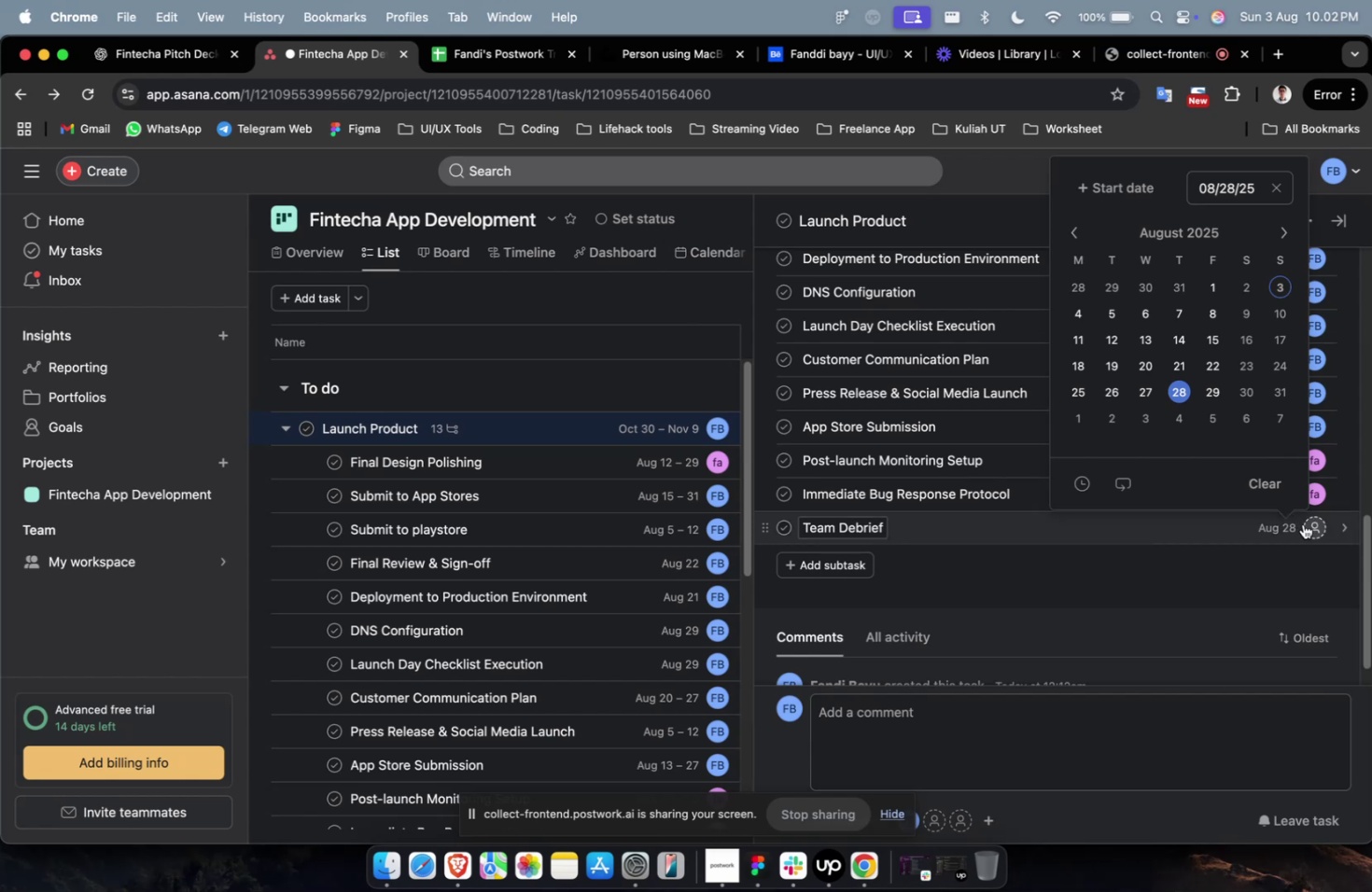 
left_click([1304, 523])
 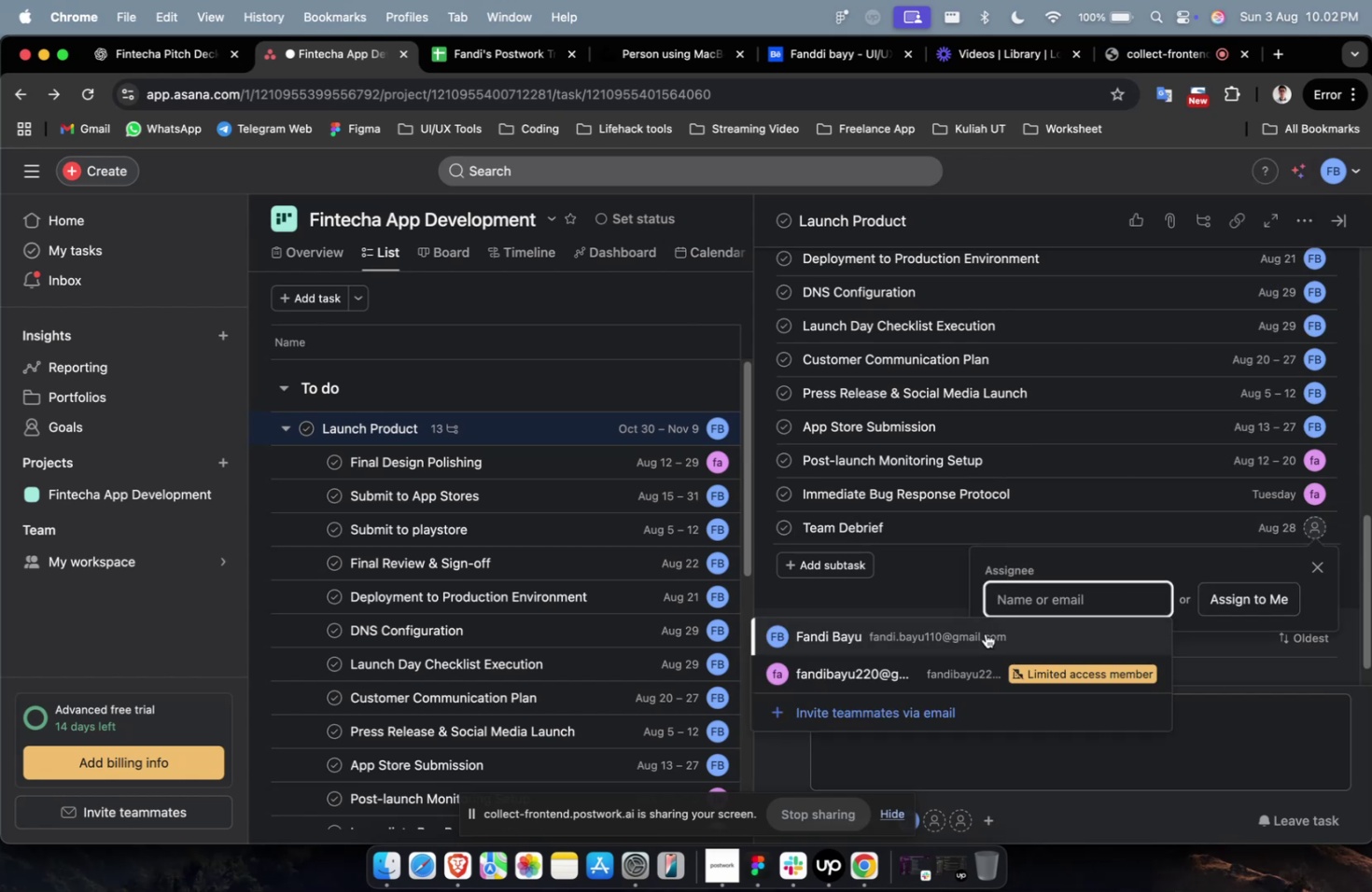 
left_click([985, 633])
 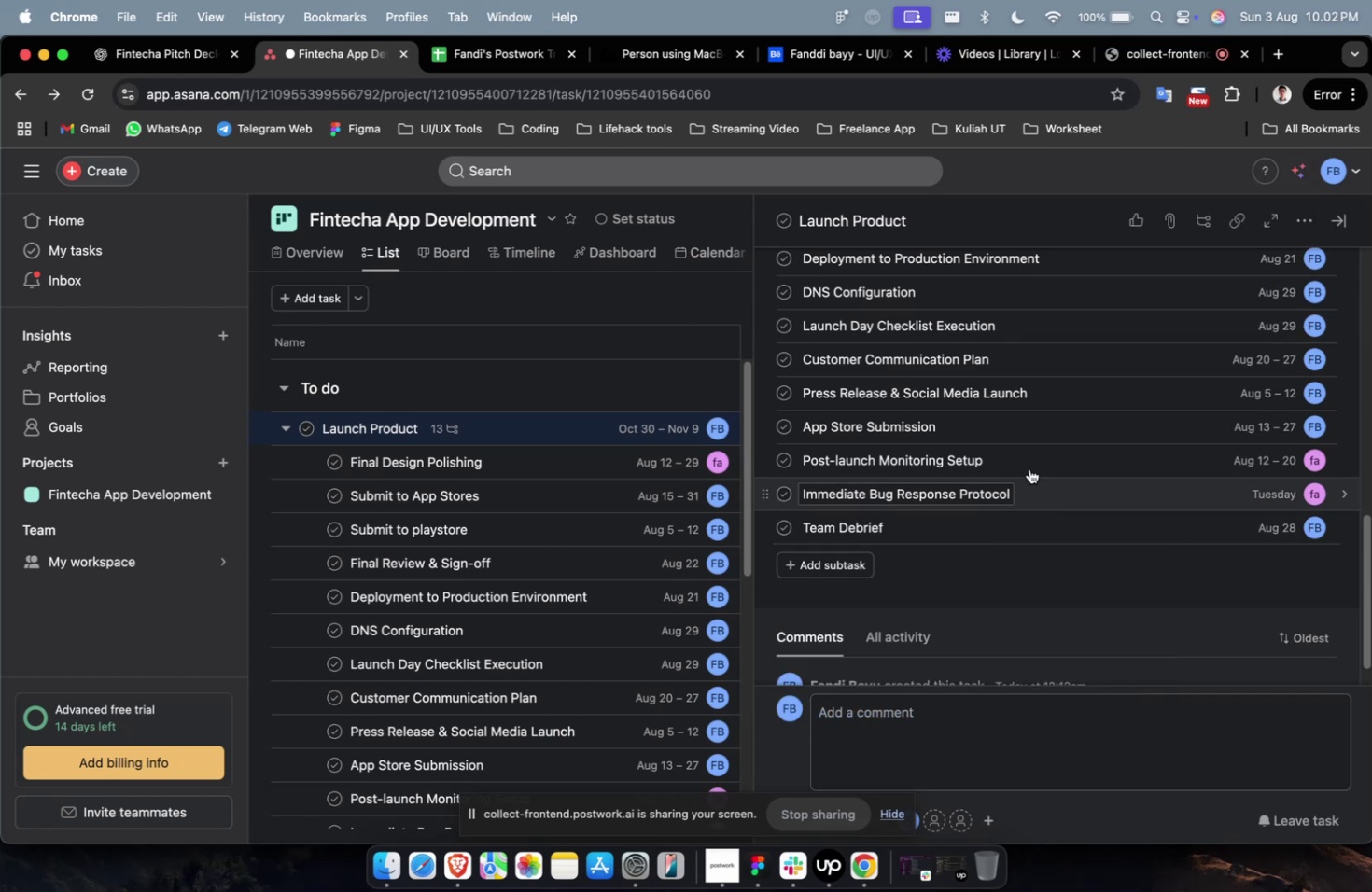 
scroll: coordinate [995, 383], scroll_direction: up, amount: 21.0
 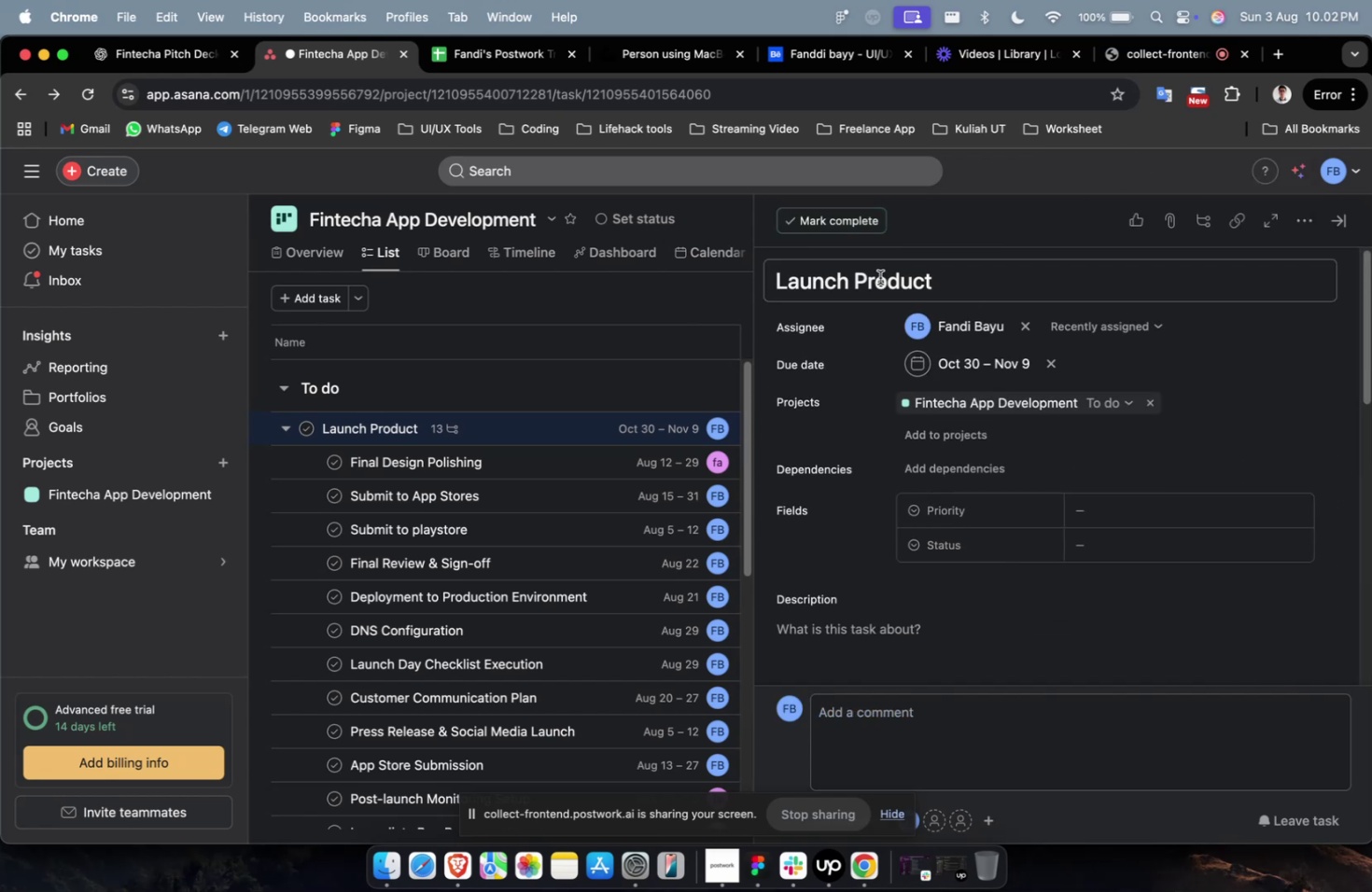 
left_click([879, 277])
 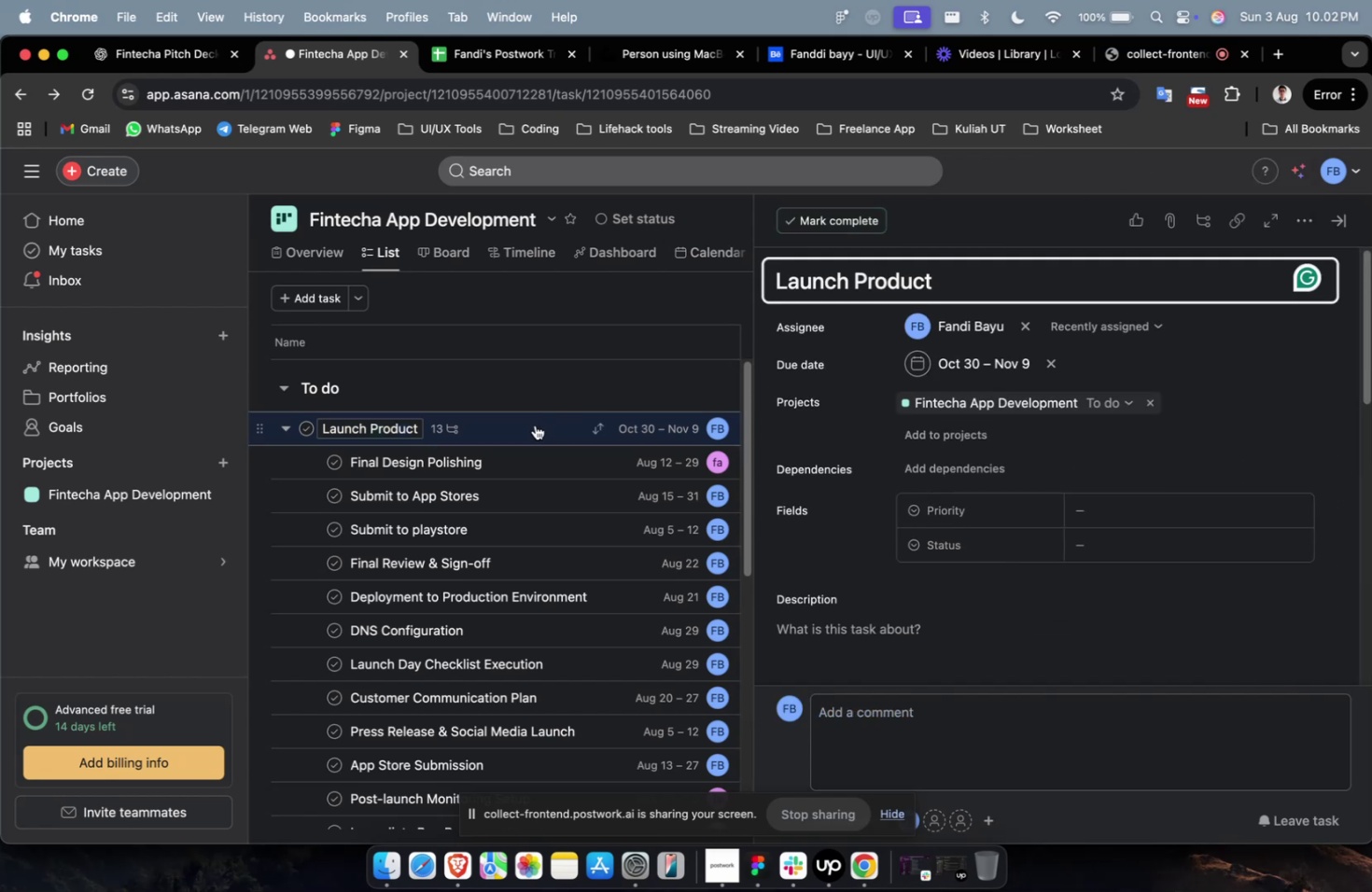 
scroll: coordinate [536, 433], scroll_direction: up, amount: 1.0
 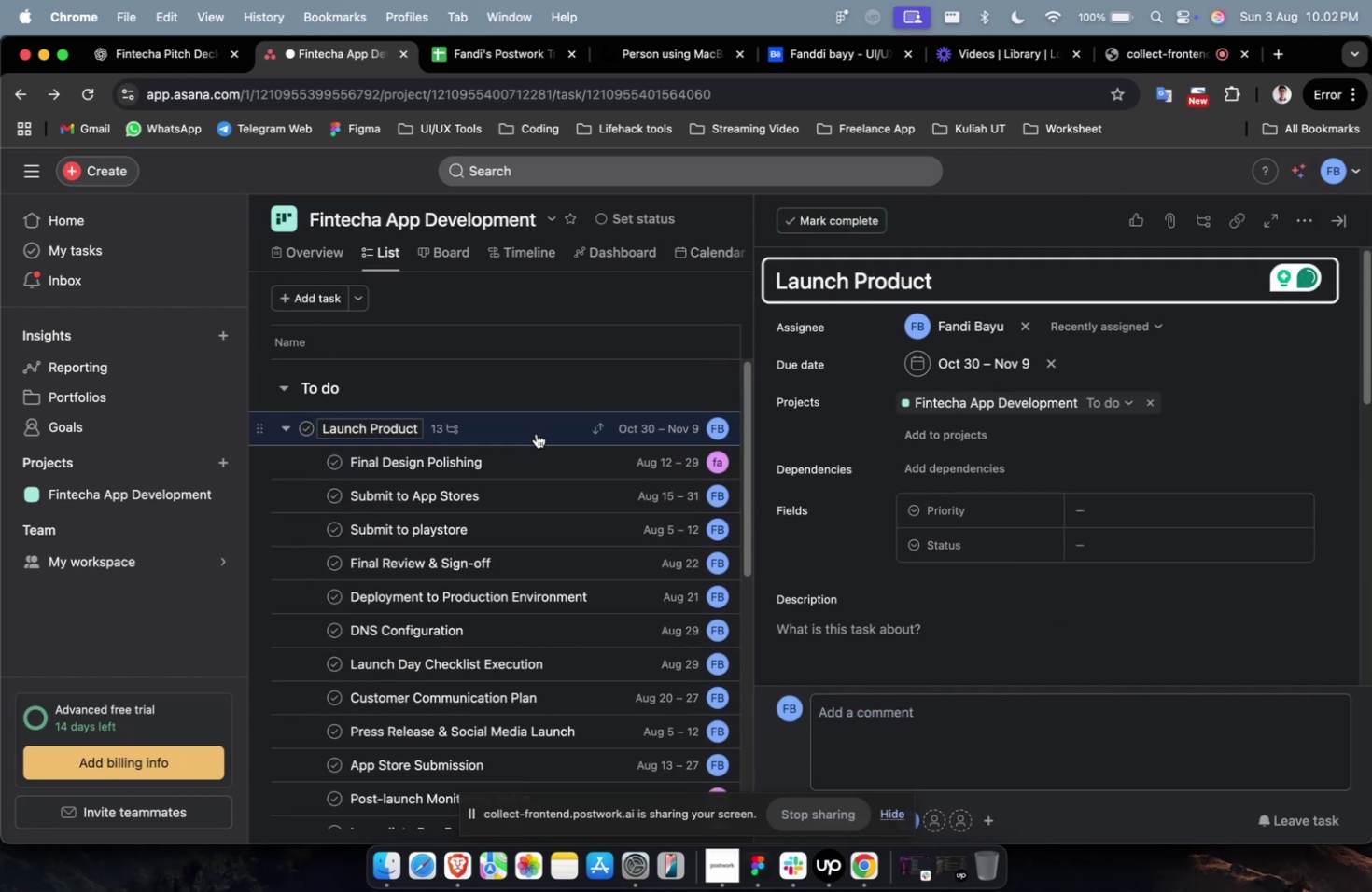 
key(Meta+A)
 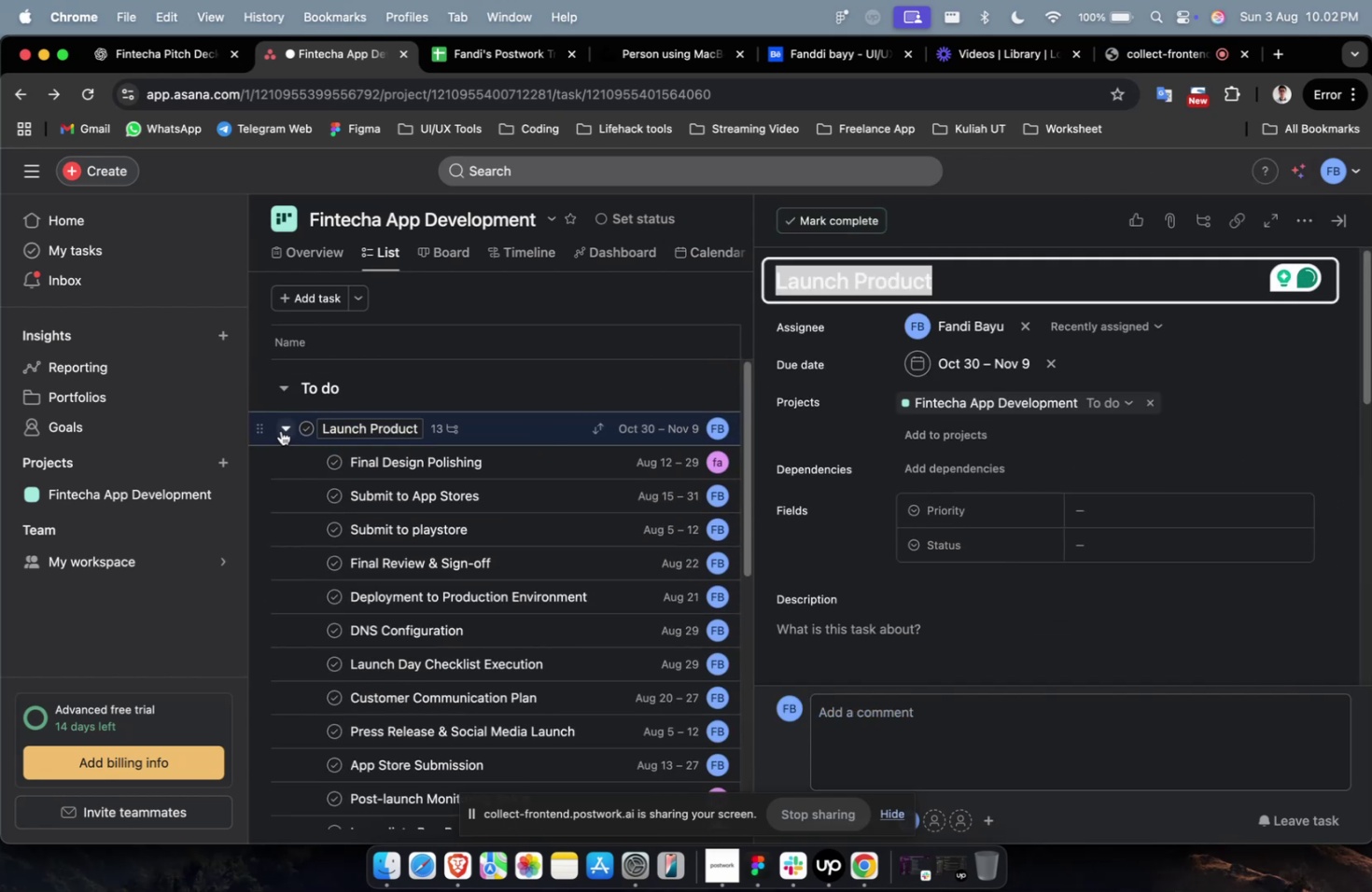 
left_click([281, 430])
 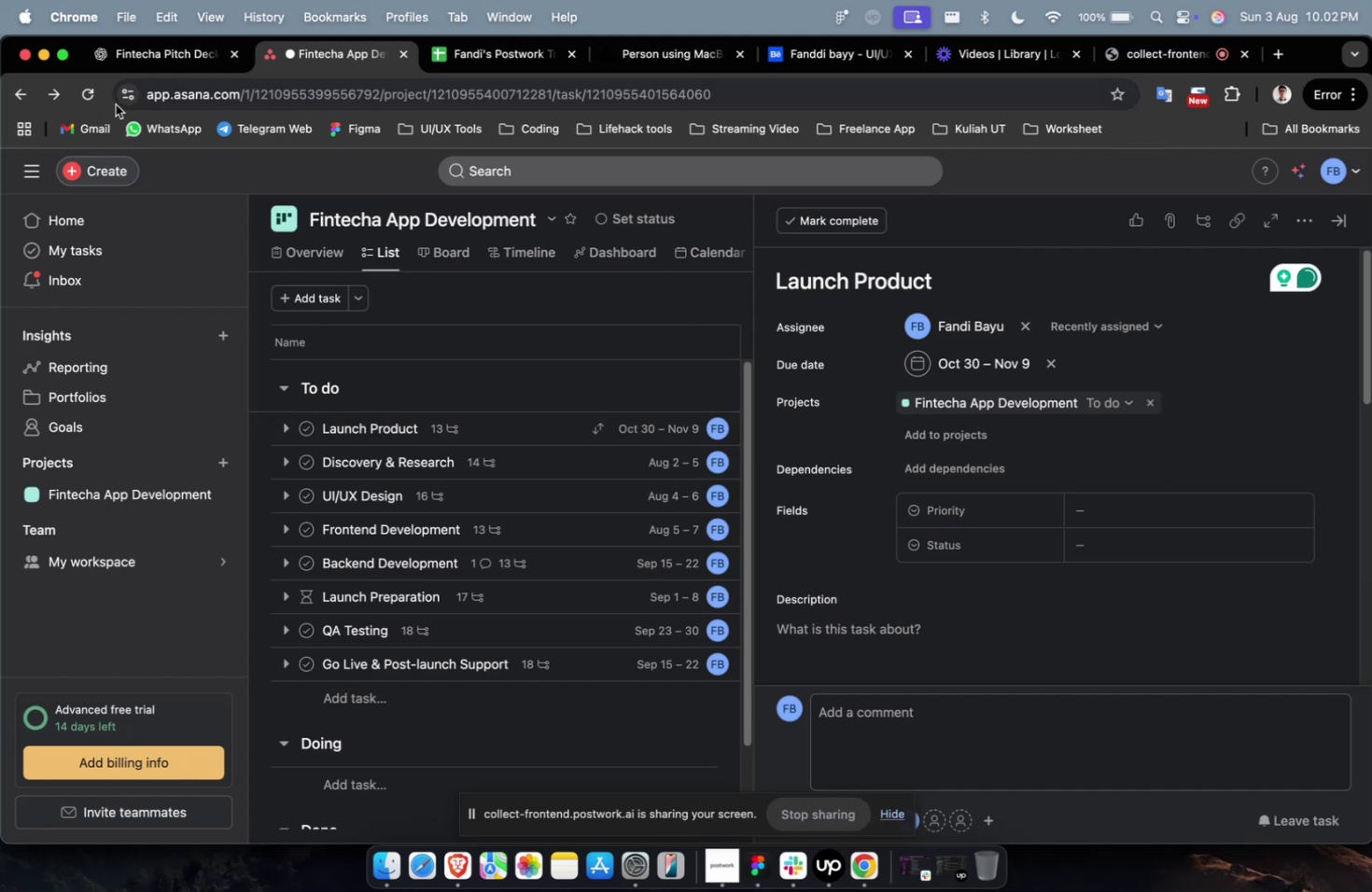 
left_click([164, 67])
 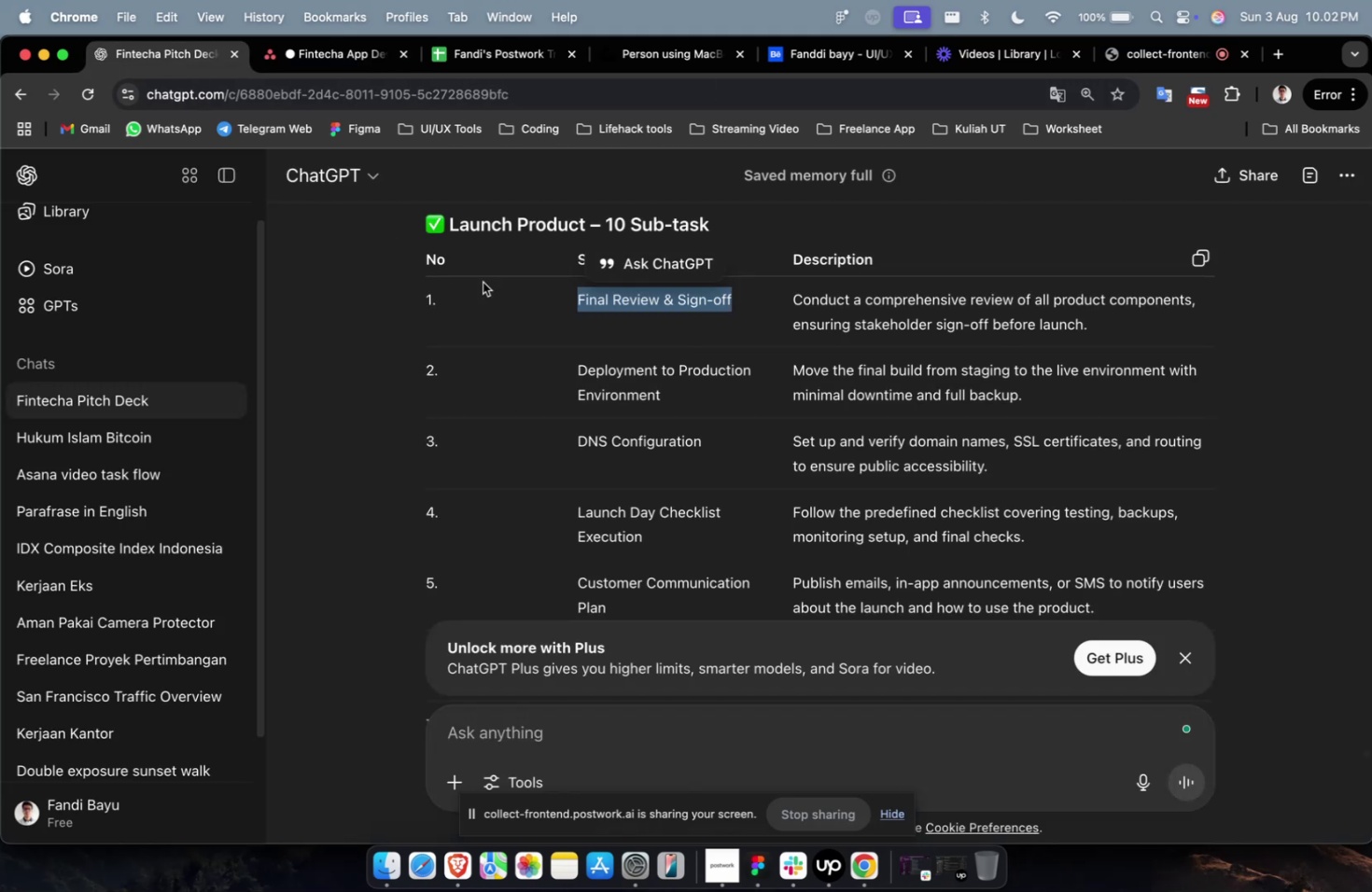 
scroll: coordinate [635, 381], scroll_direction: up, amount: 26.0
 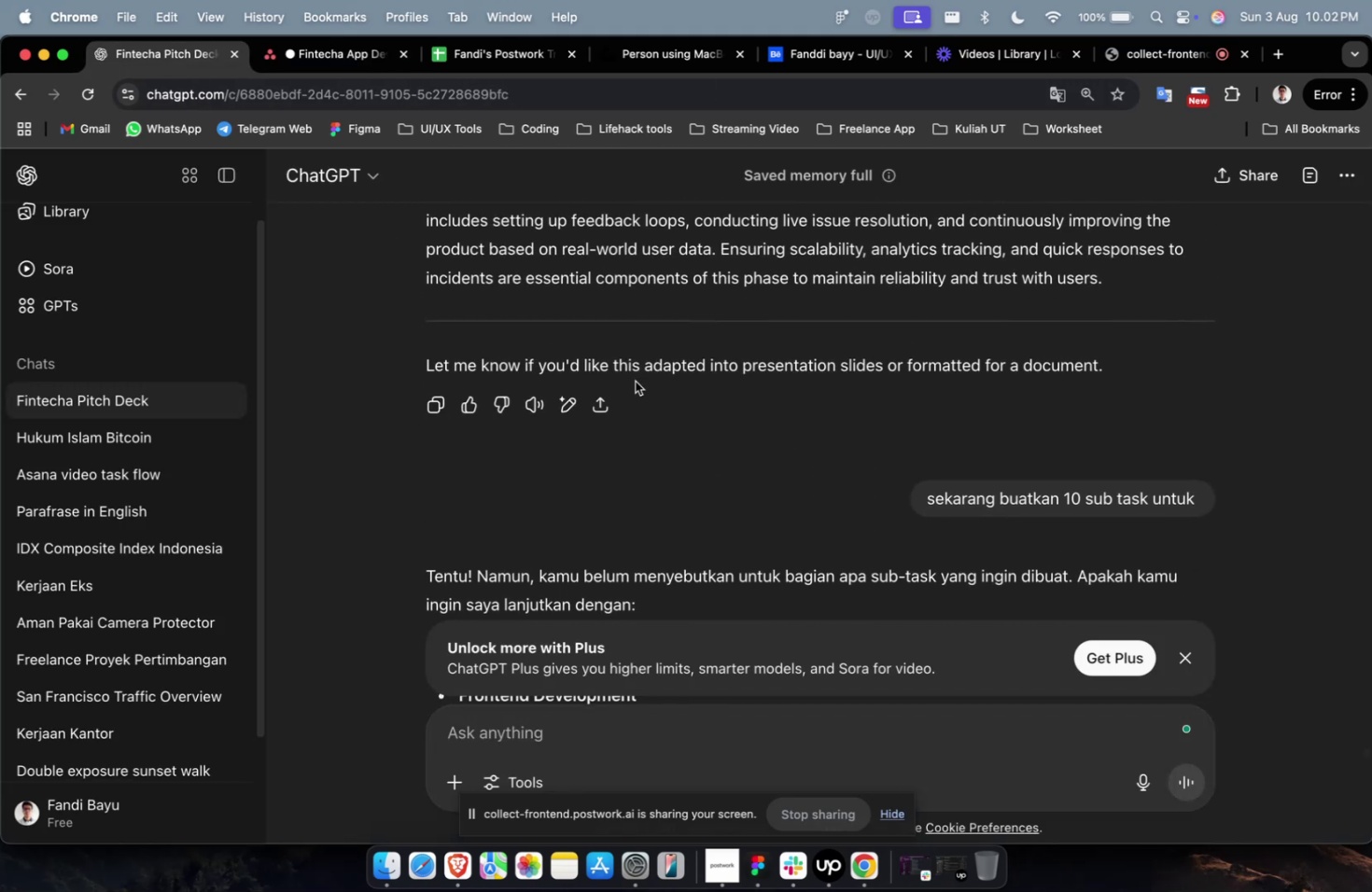 
scroll: coordinate [1028, 509], scroll_direction: down, amount: 24.0
 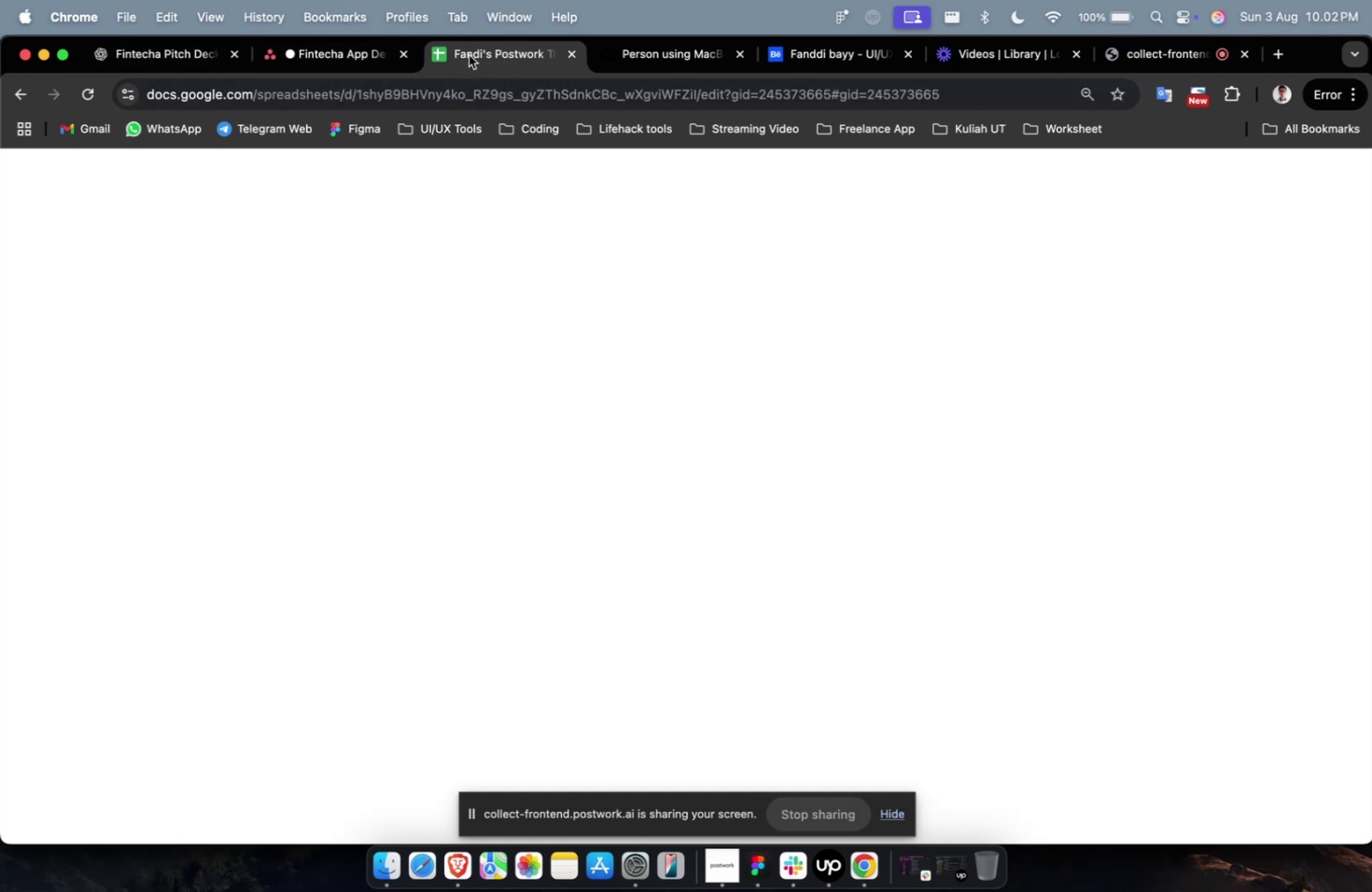 
double_click([329, 56])
 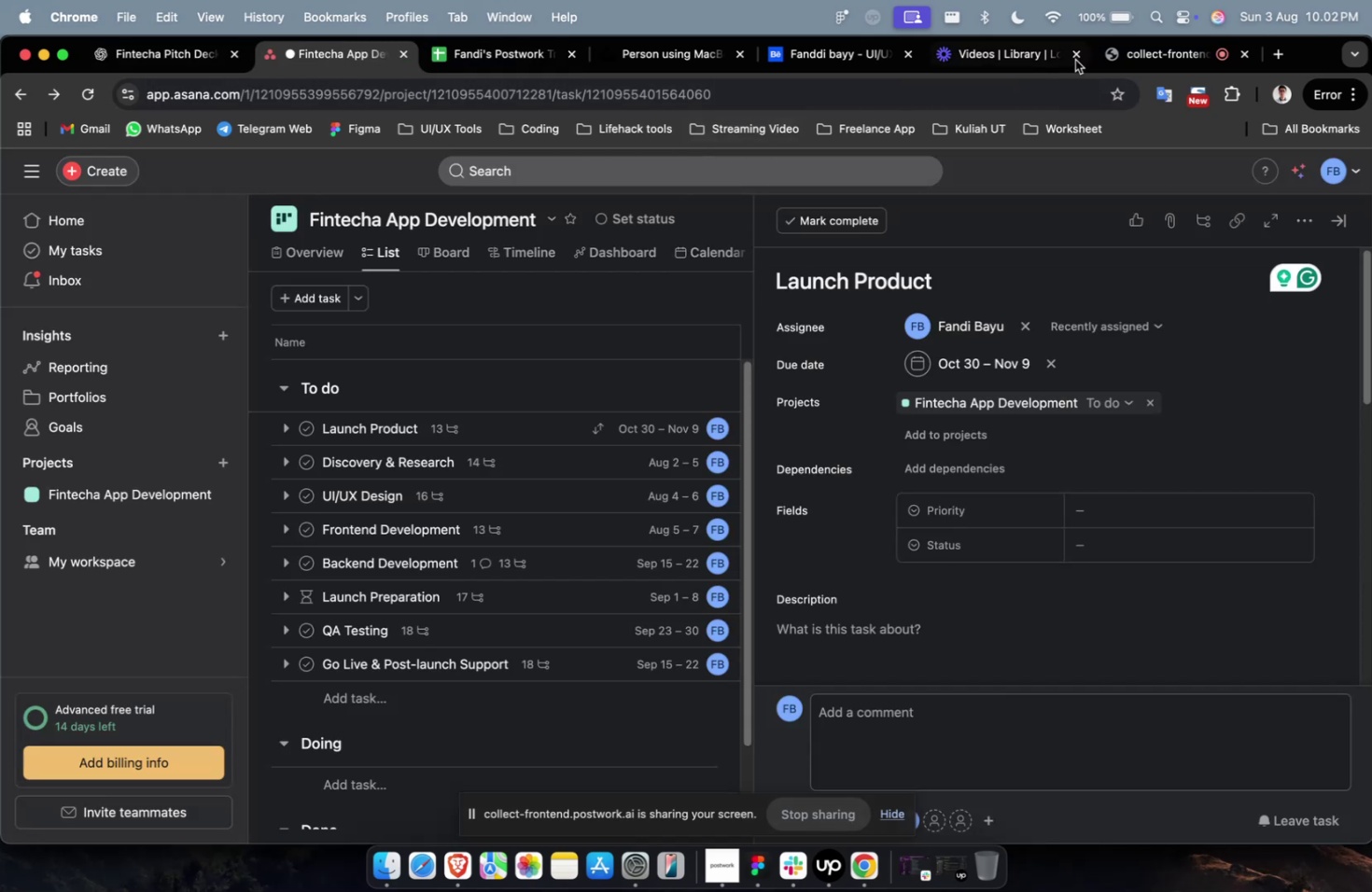 
left_click([1135, 53])
 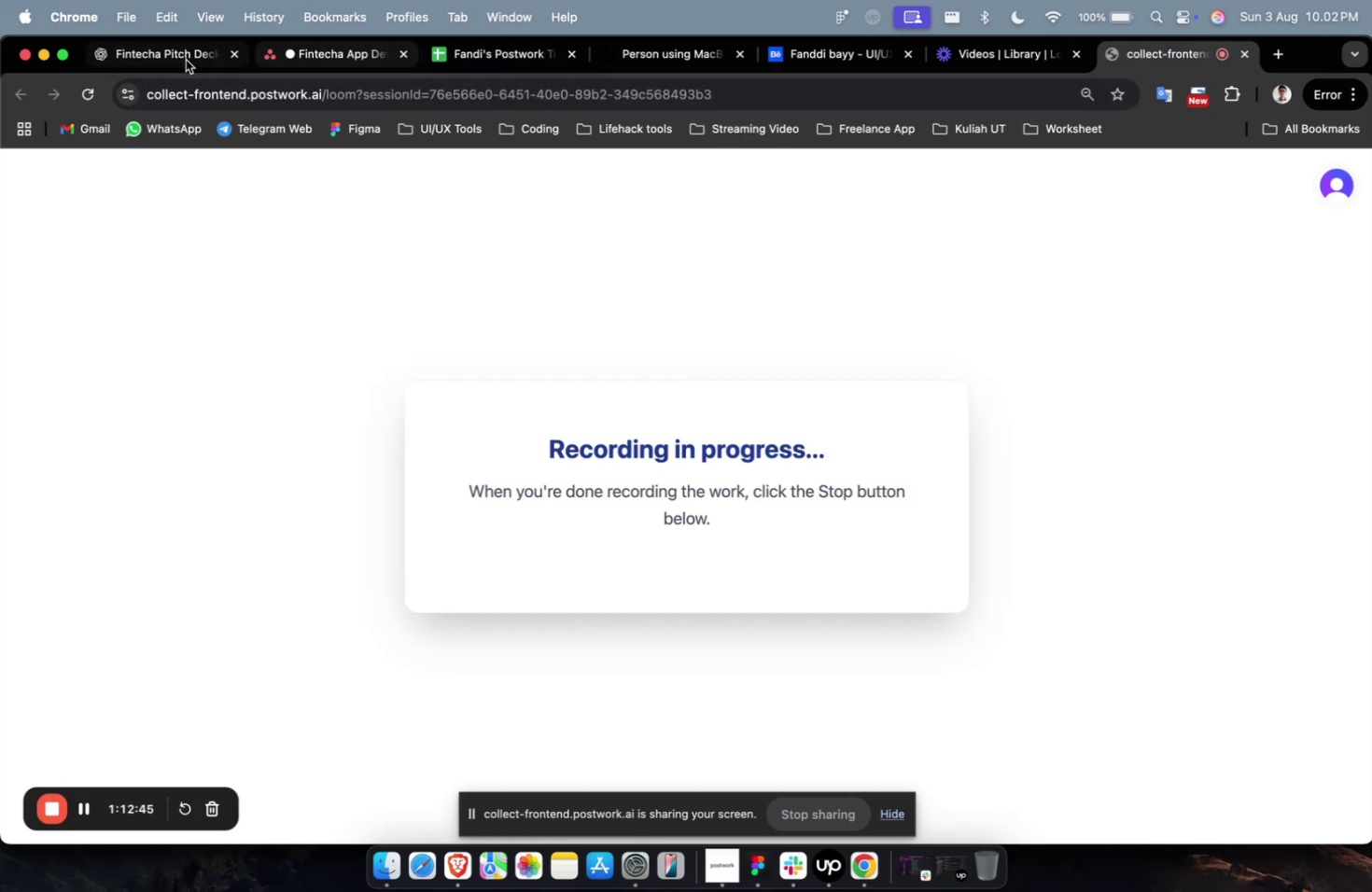 
left_click([171, 61])
 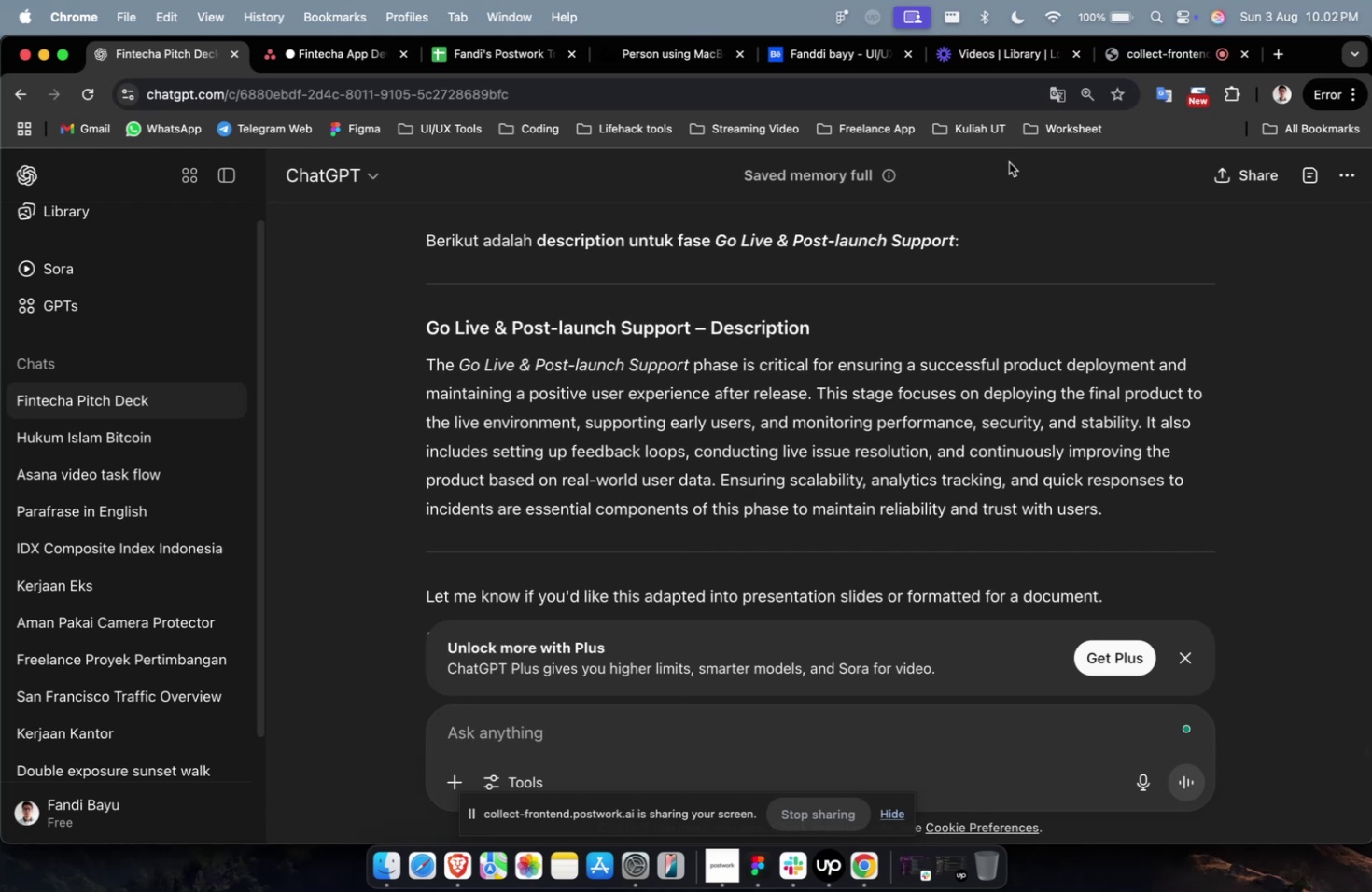 
wait(8.55)
 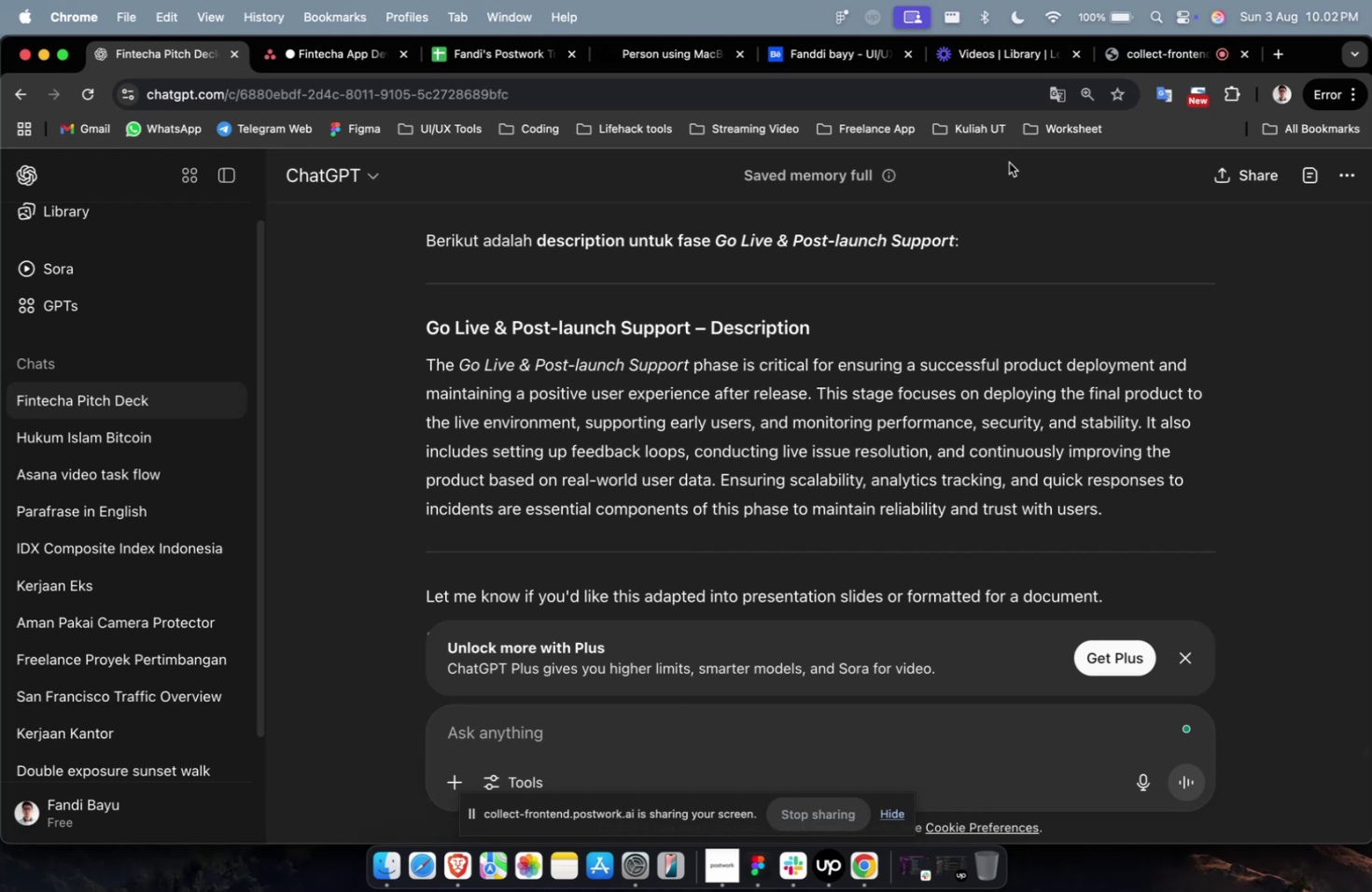 
scroll: coordinate [487, 420], scroll_direction: down, amount: 19.0
 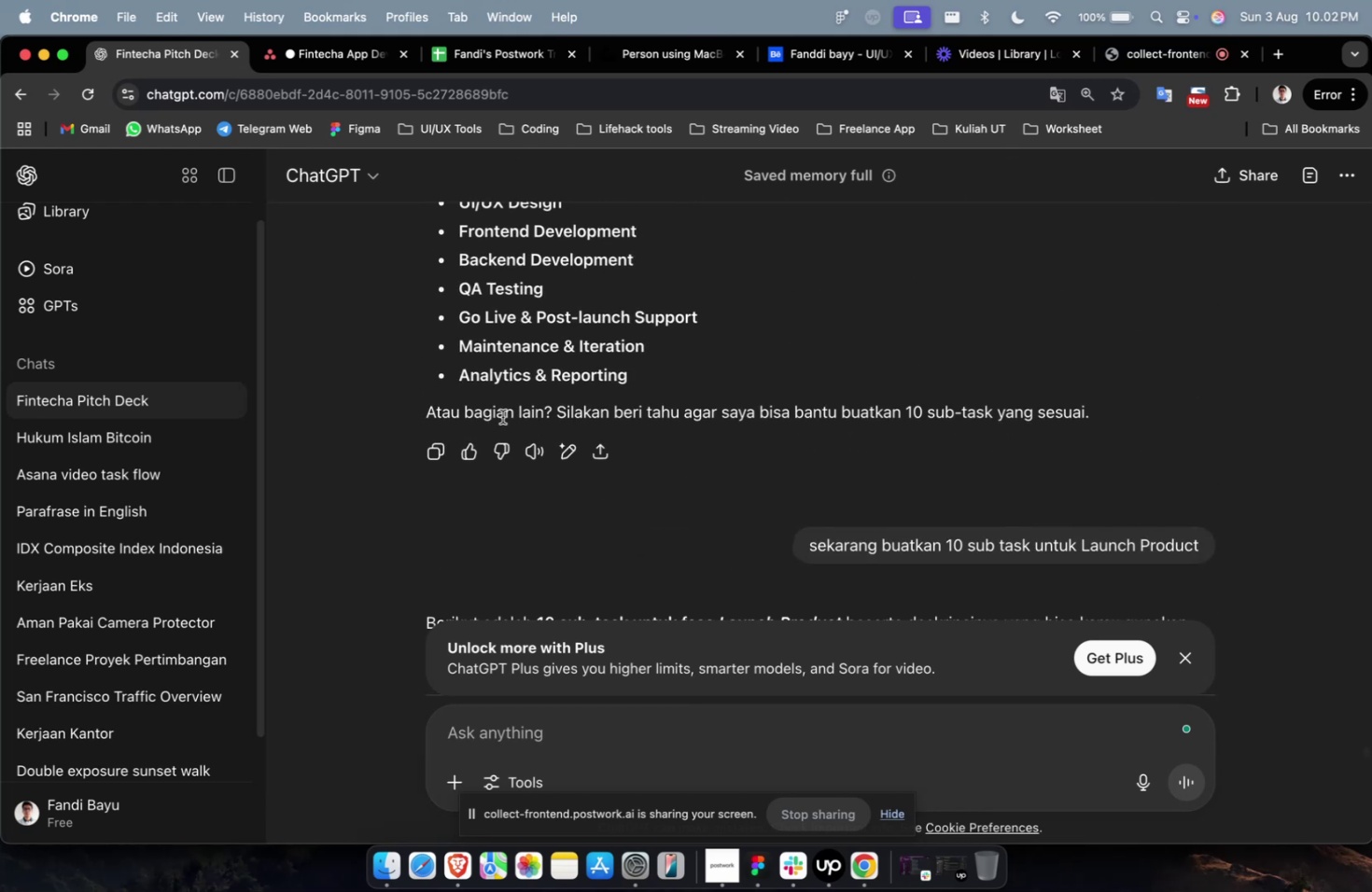 
left_click([502, 416])
 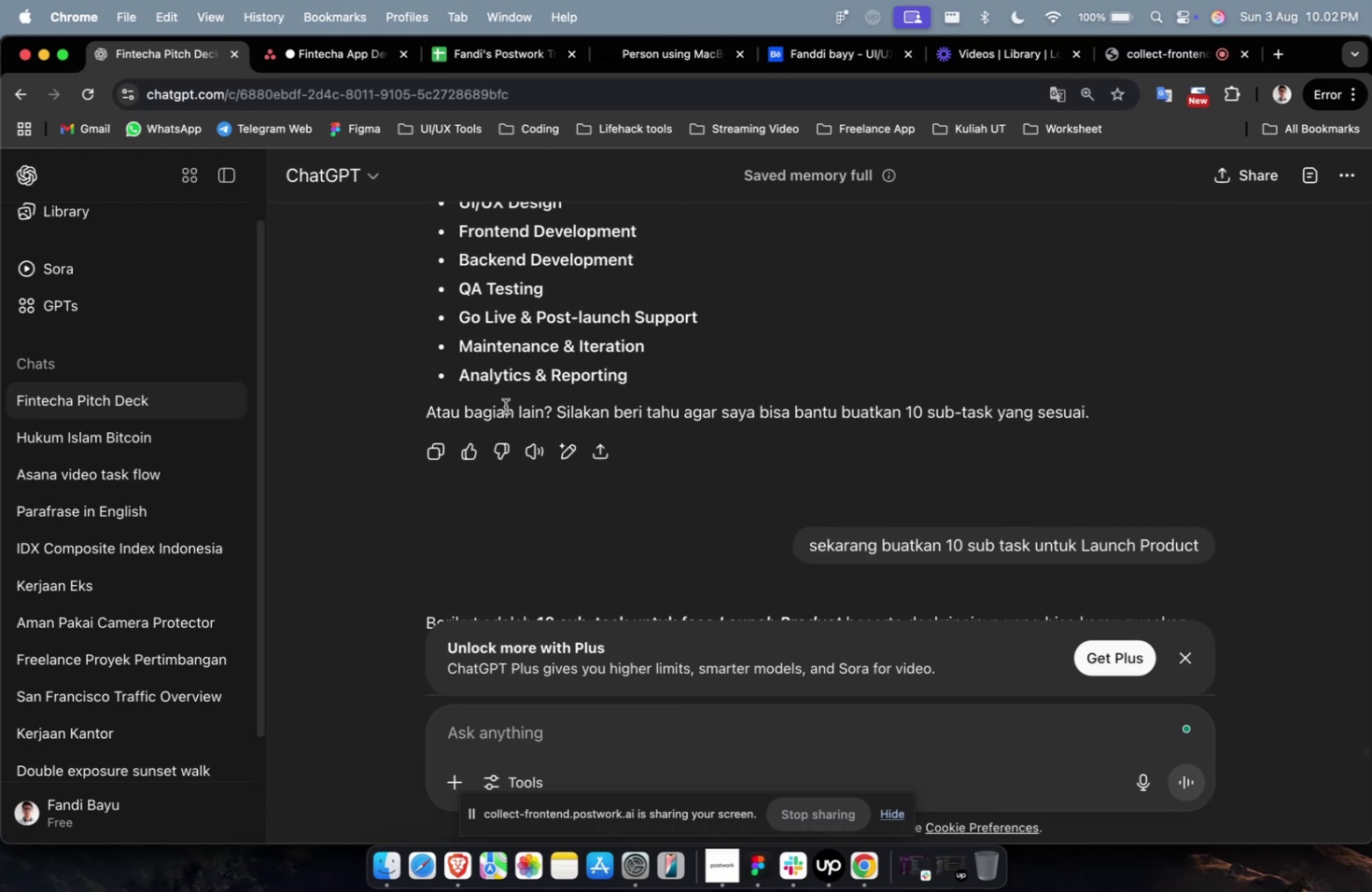 
scroll: coordinate [512, 393], scroll_direction: down, amount: 41.0
 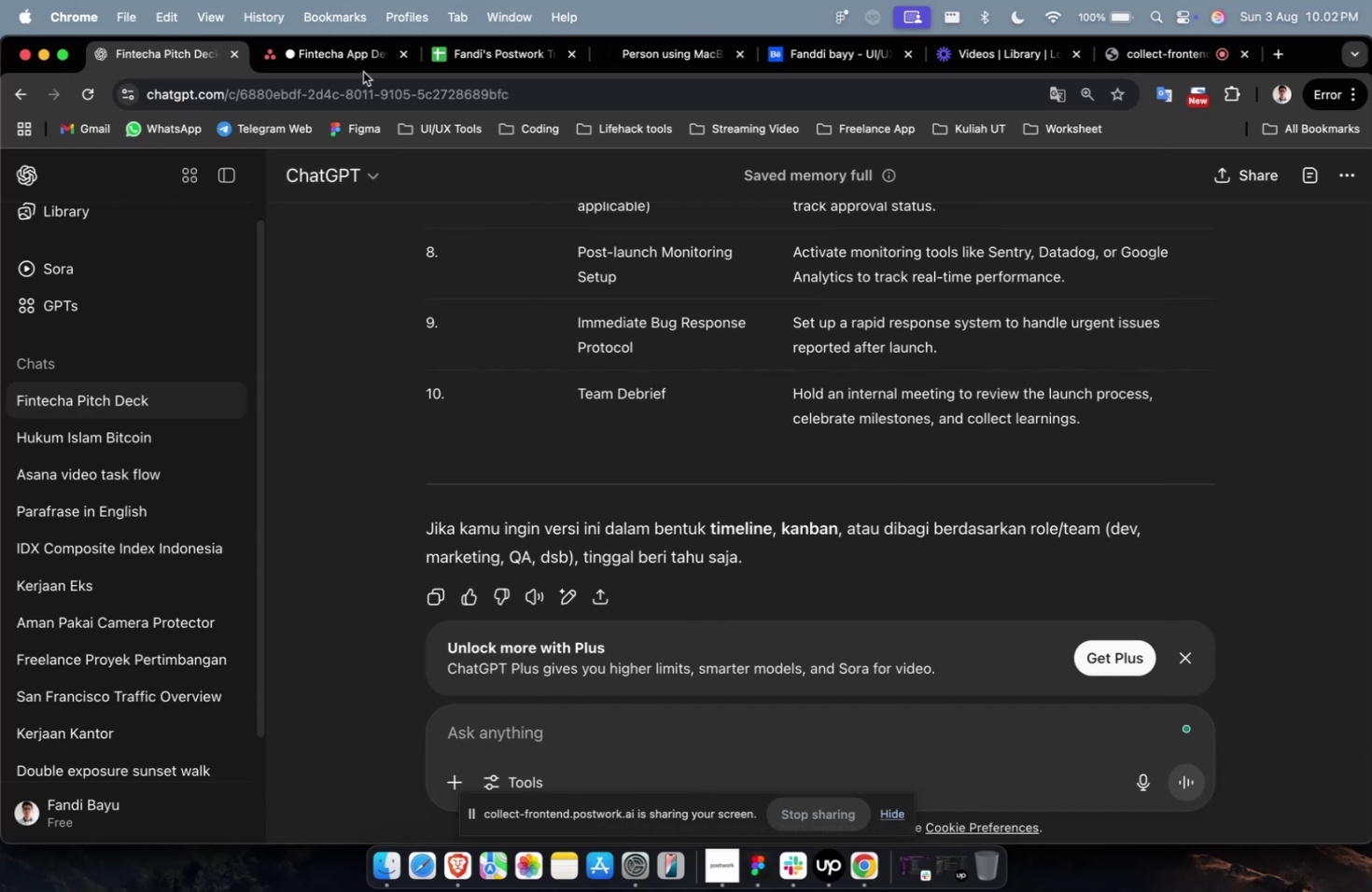 
left_click([357, 65])
 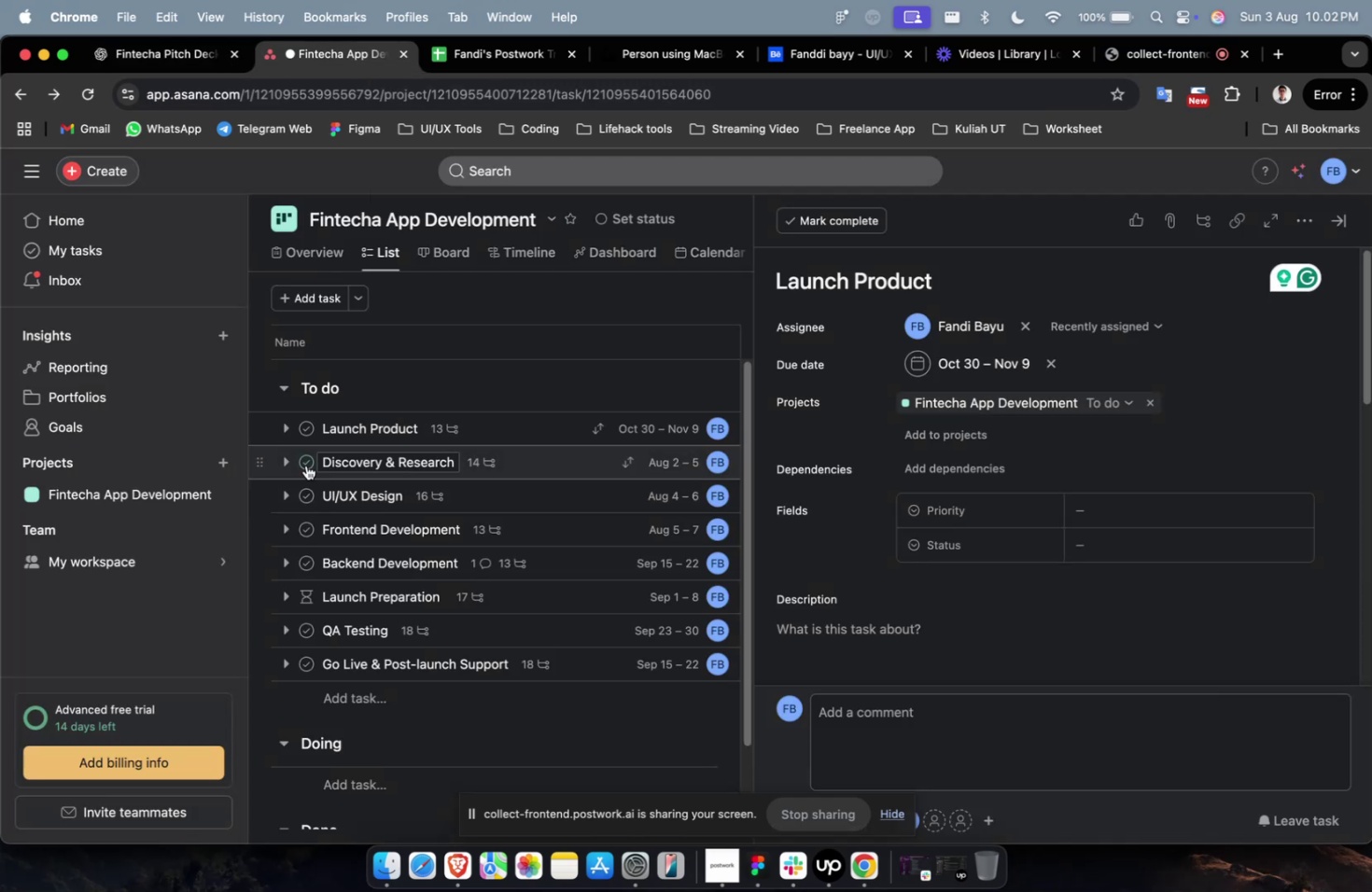 
scroll: coordinate [914, 511], scroll_direction: down, amount: 22.0
 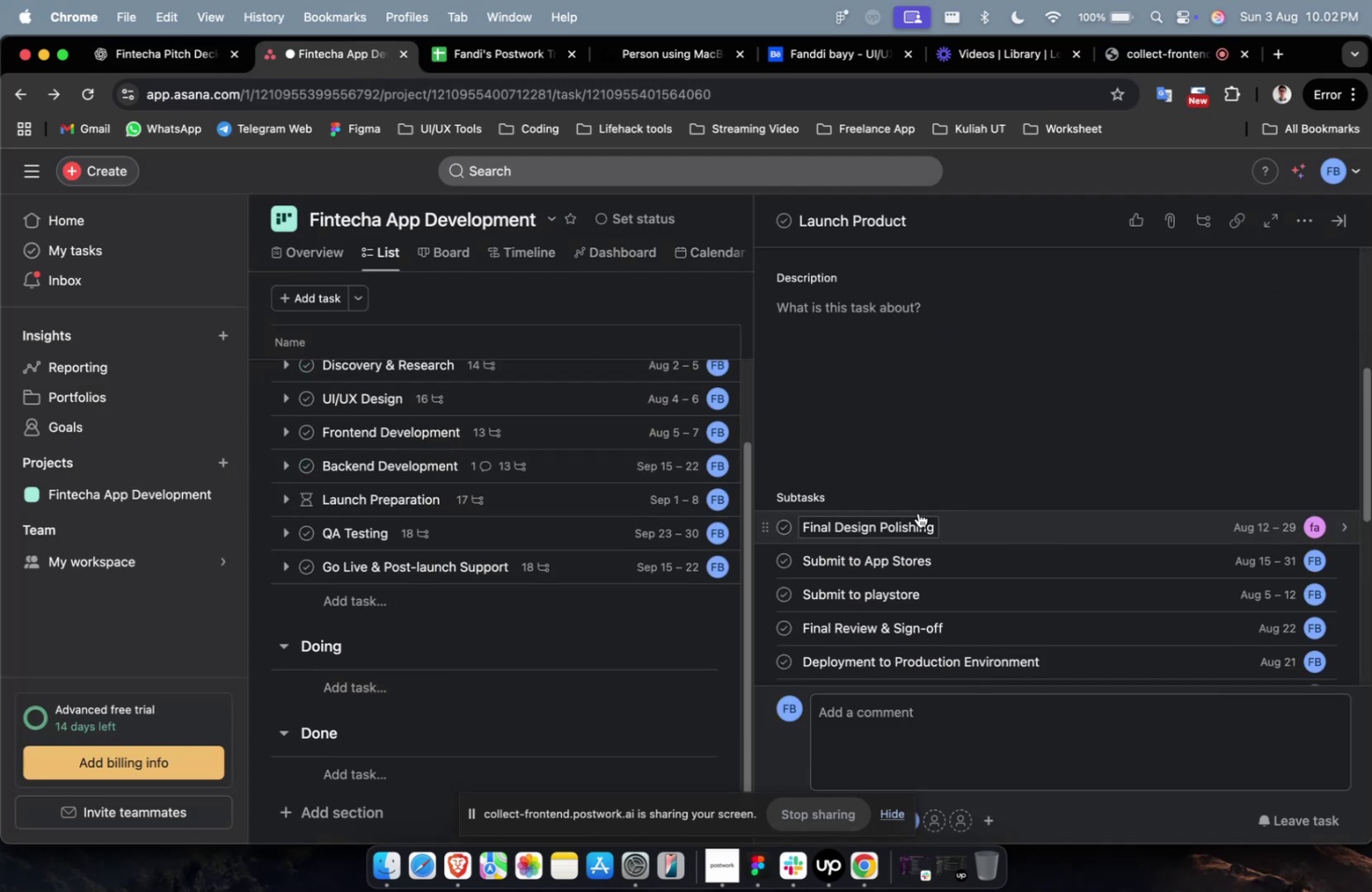 
scroll: coordinate [917, 512], scroll_direction: up, amount: 13.0
 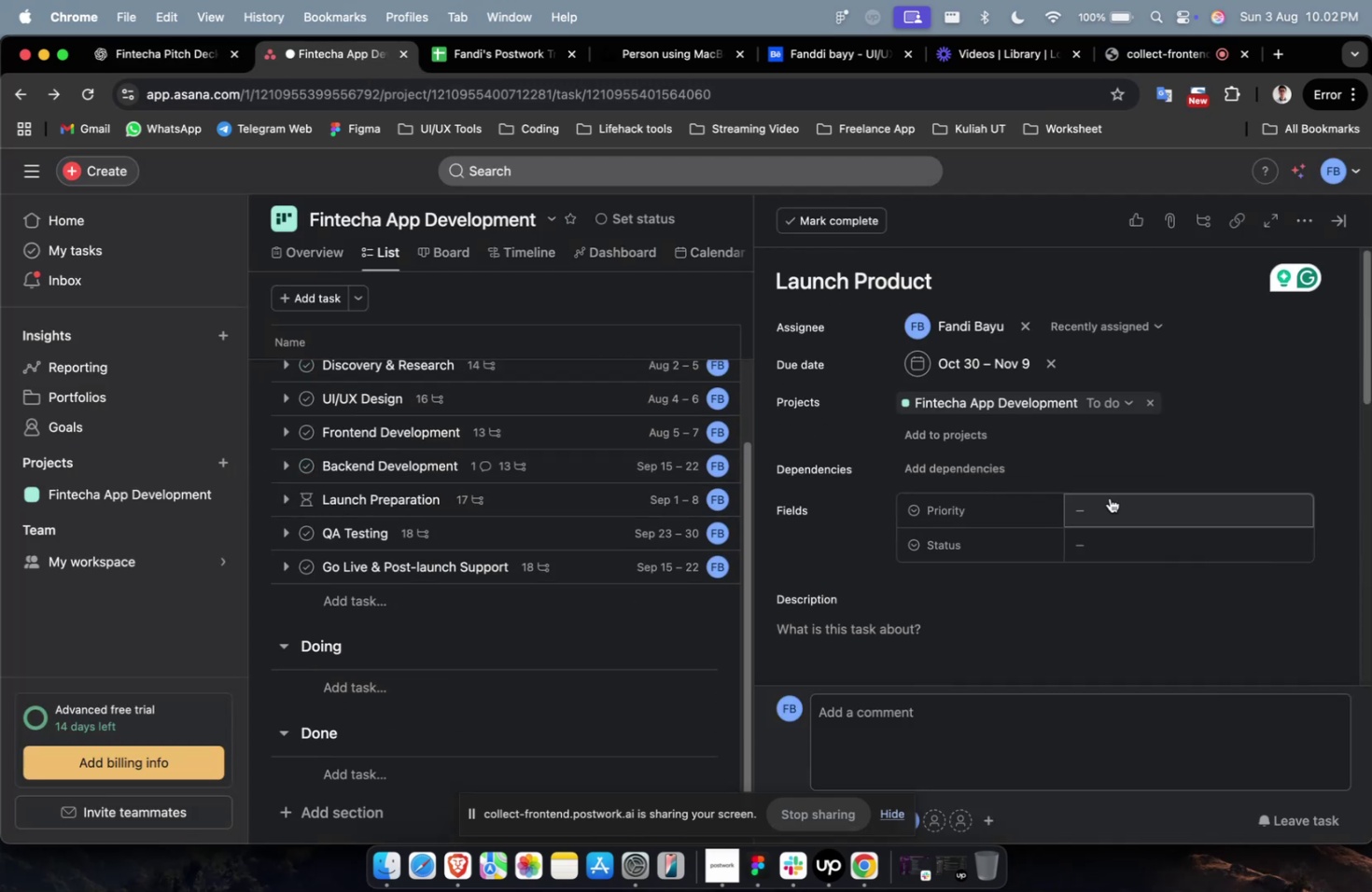 
left_click([1121, 495])
 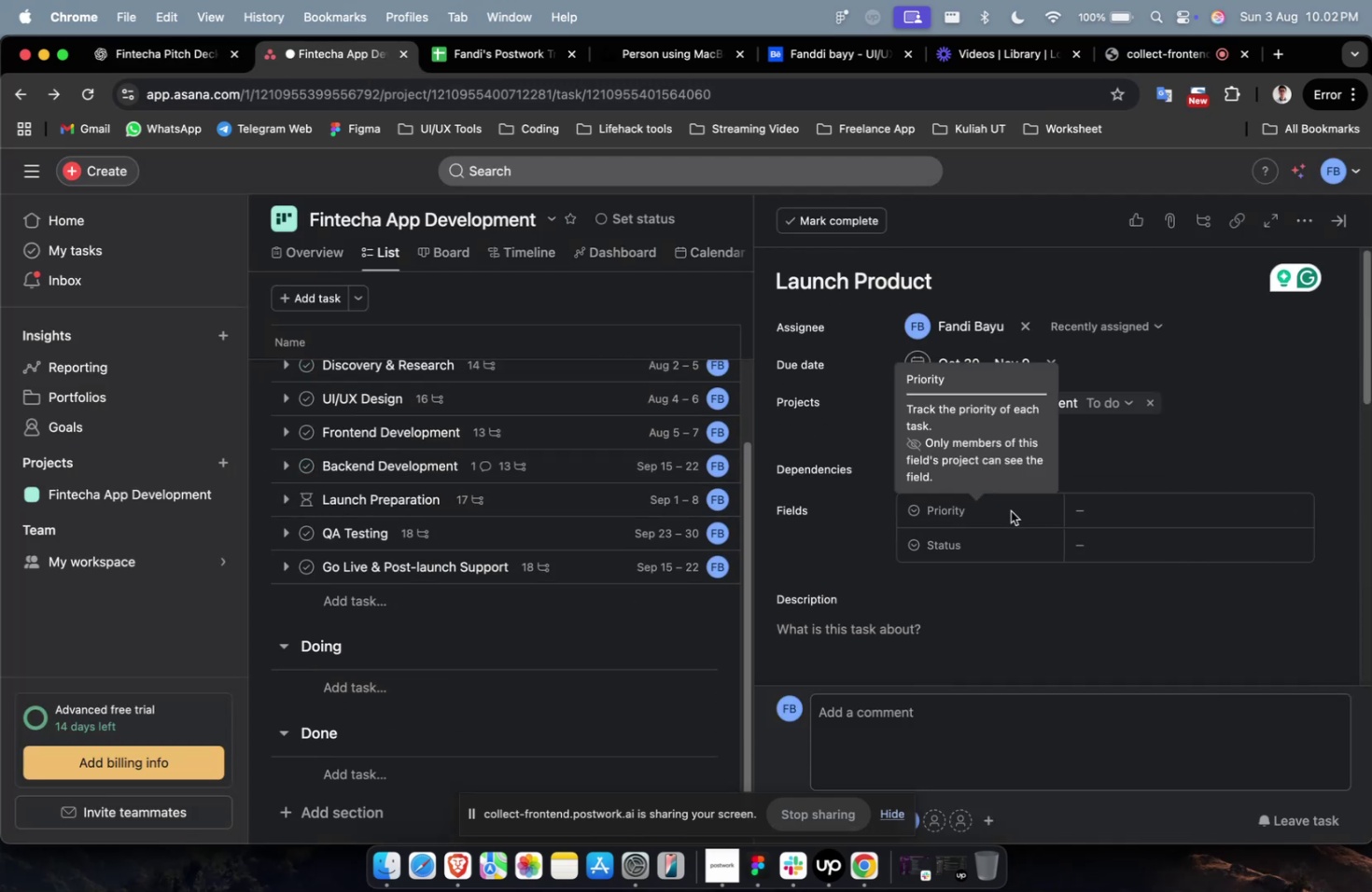 
double_click([1010, 510])
 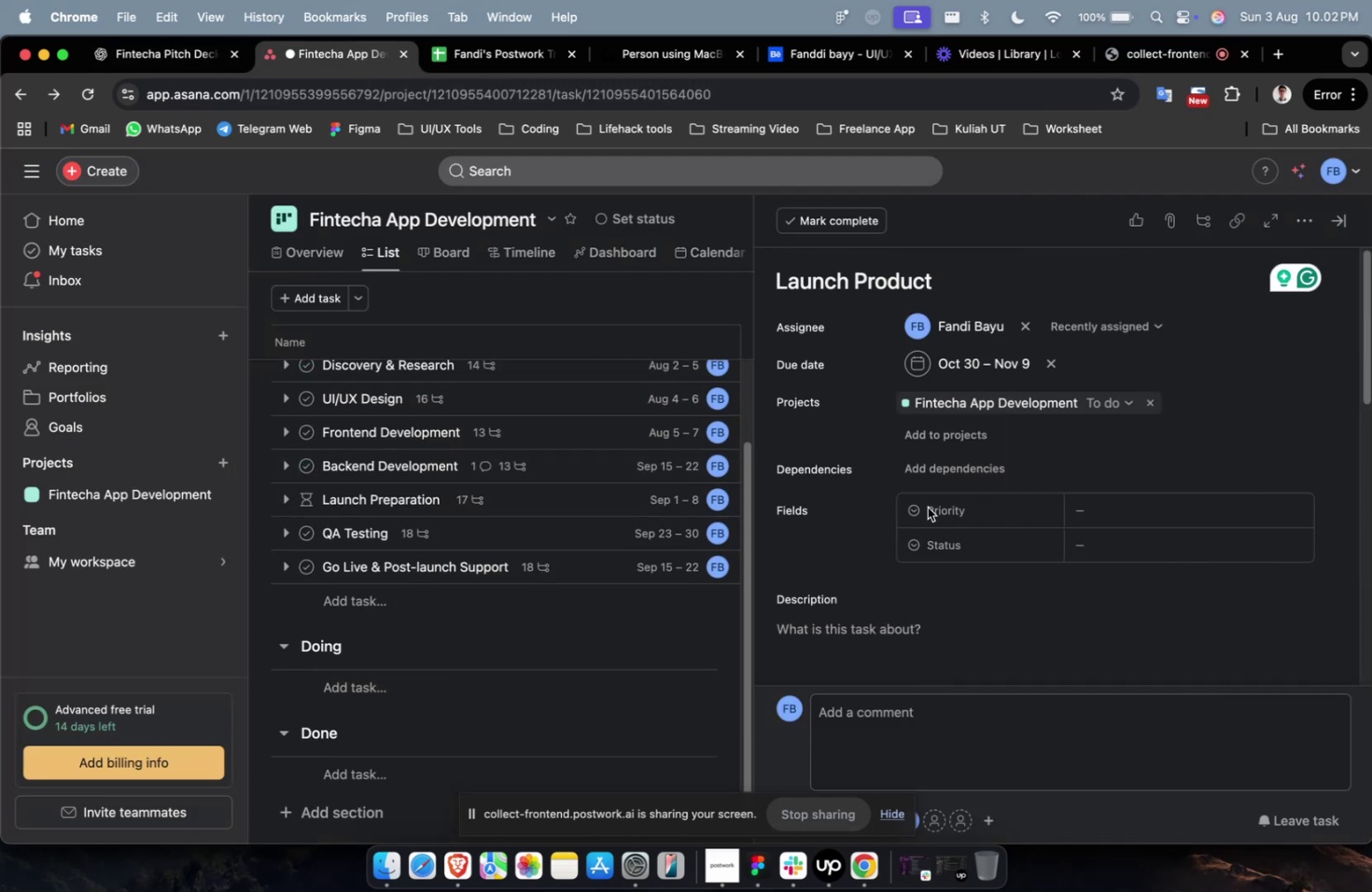 
triple_click([927, 507])
 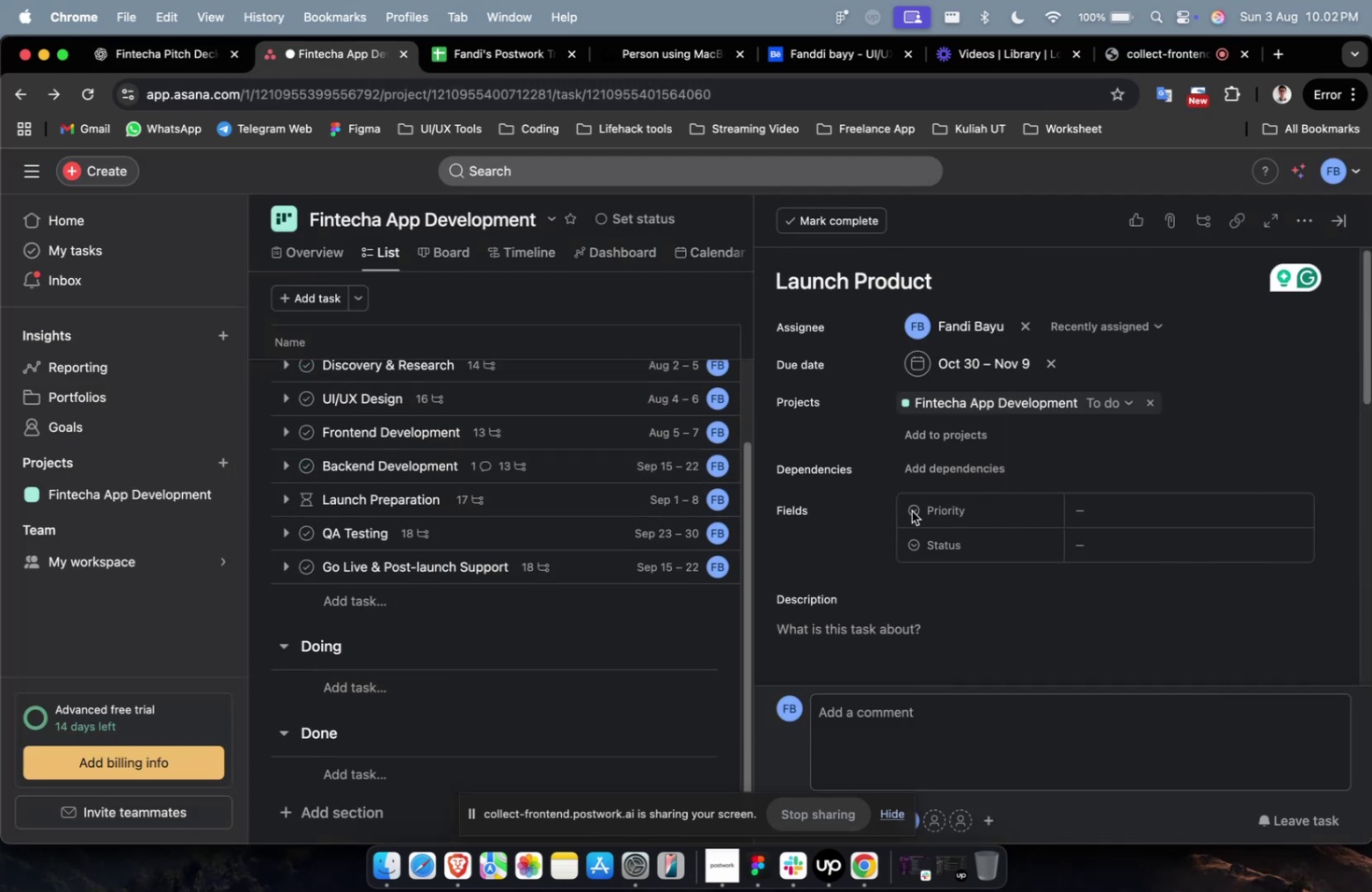 
triple_click([911, 510])
 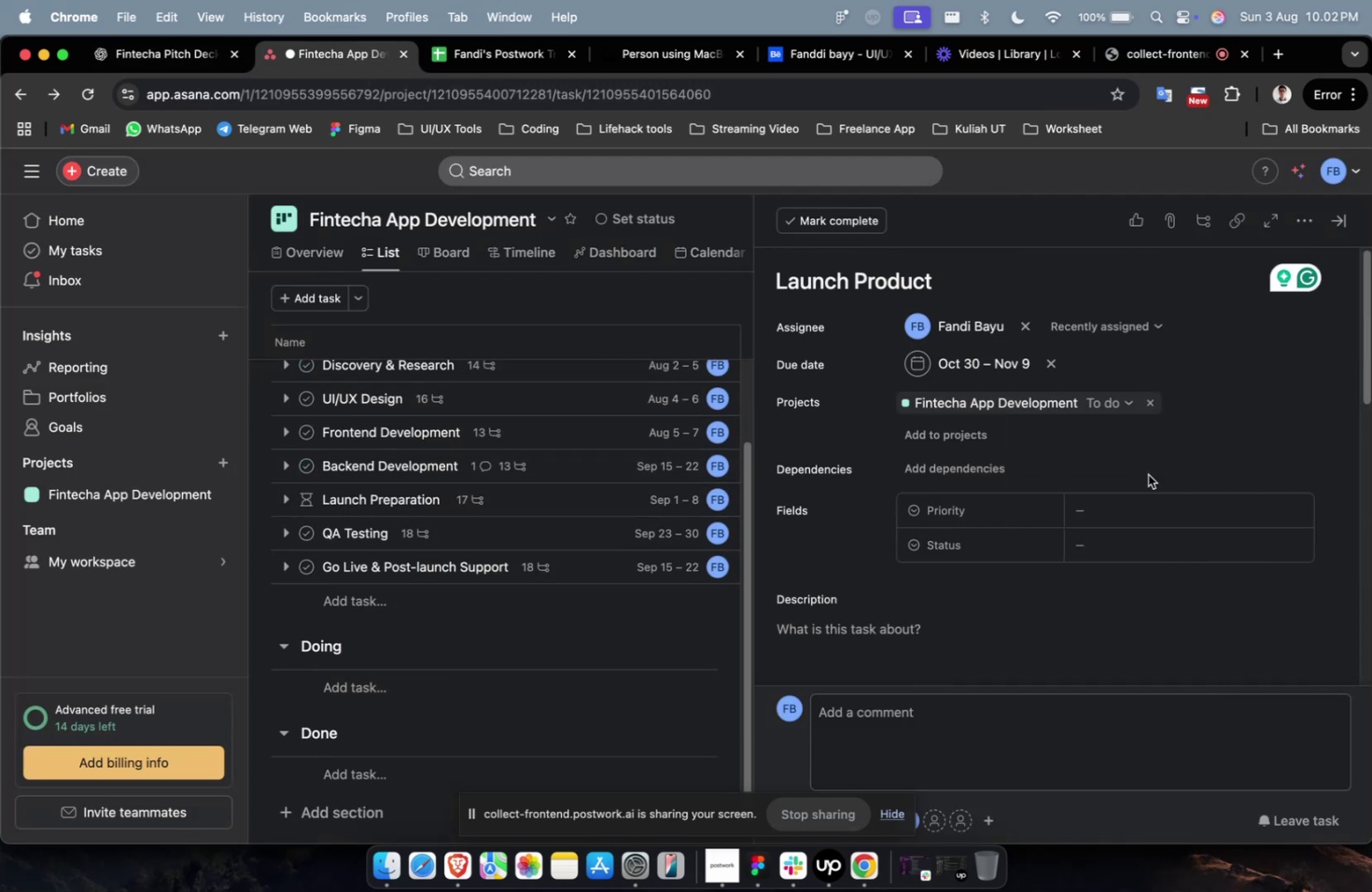 
triple_click([1147, 474])
 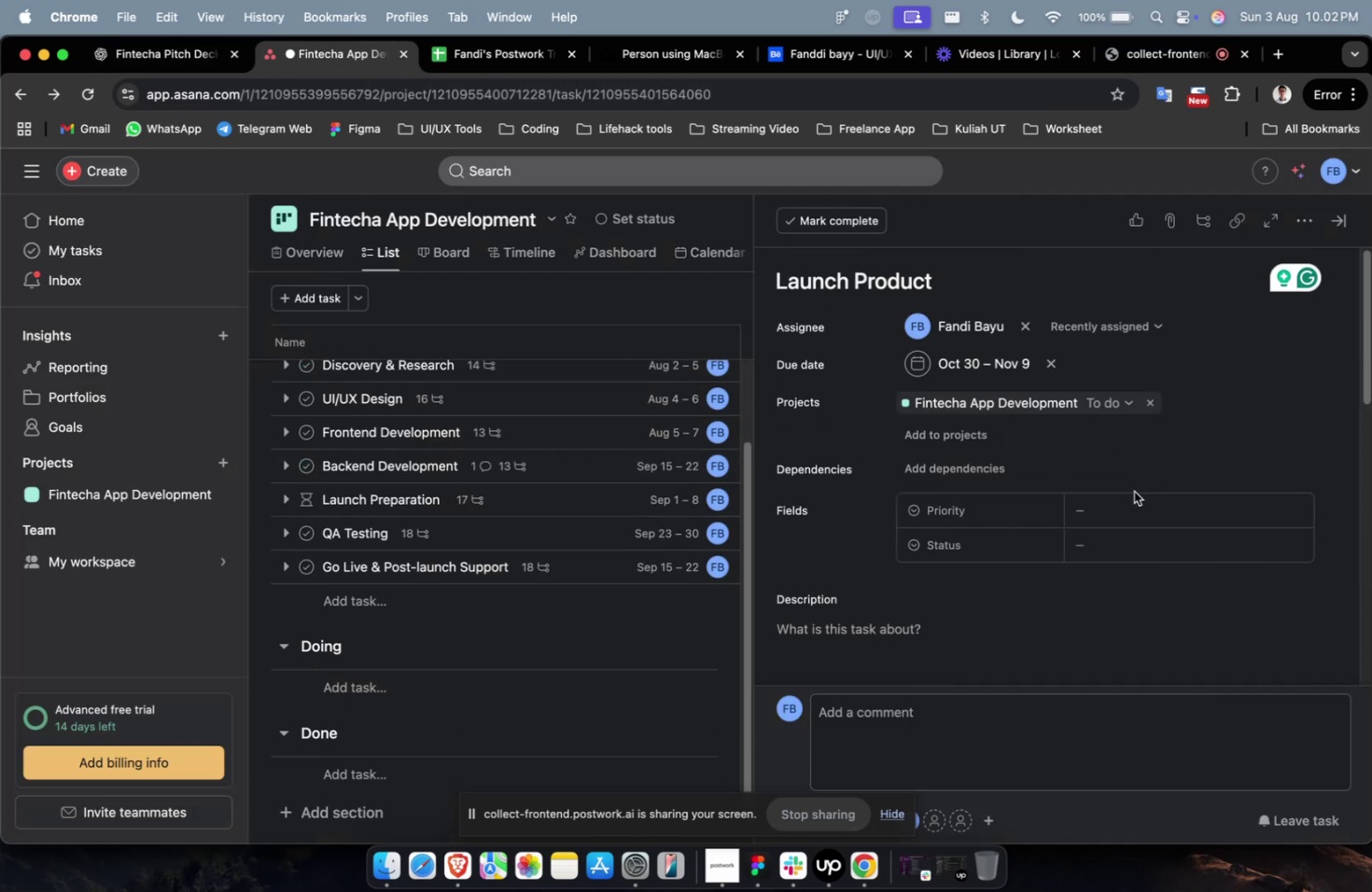 
mouse_move([1127, 506])
 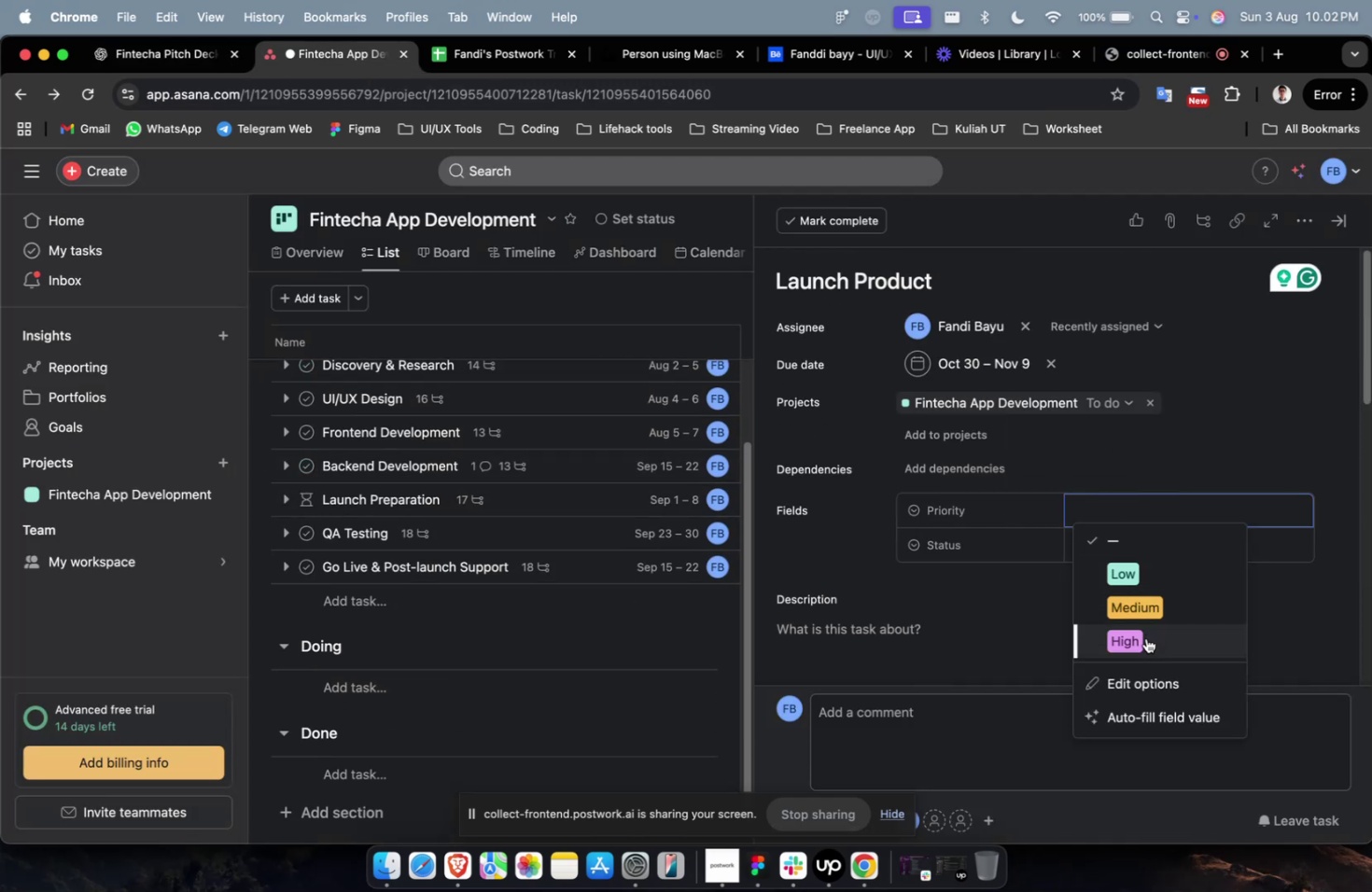 
left_click([1146, 638])
 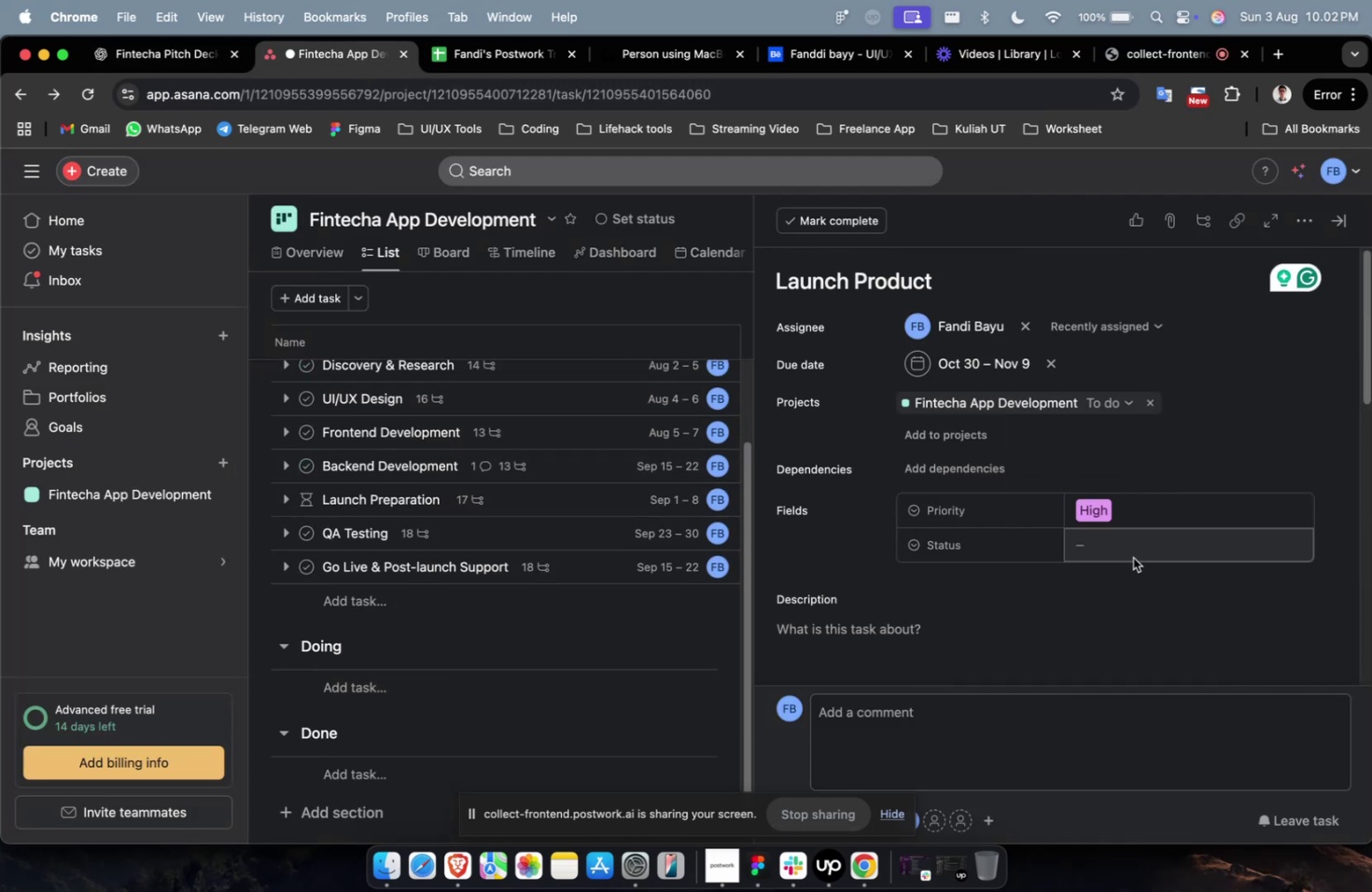 
triple_click([1132, 551])
 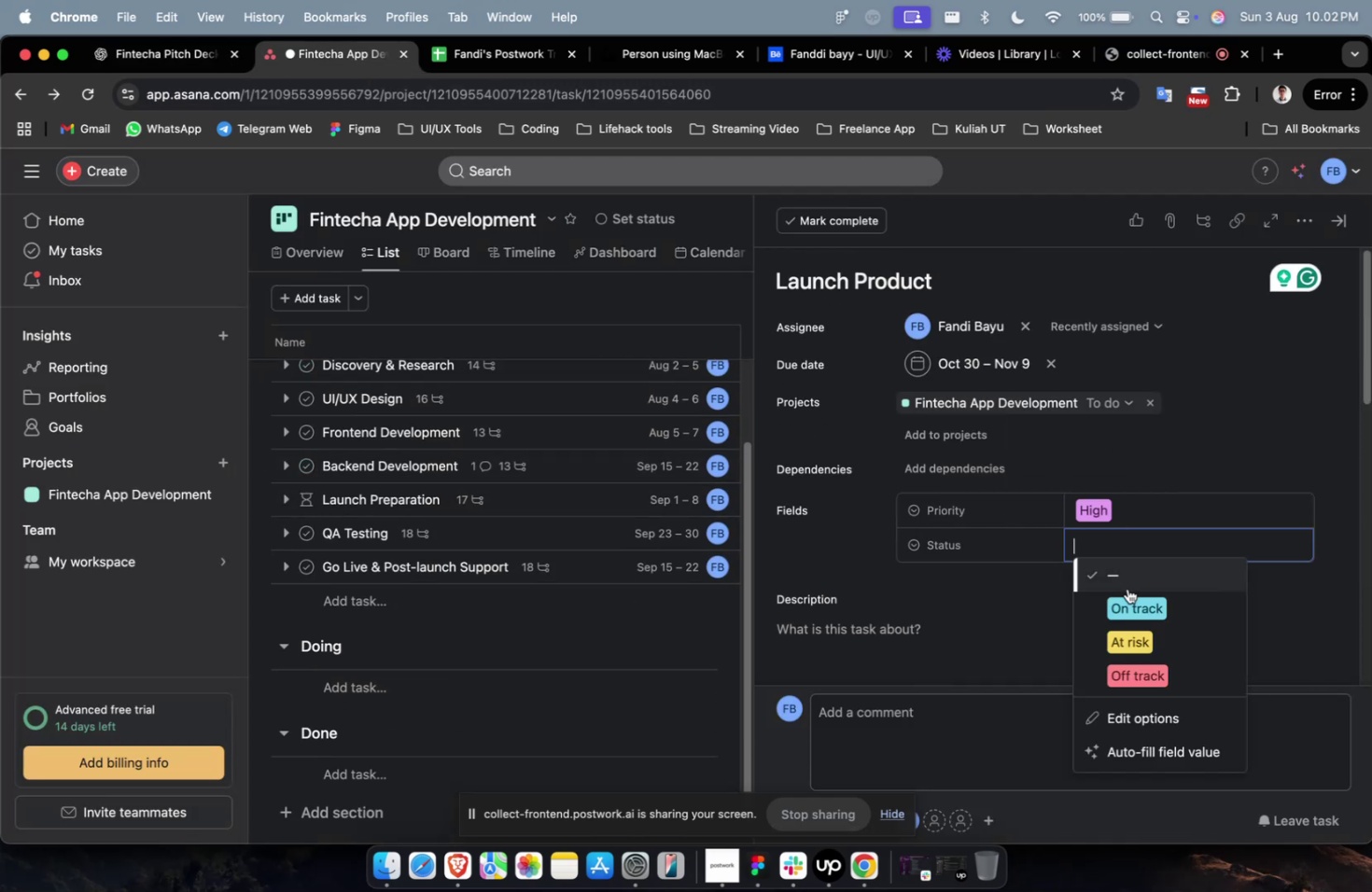 
triple_click([1127, 588])
 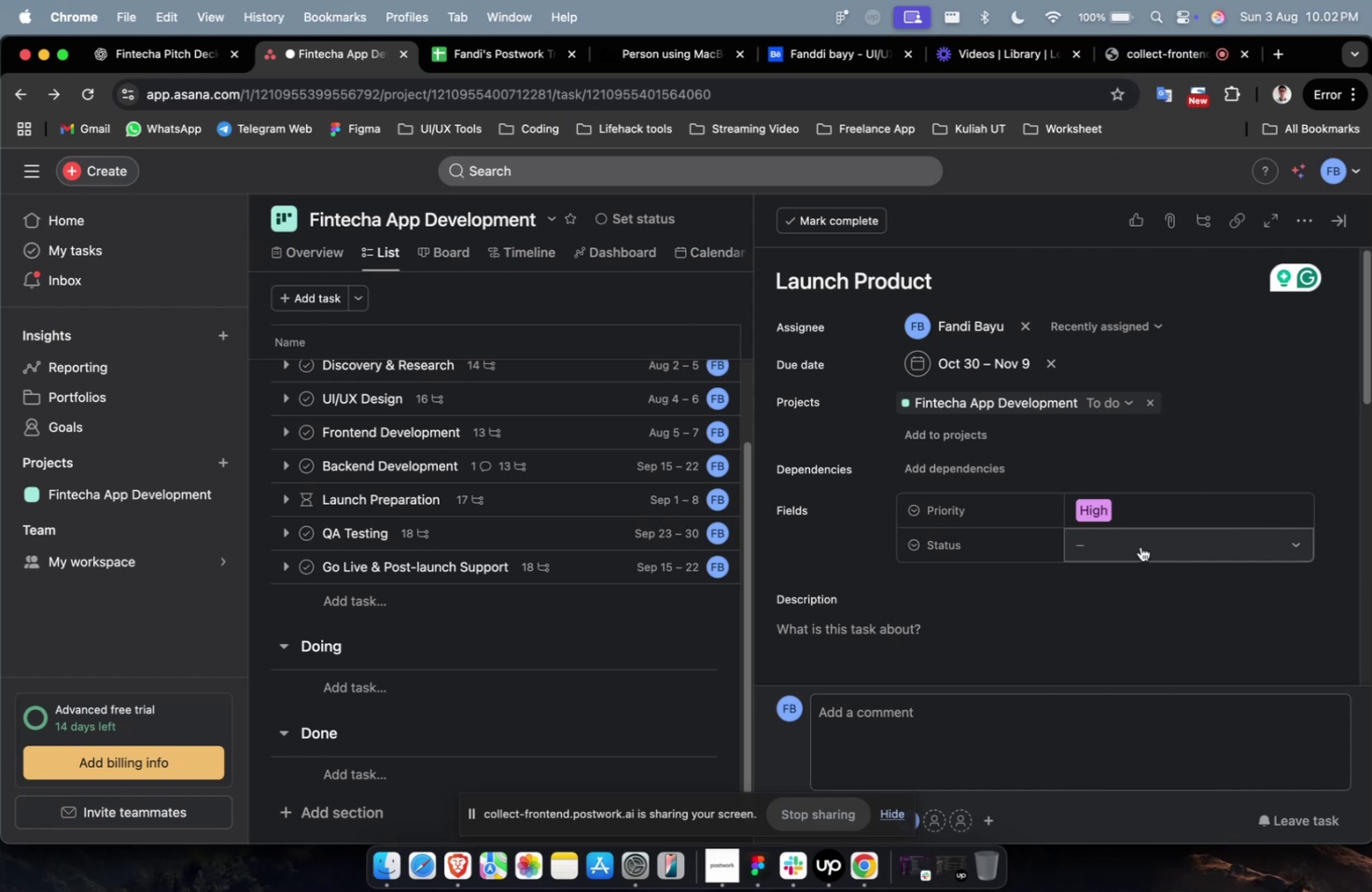 
triple_click([1140, 546])
 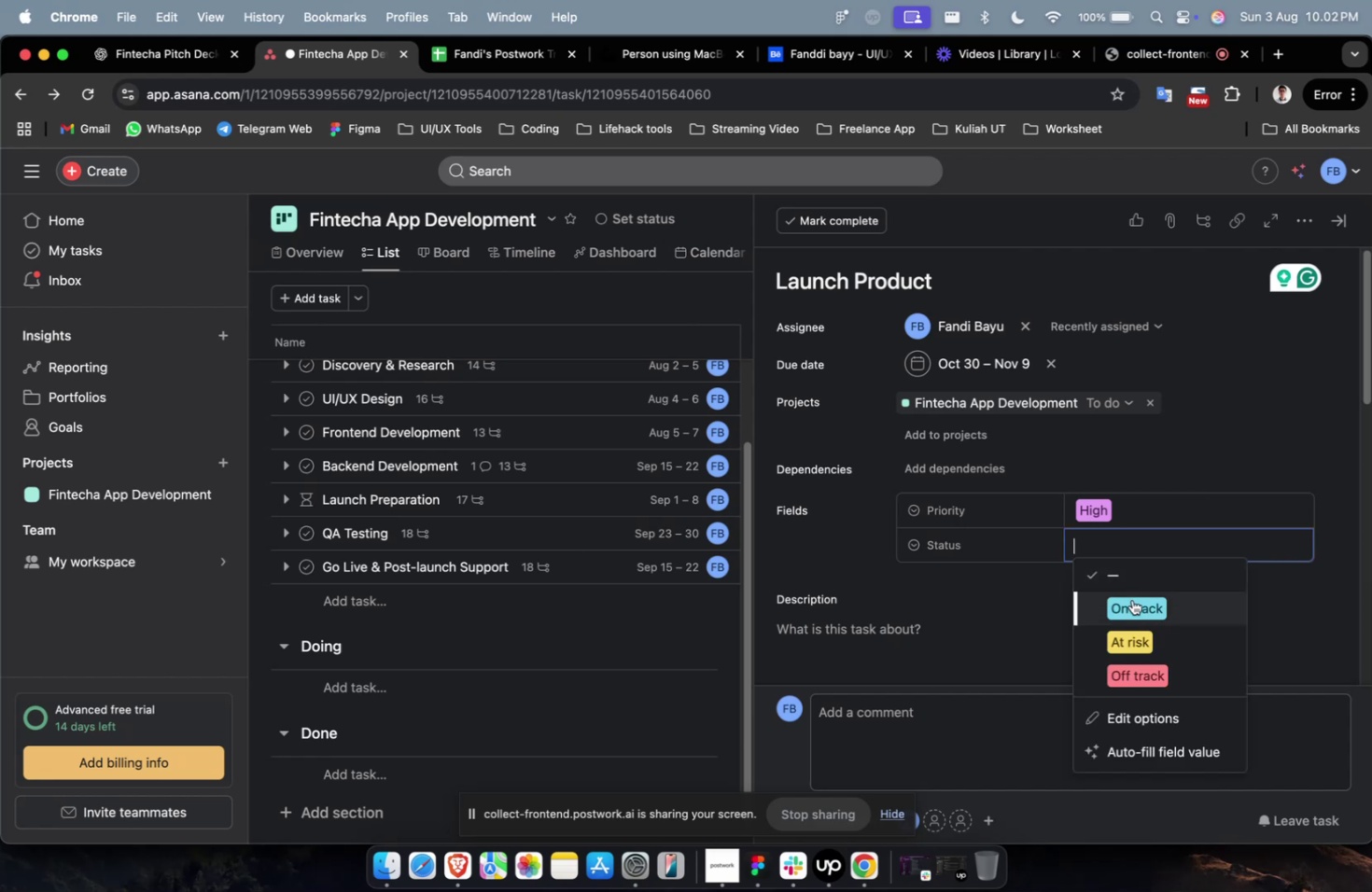 
triple_click([1131, 599])
 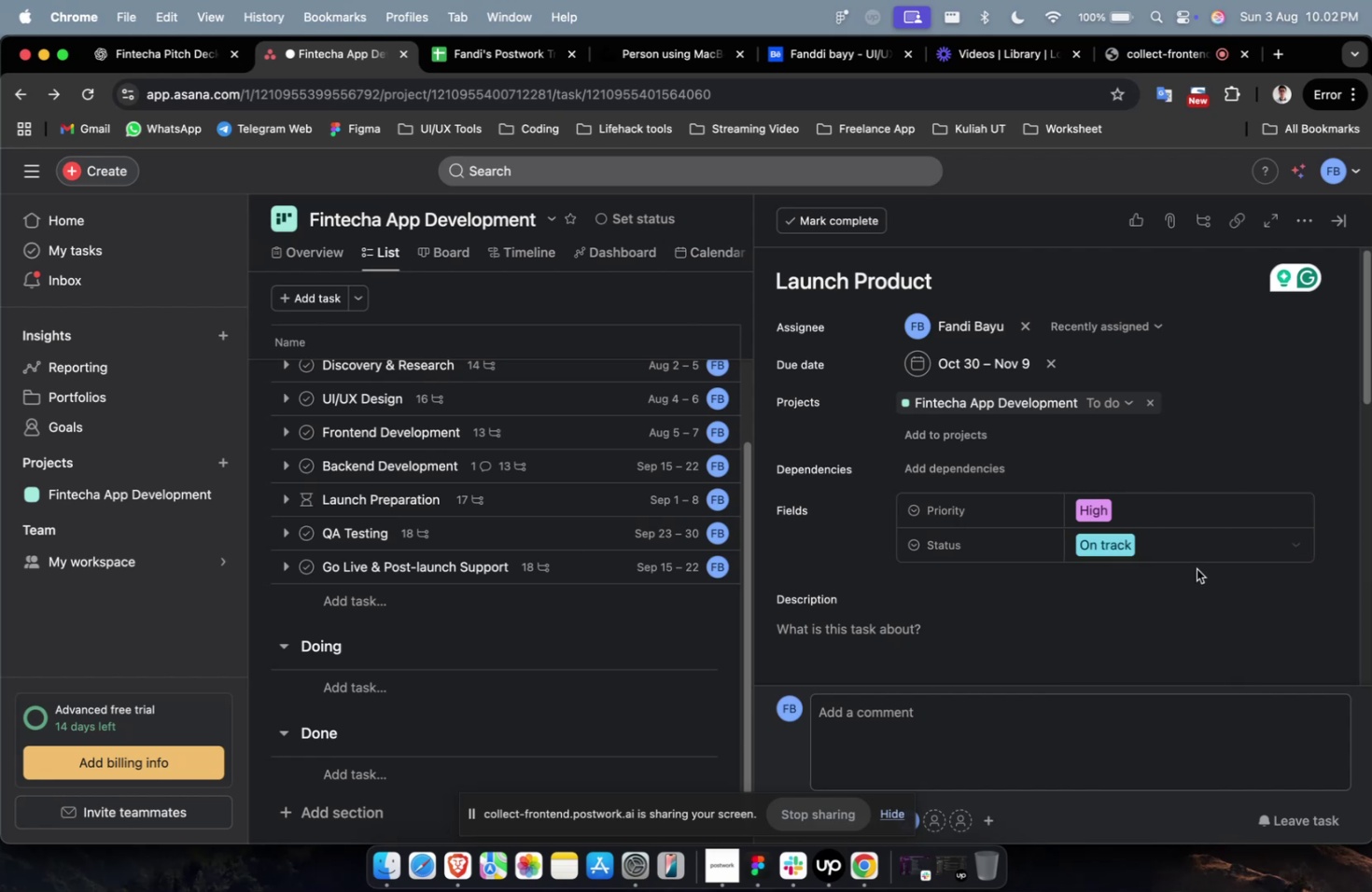 
double_click([1192, 556])
 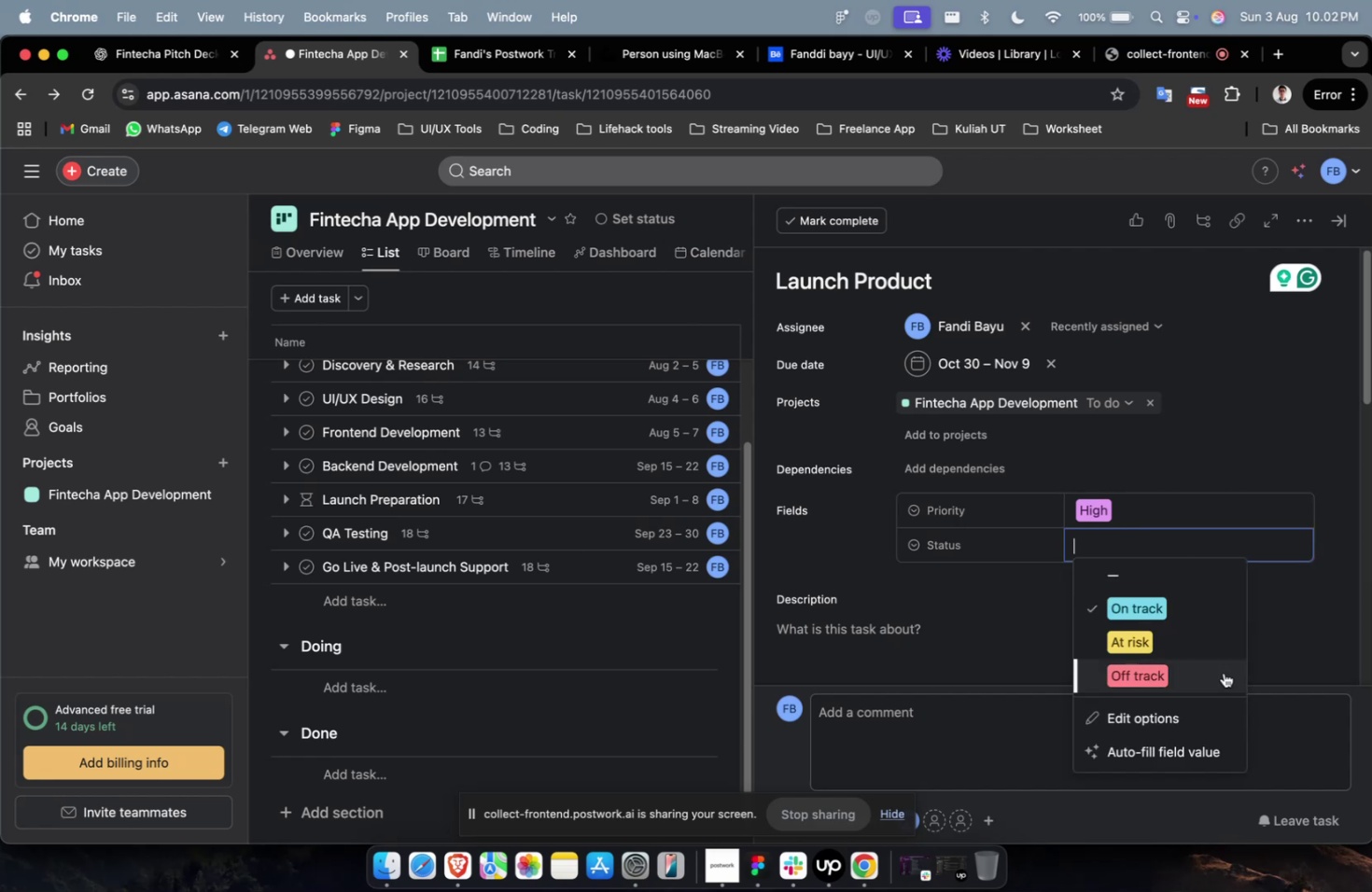 